 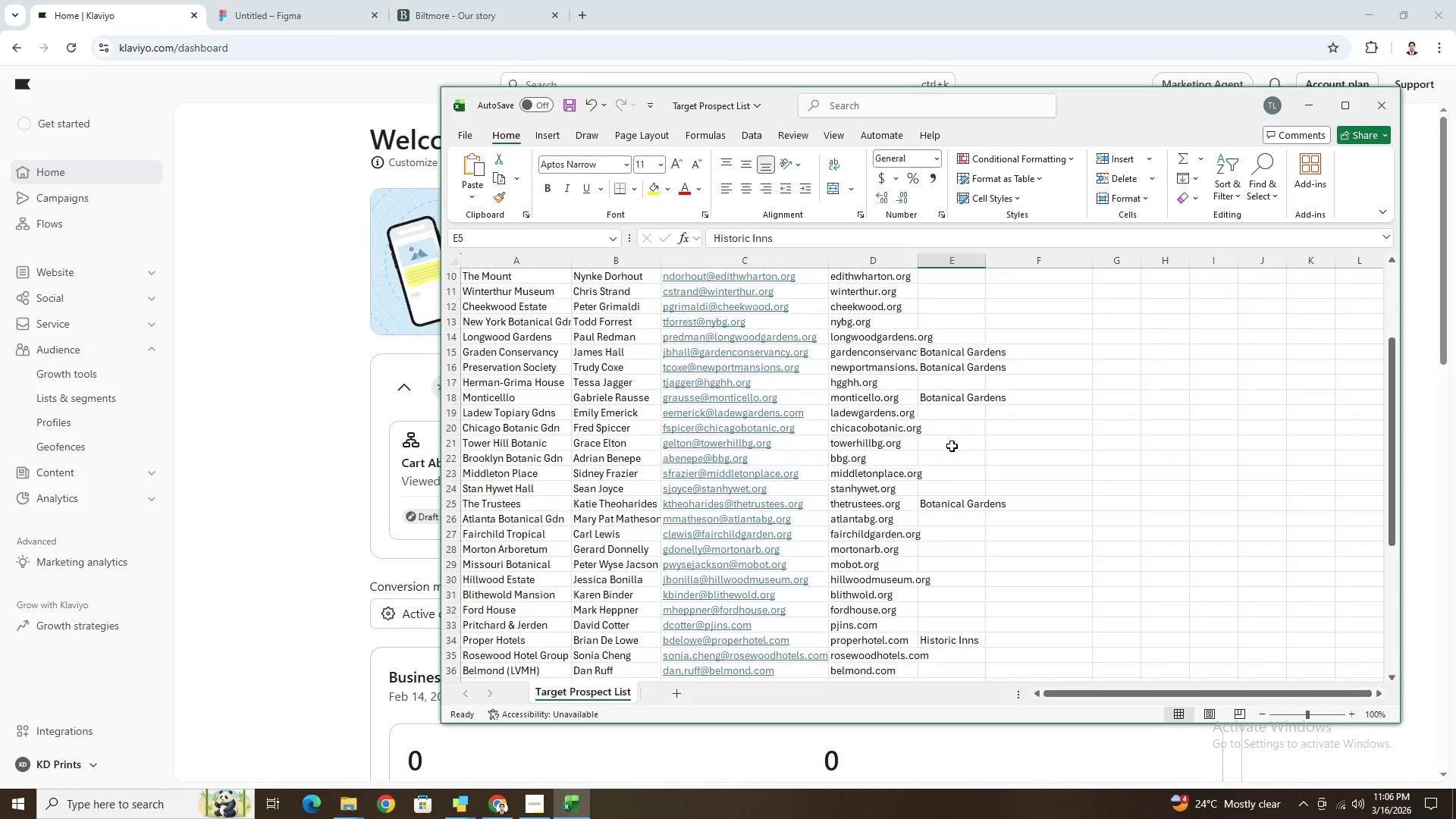 
scroll: coordinate [956, 451], scroll_direction: down, amount: 2.0
 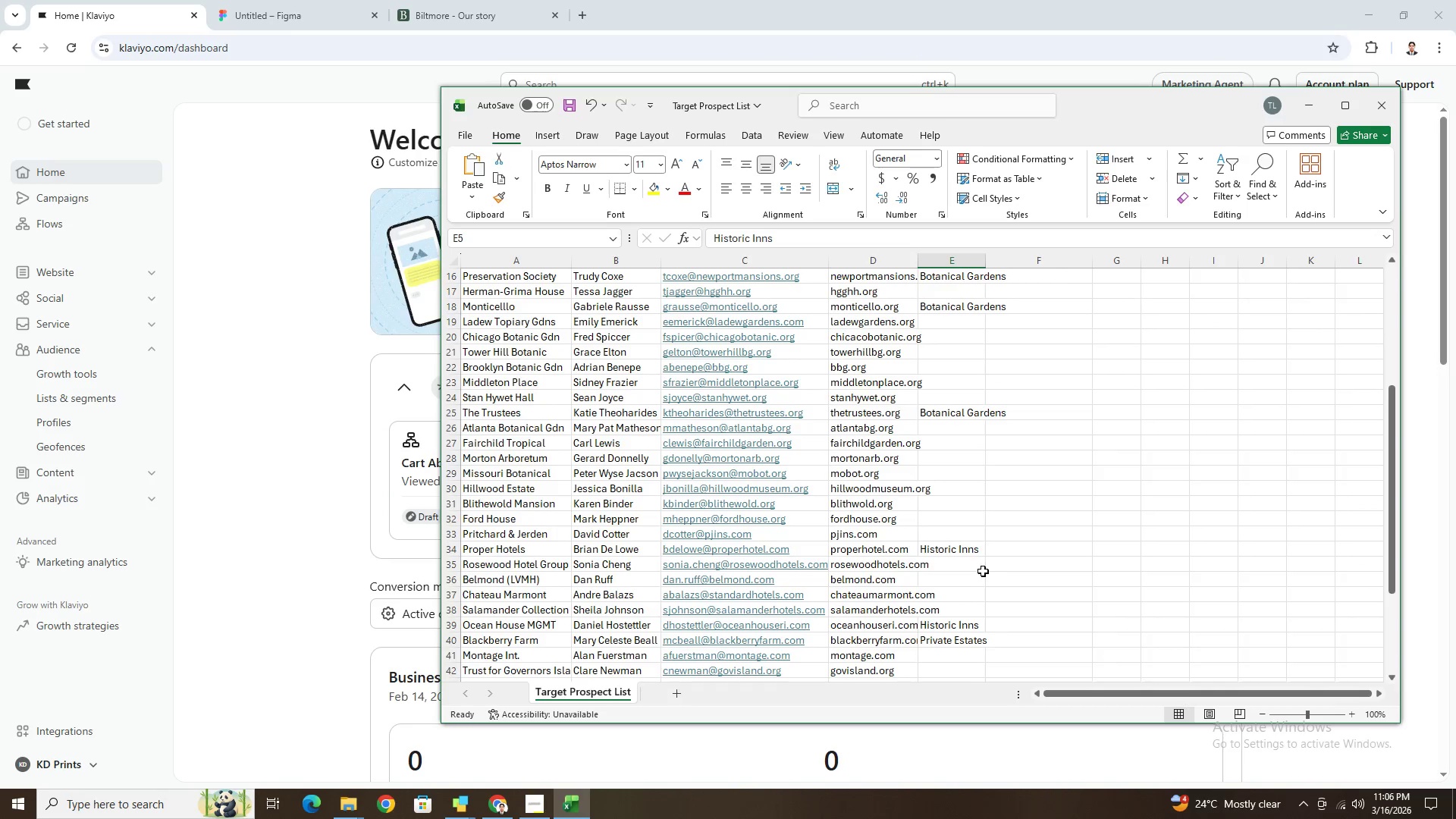 
left_click([977, 579])
 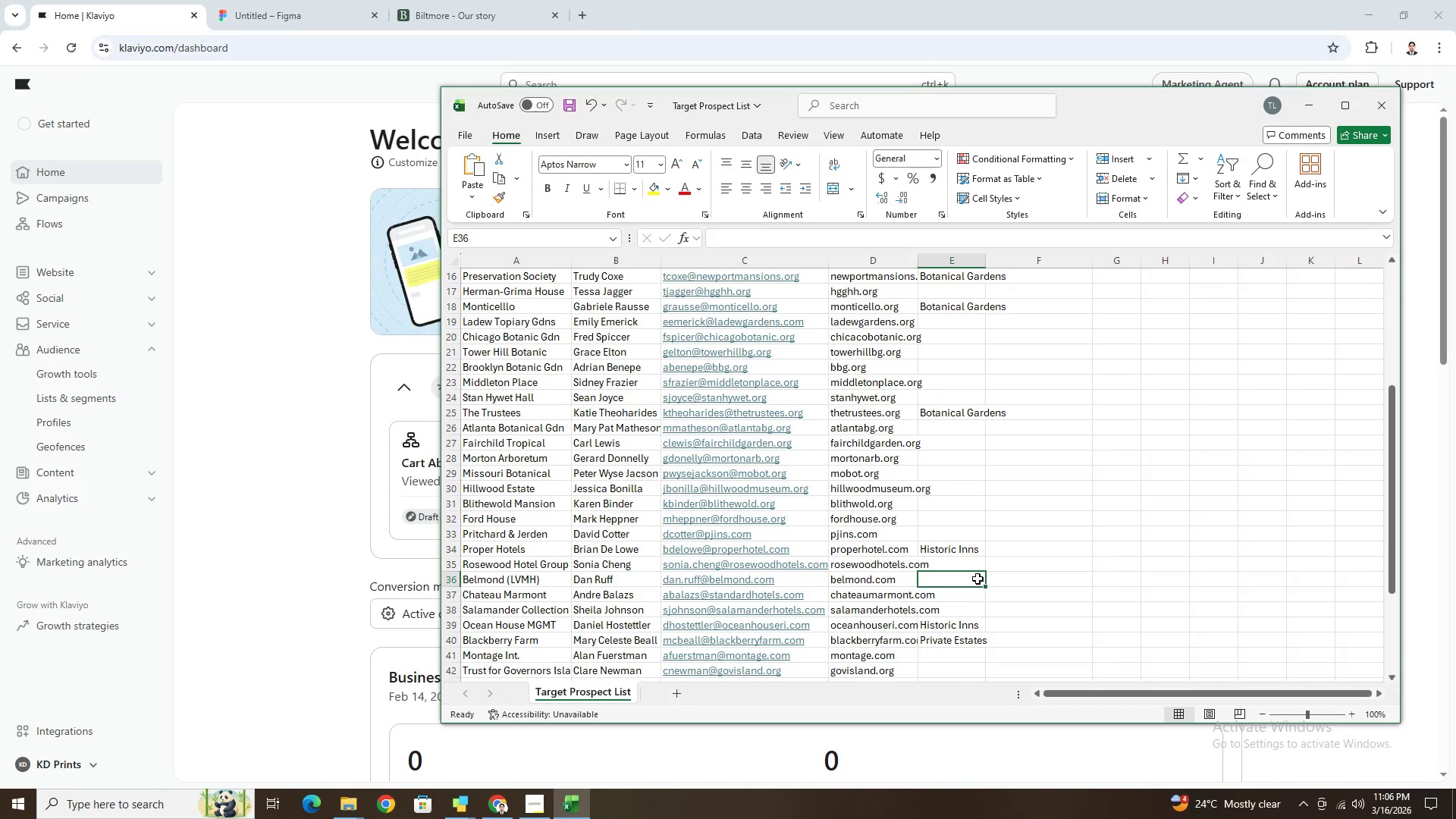 
type(his)
 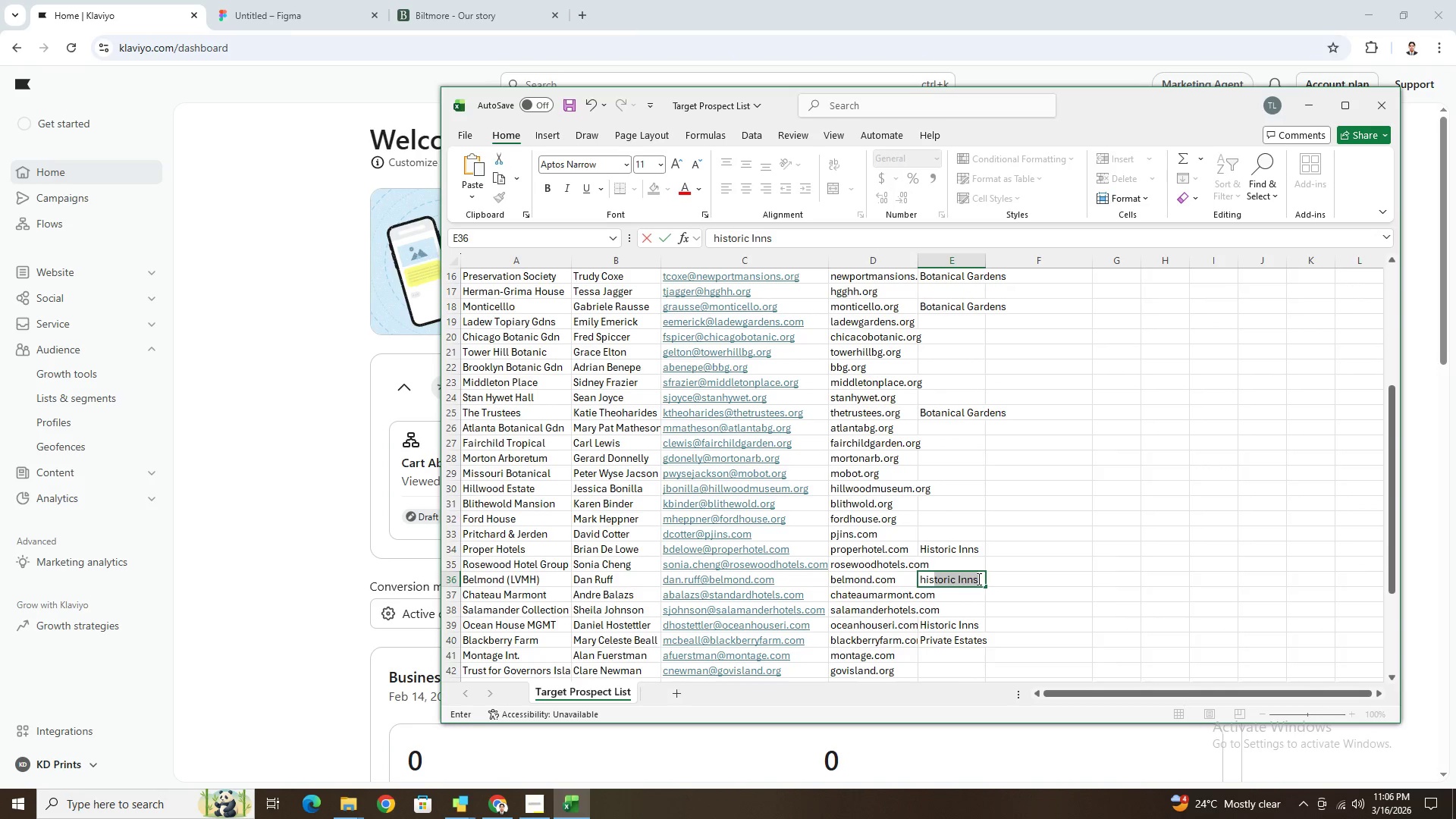 
key(Enter)
 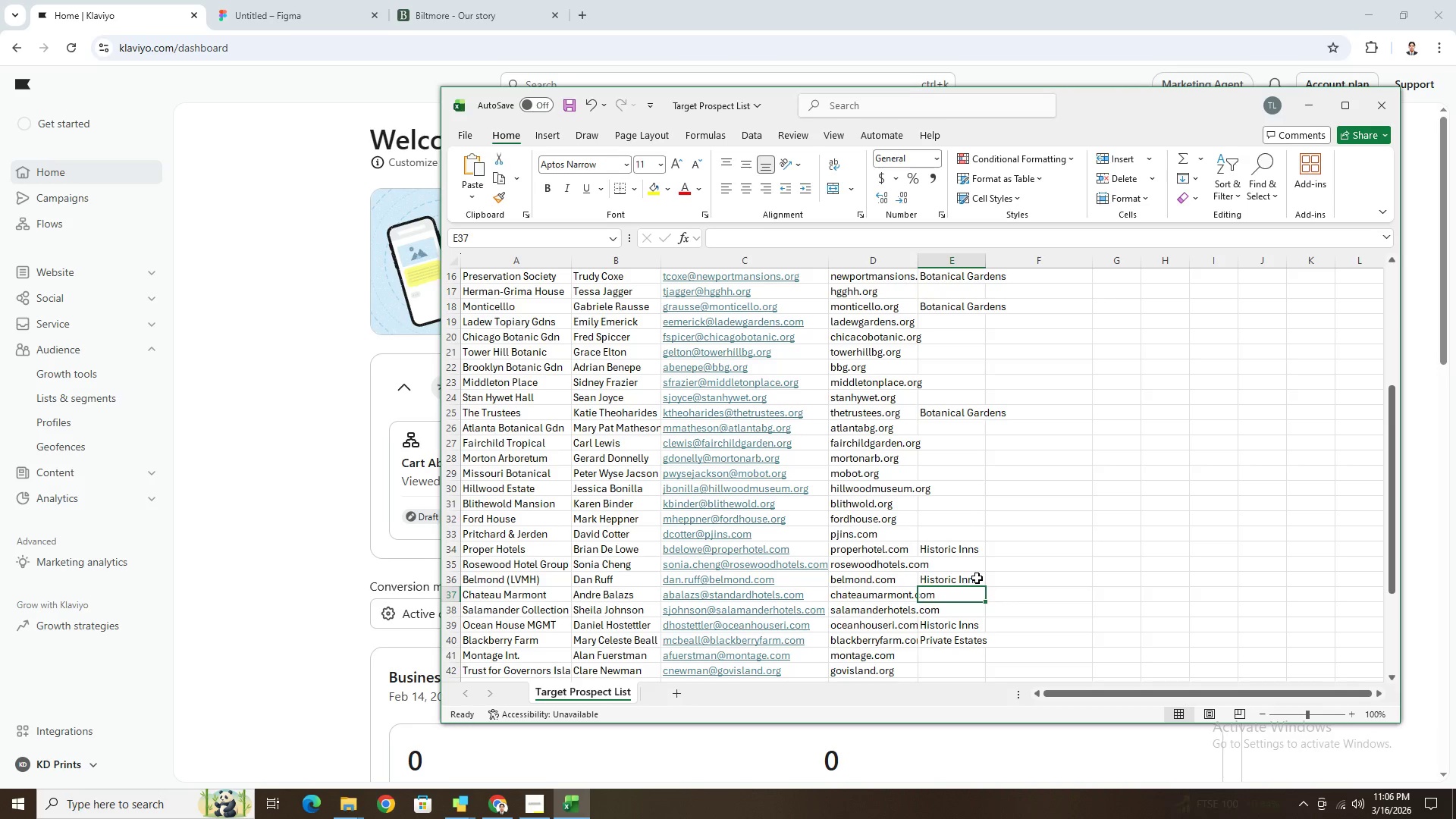 
wait(6.31)
 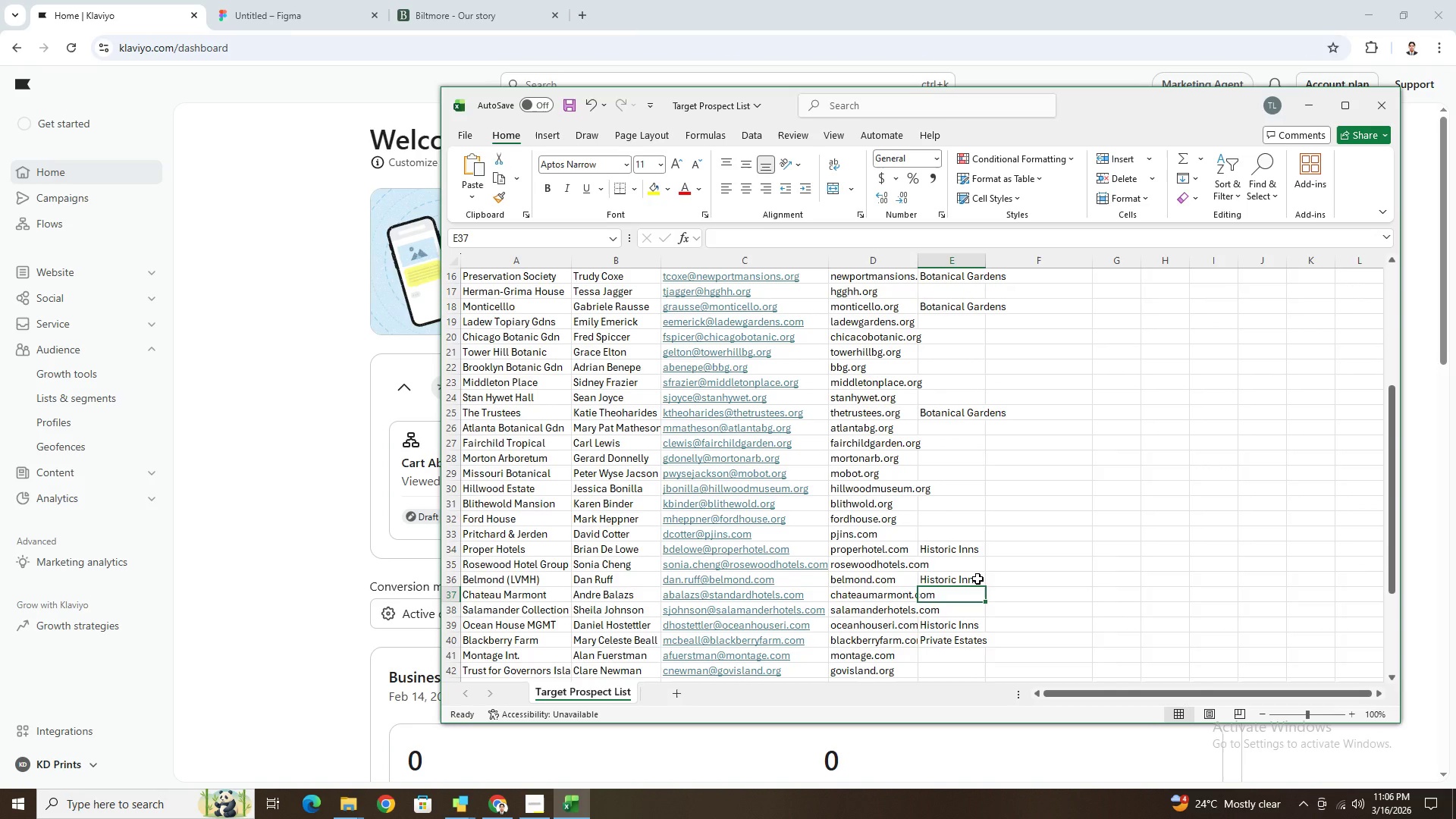 
scroll: coordinate [977, 578], scroll_direction: down, amount: 1.0
 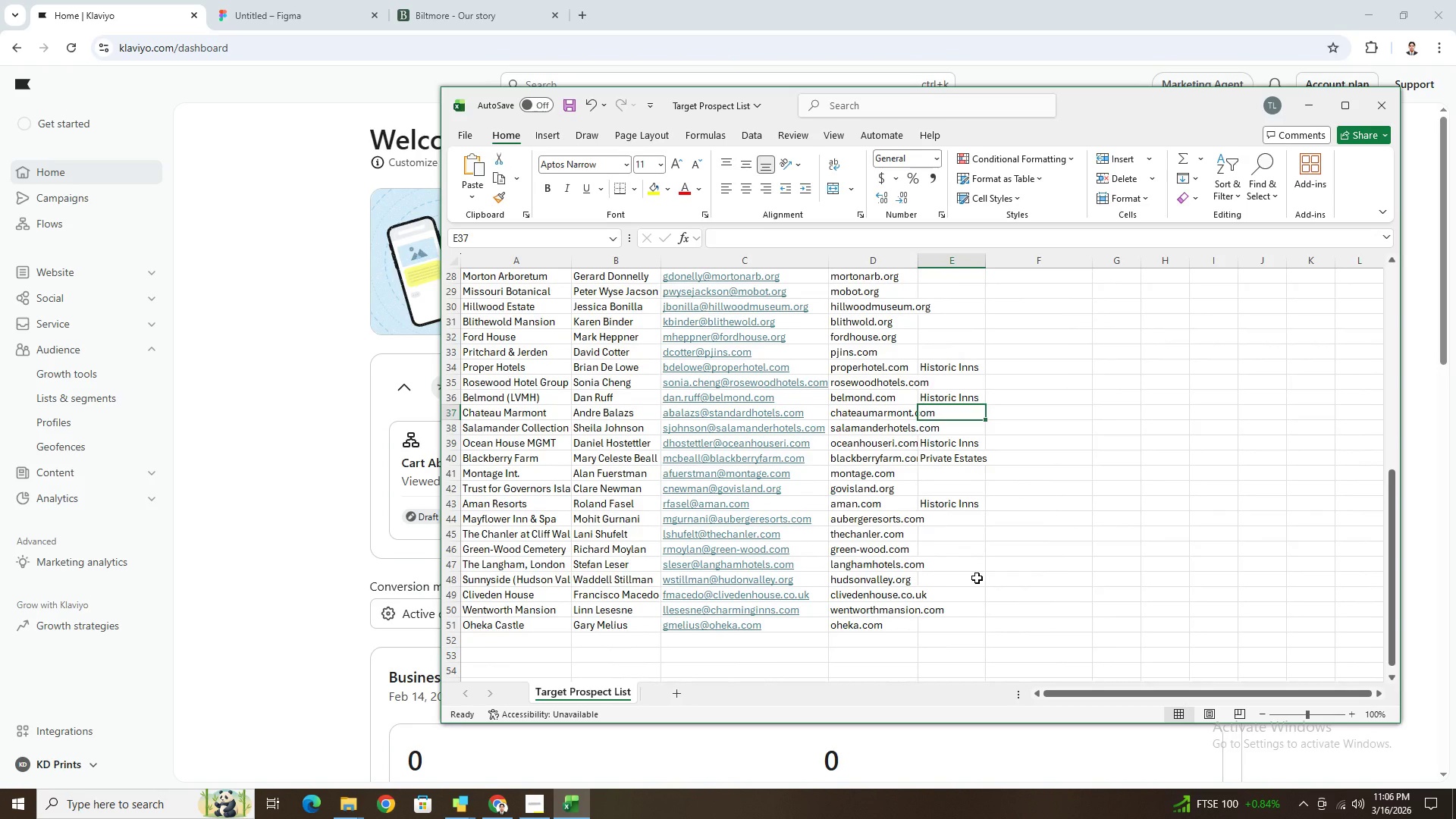 
scroll: coordinate [977, 578], scroll_direction: up, amount: 4.0
 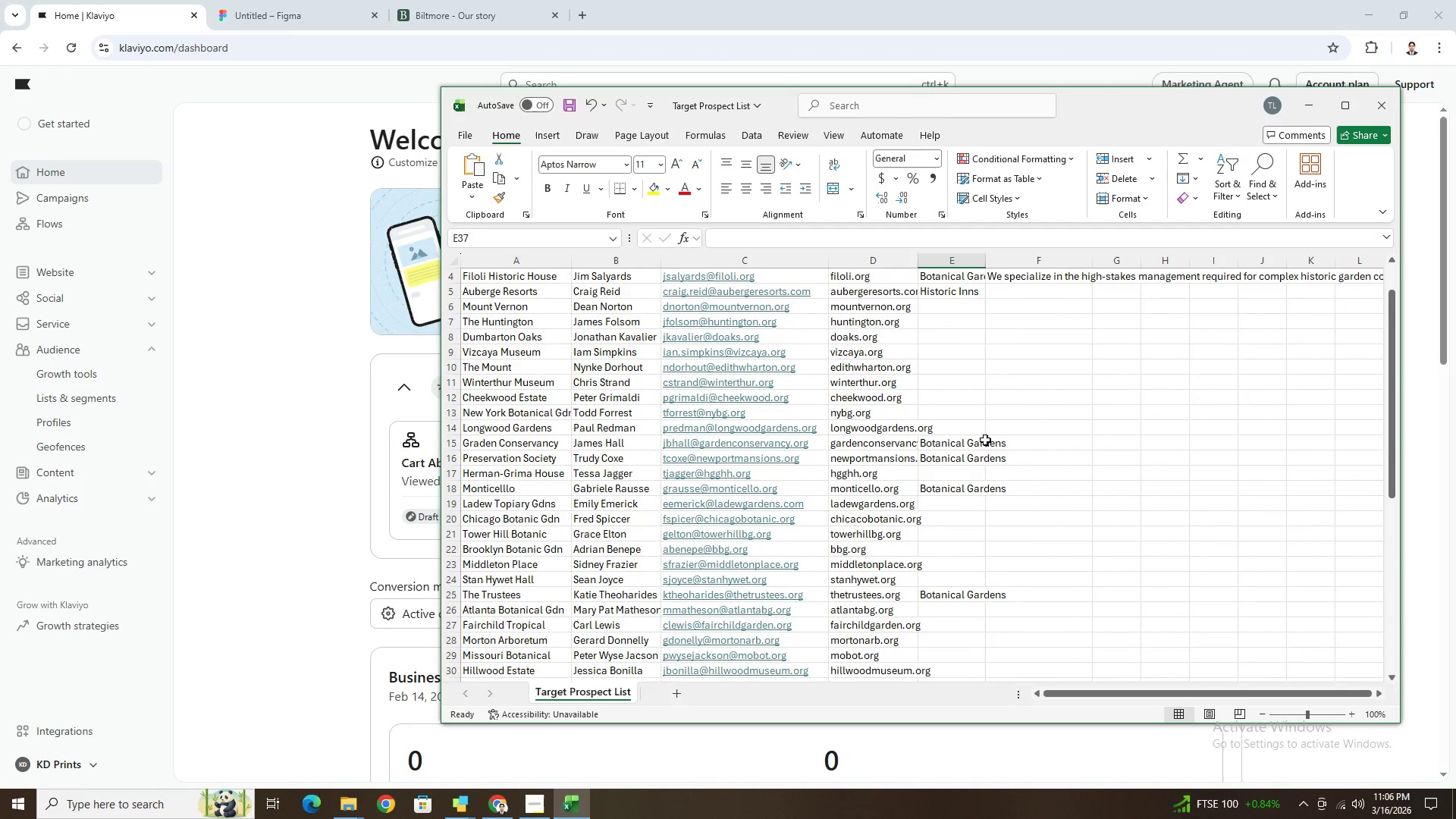 
left_click([971, 352])
 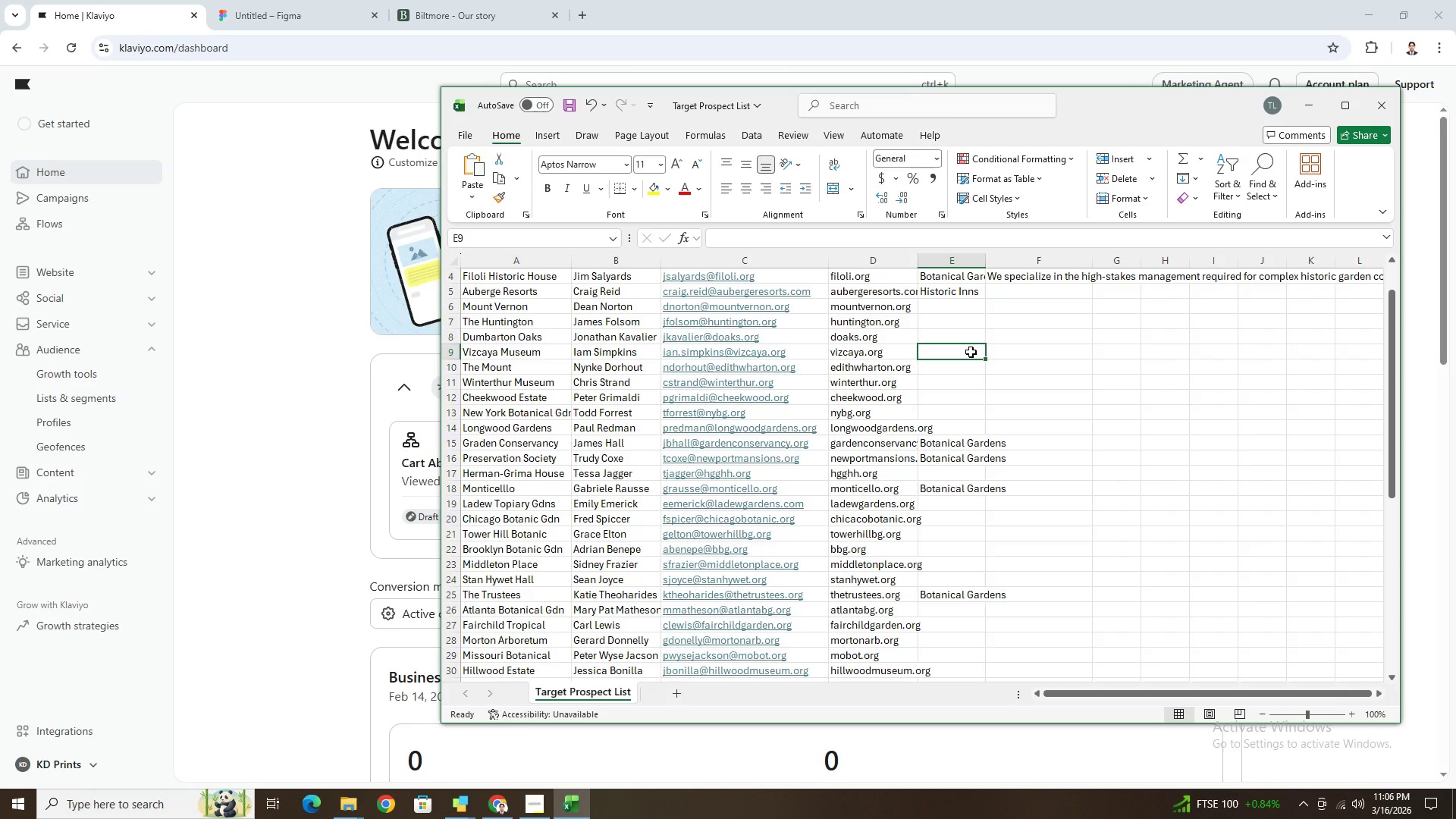 
key(B)
 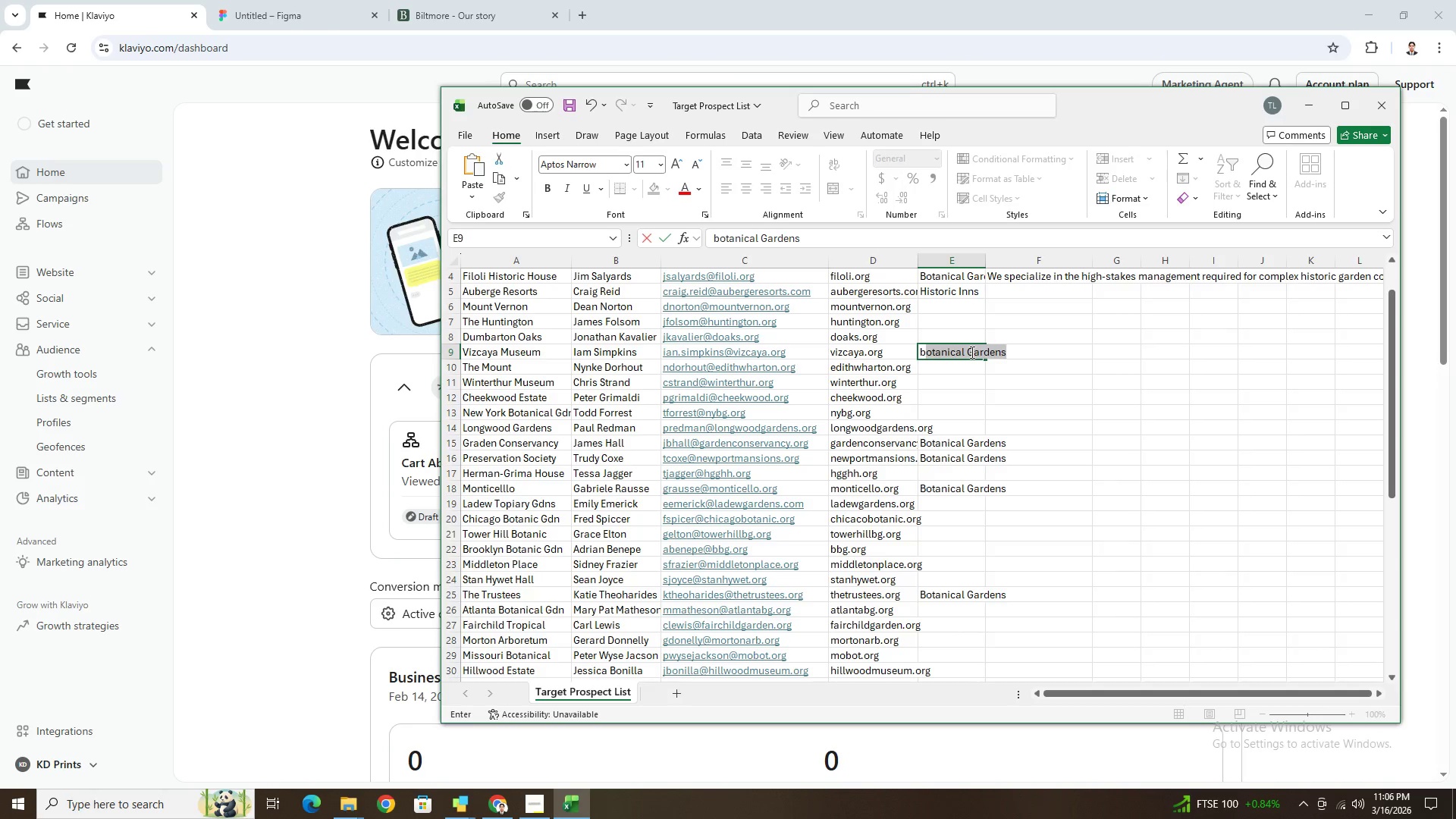 
key(Enter)
 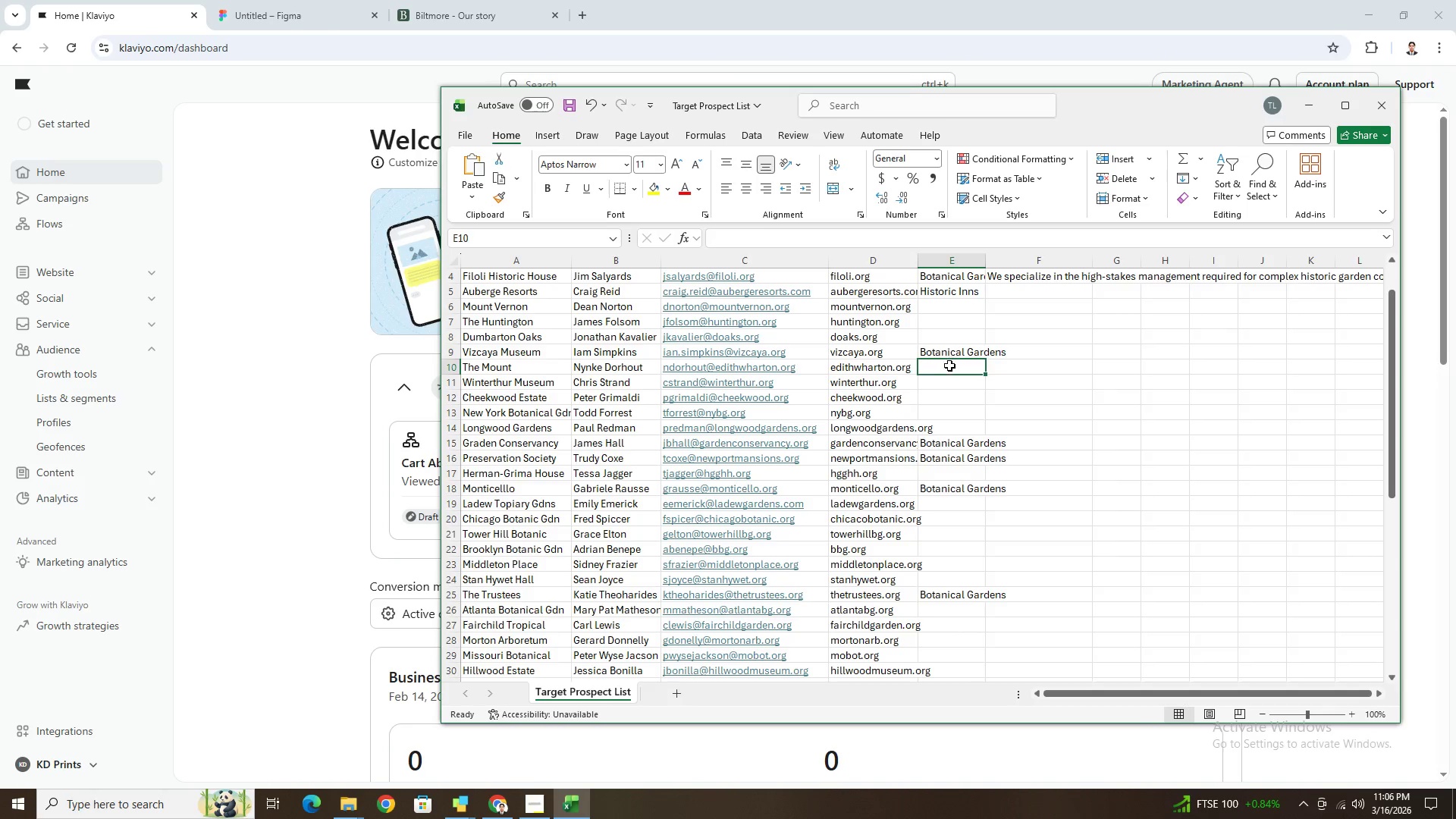 
scroll: coordinate [971, 474], scroll_direction: down, amount: 8.0
 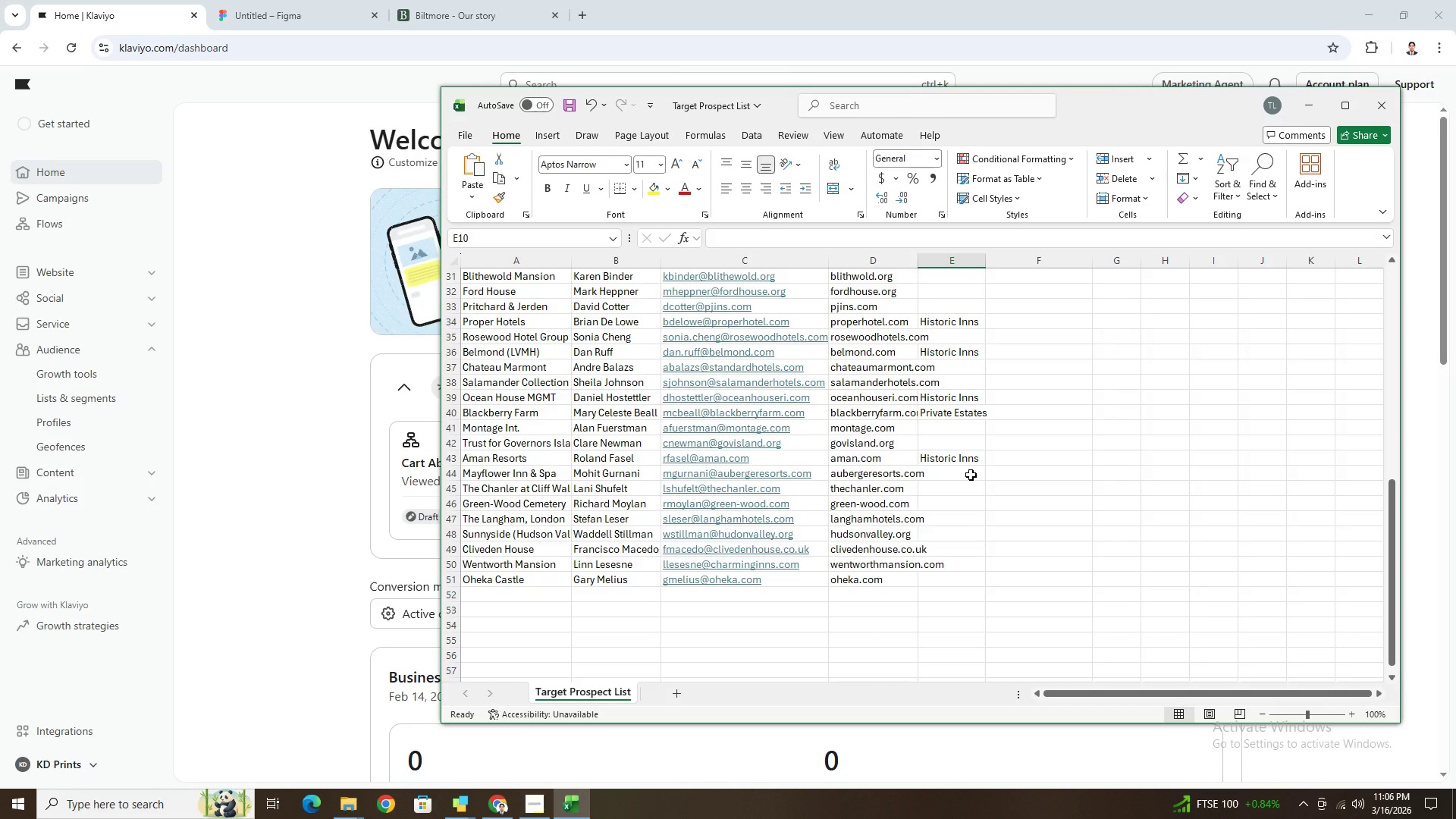 
scroll: coordinate [971, 475], scroll_direction: up, amount: 1.0
 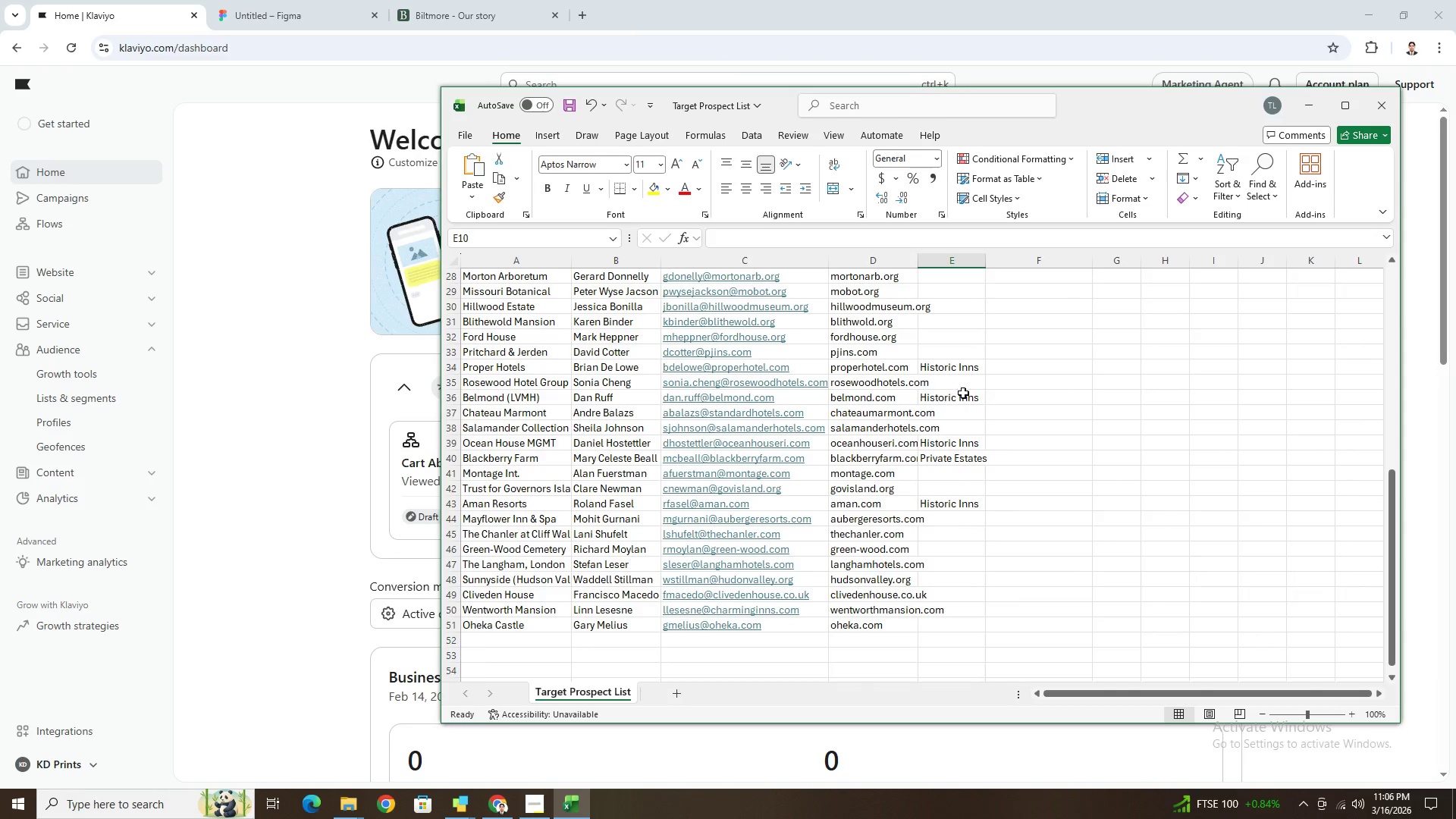 
left_click([968, 384])
 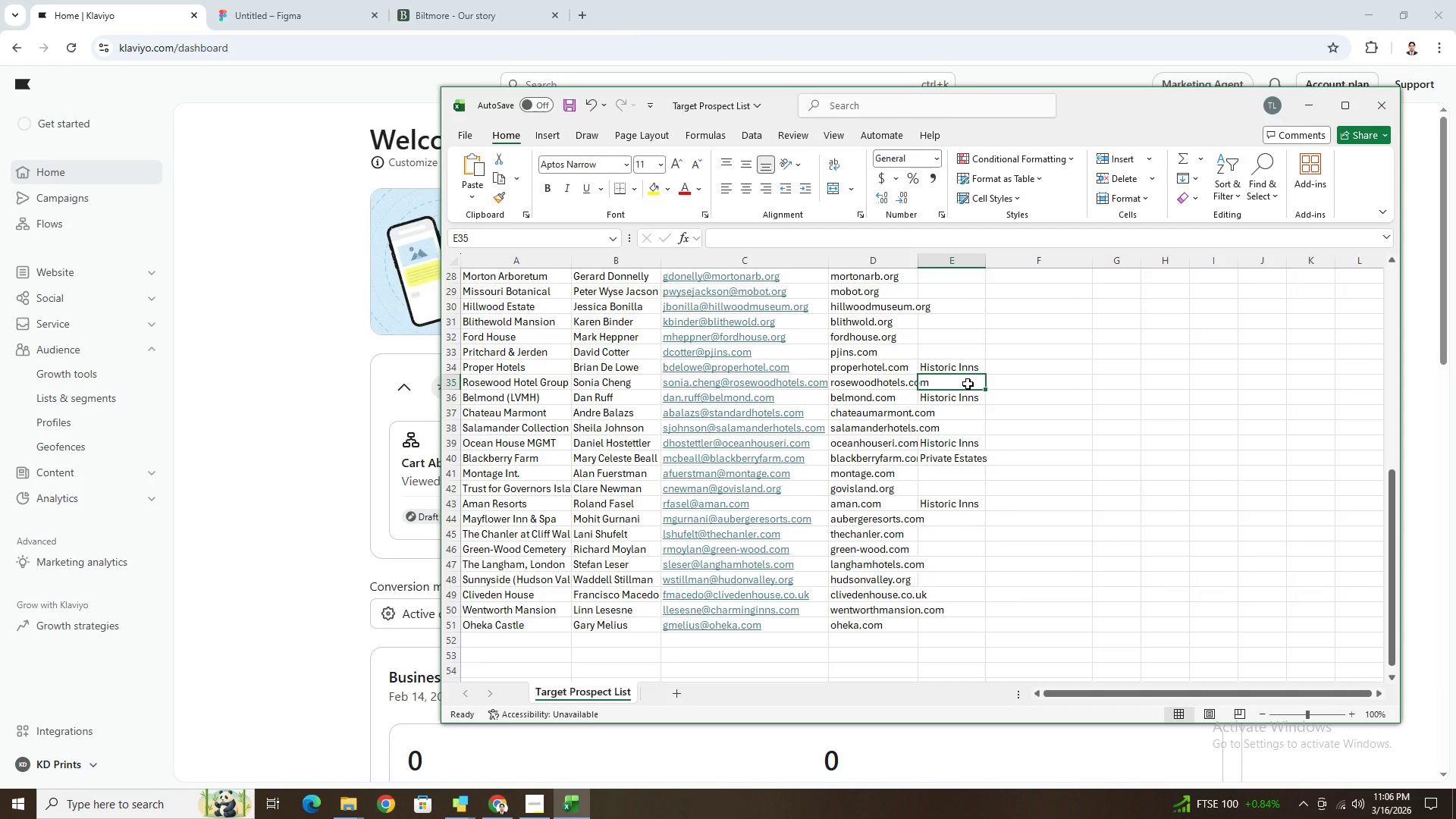 
key(H)
 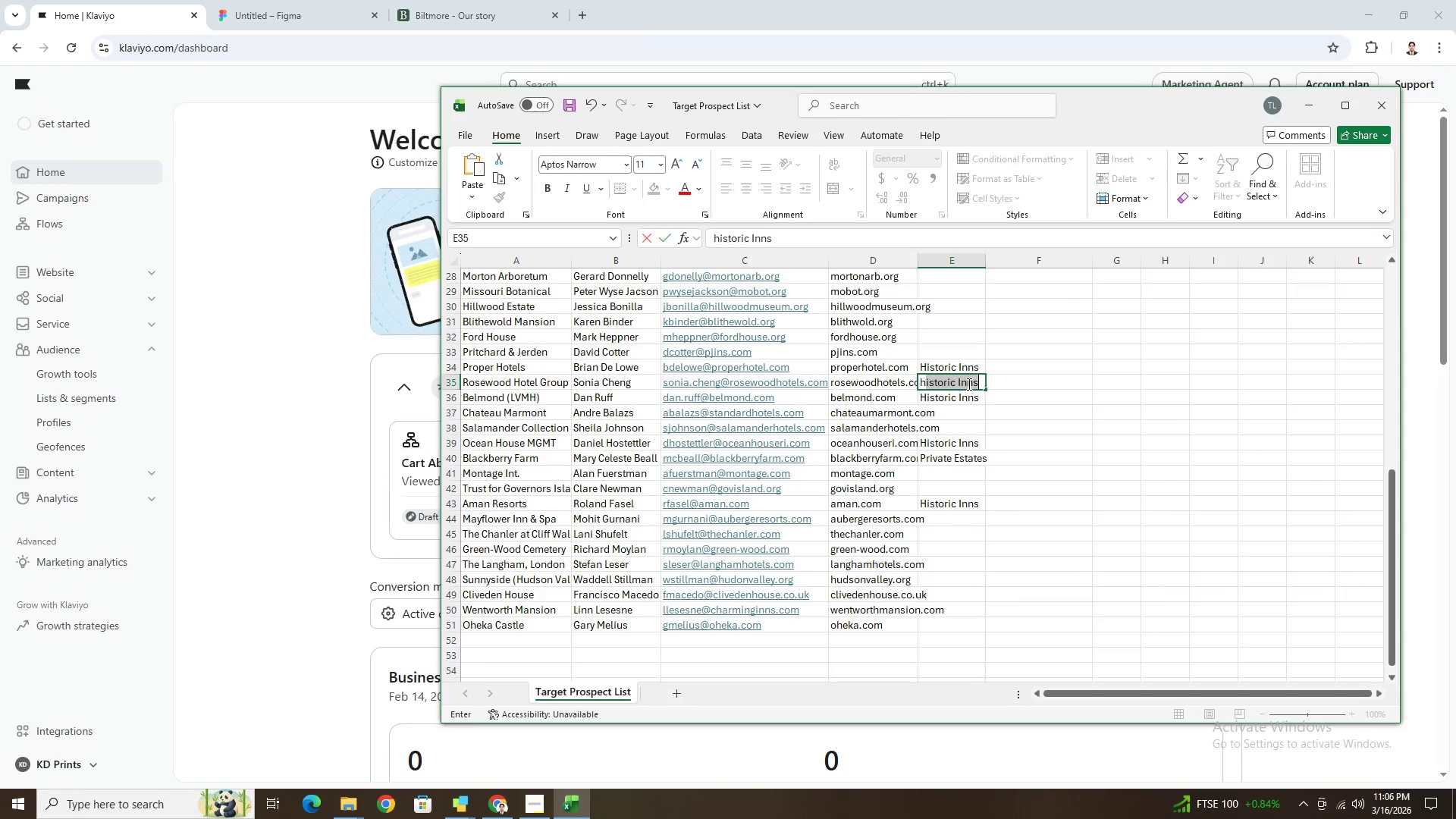 
key(Enter)
 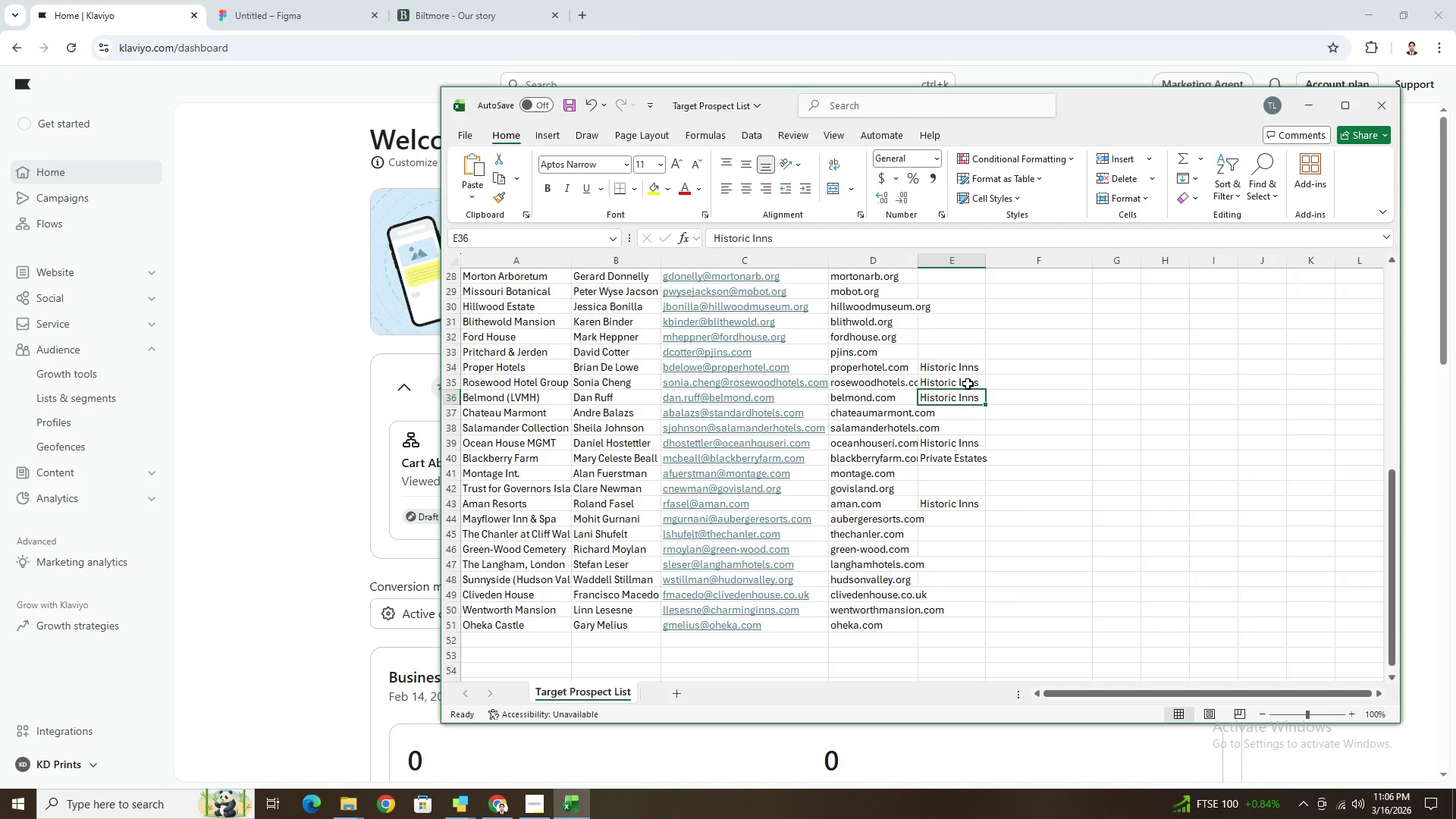 
left_click([949, 414])
 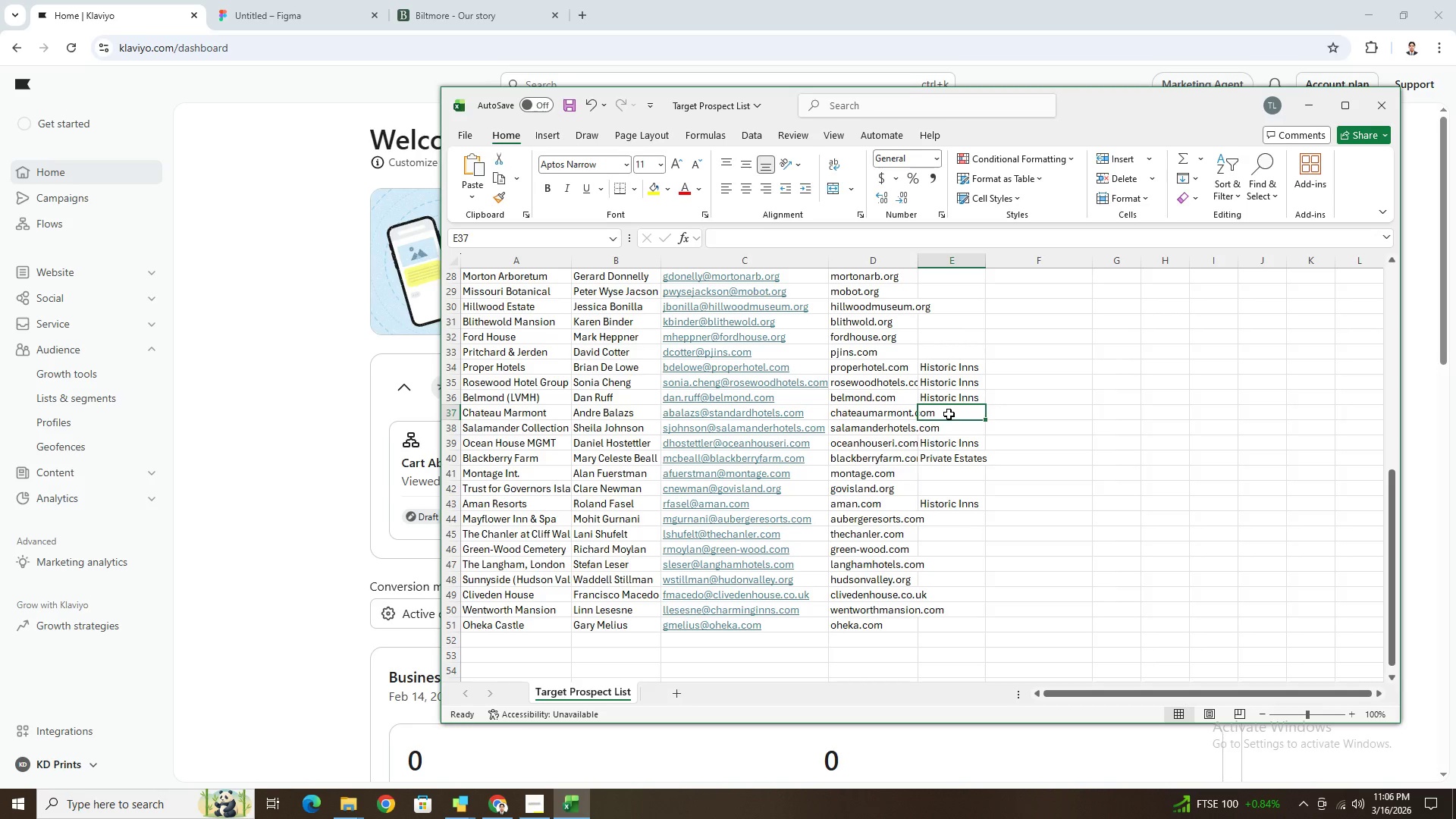 
scroll: coordinate [945, 408], scroll_direction: up, amount: 10.0
 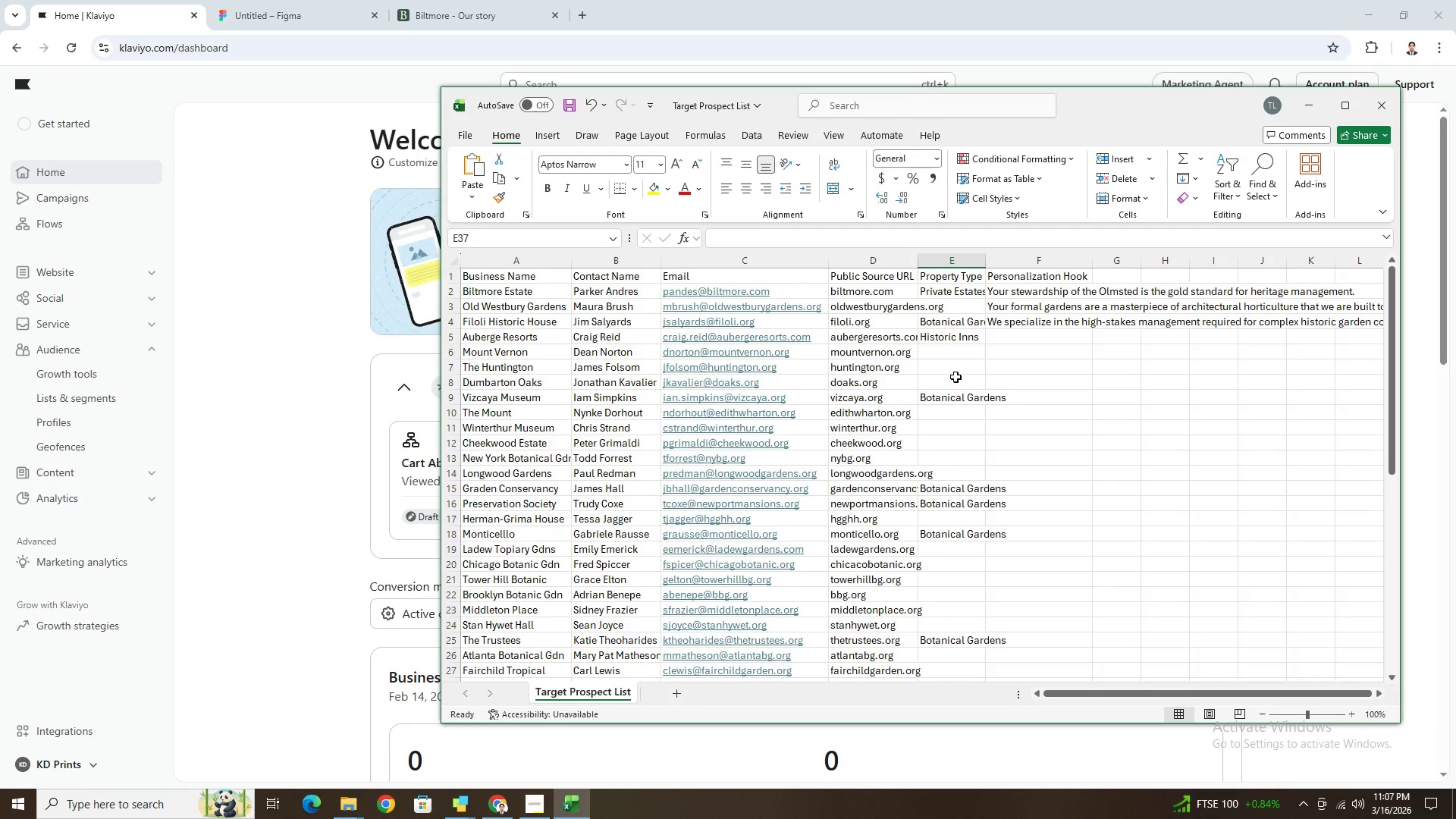 
left_click([956, 379])
 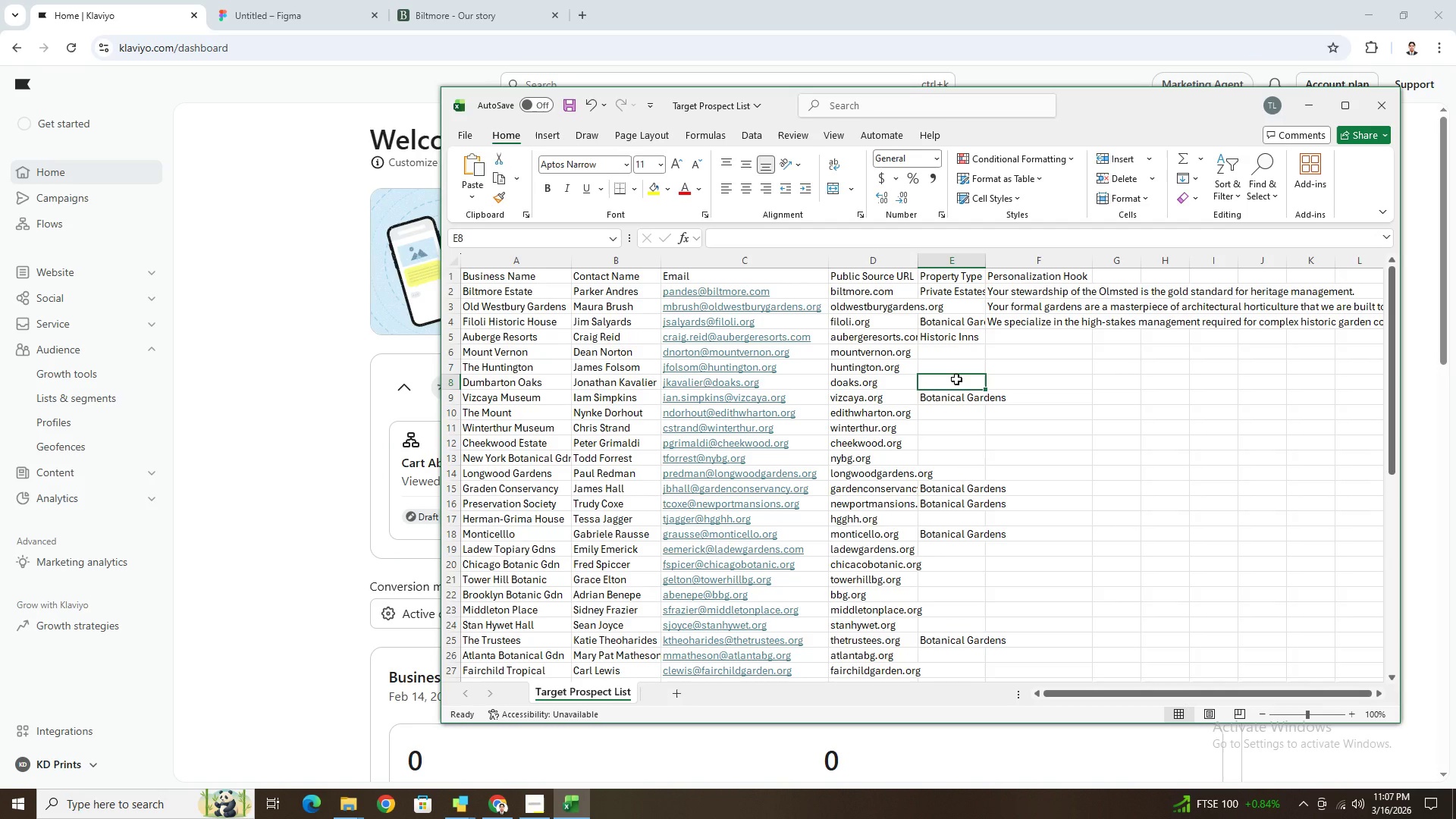 
wait(6.94)
 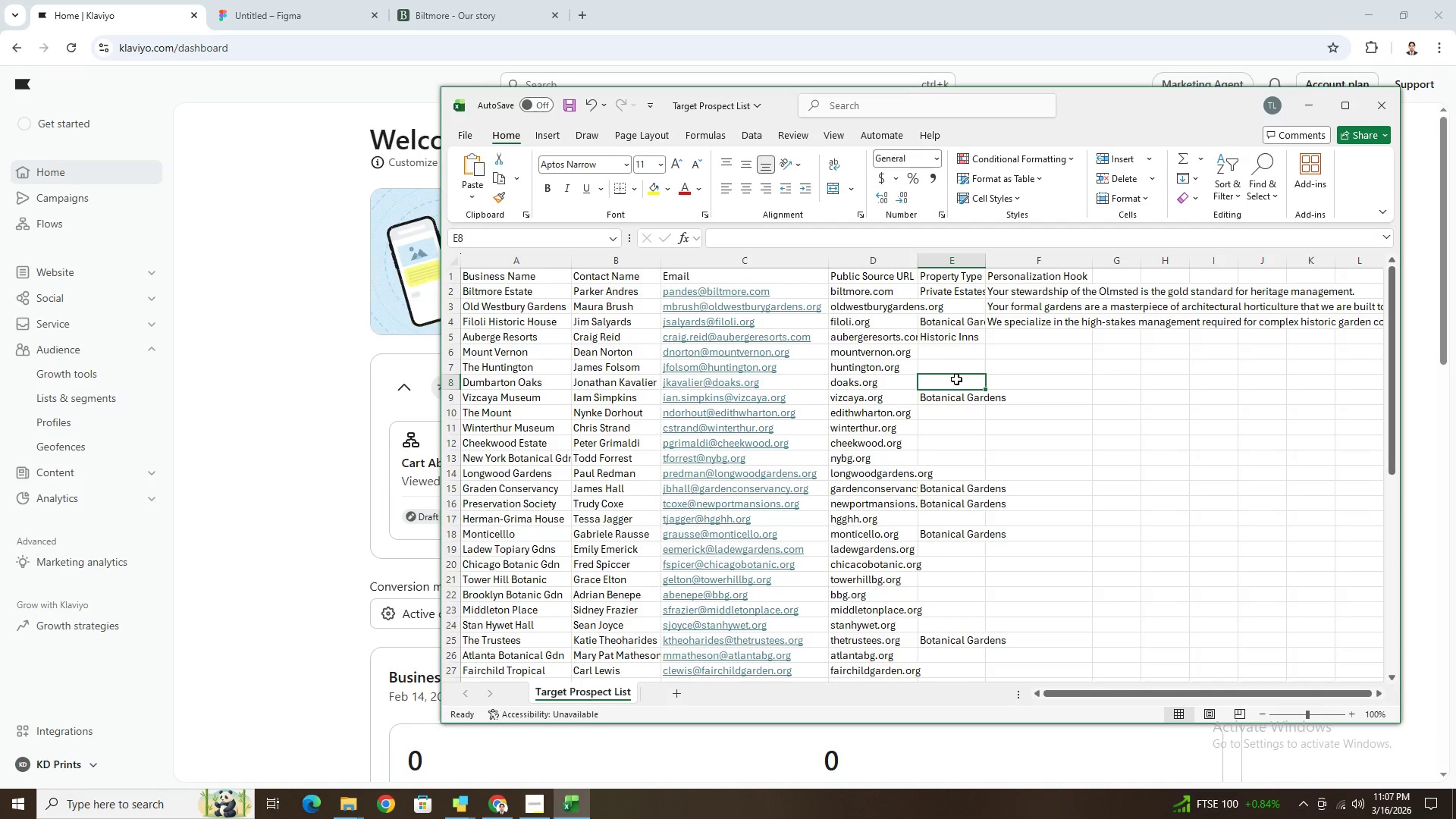 
type(bo)
 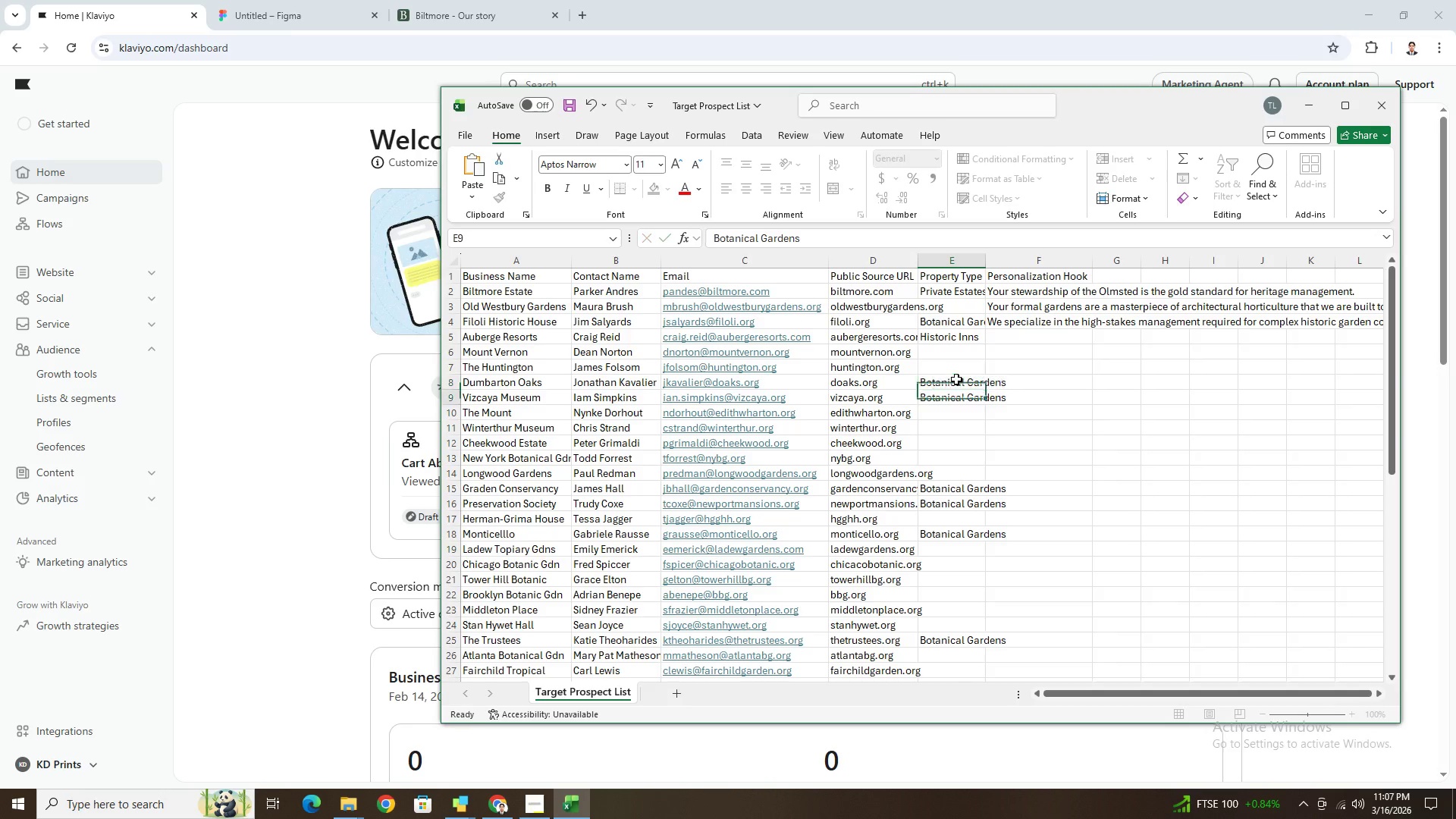 
key(Enter)
 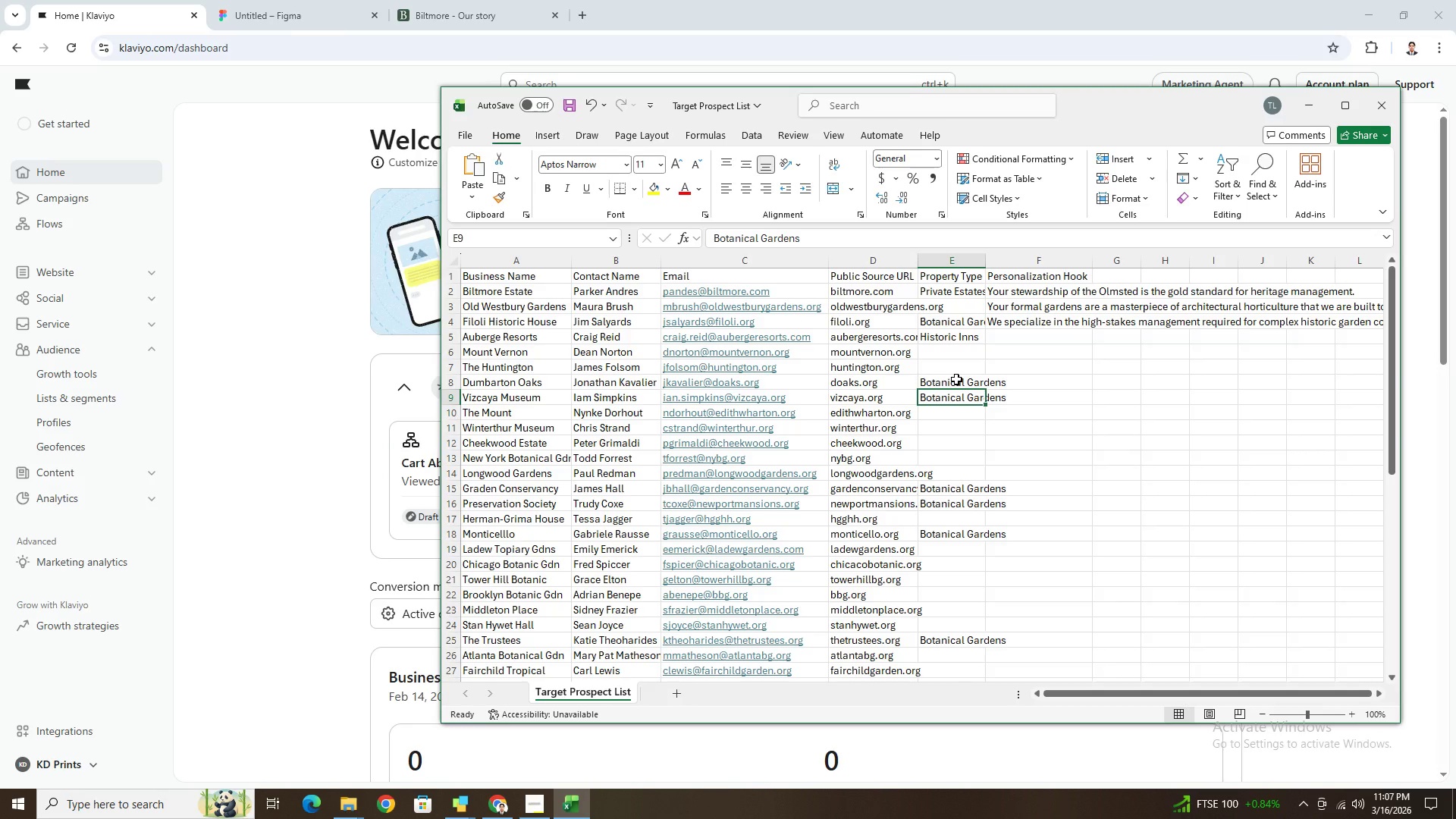 
wait(5.77)
 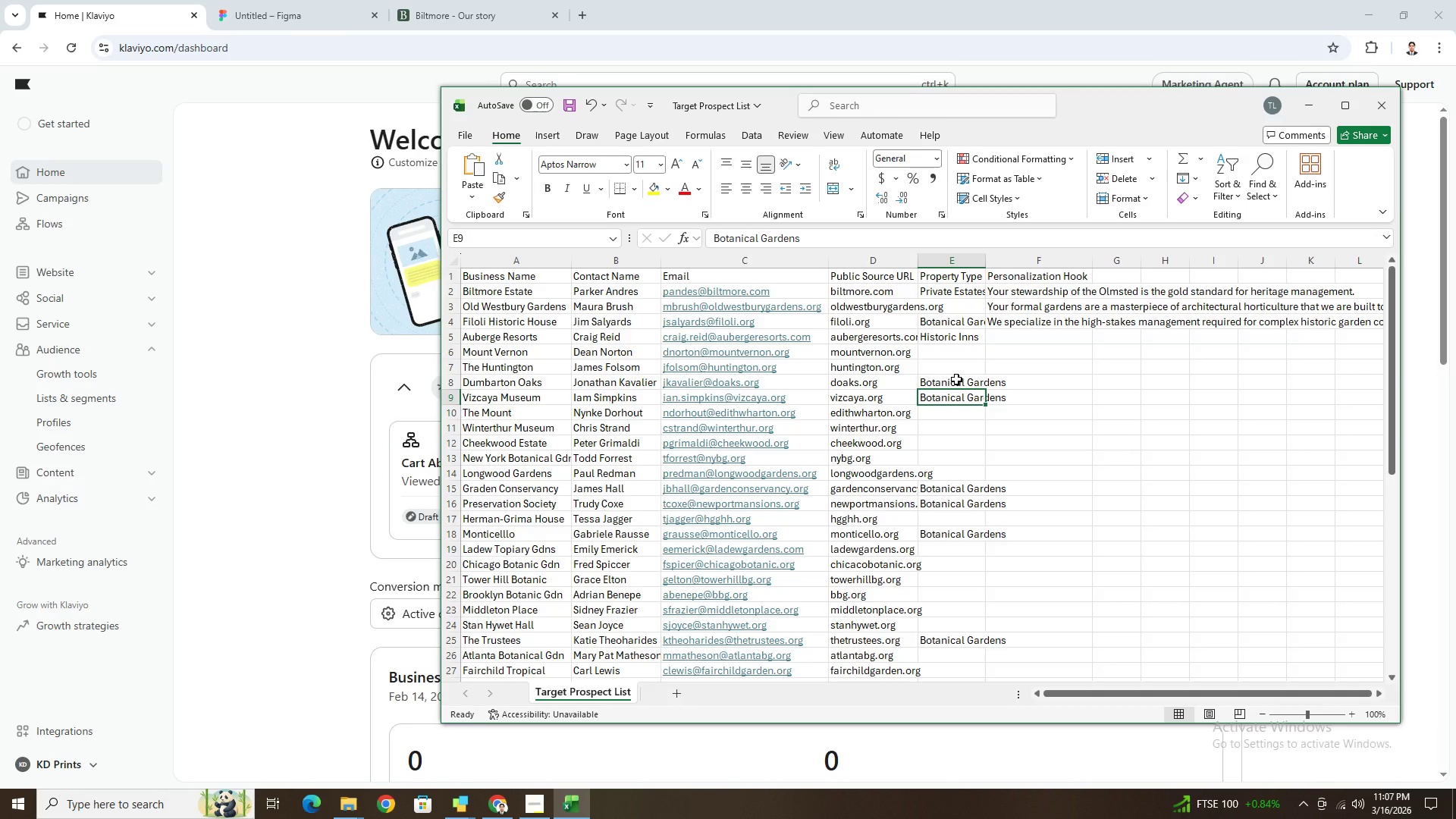 
key(ArrowDown)
 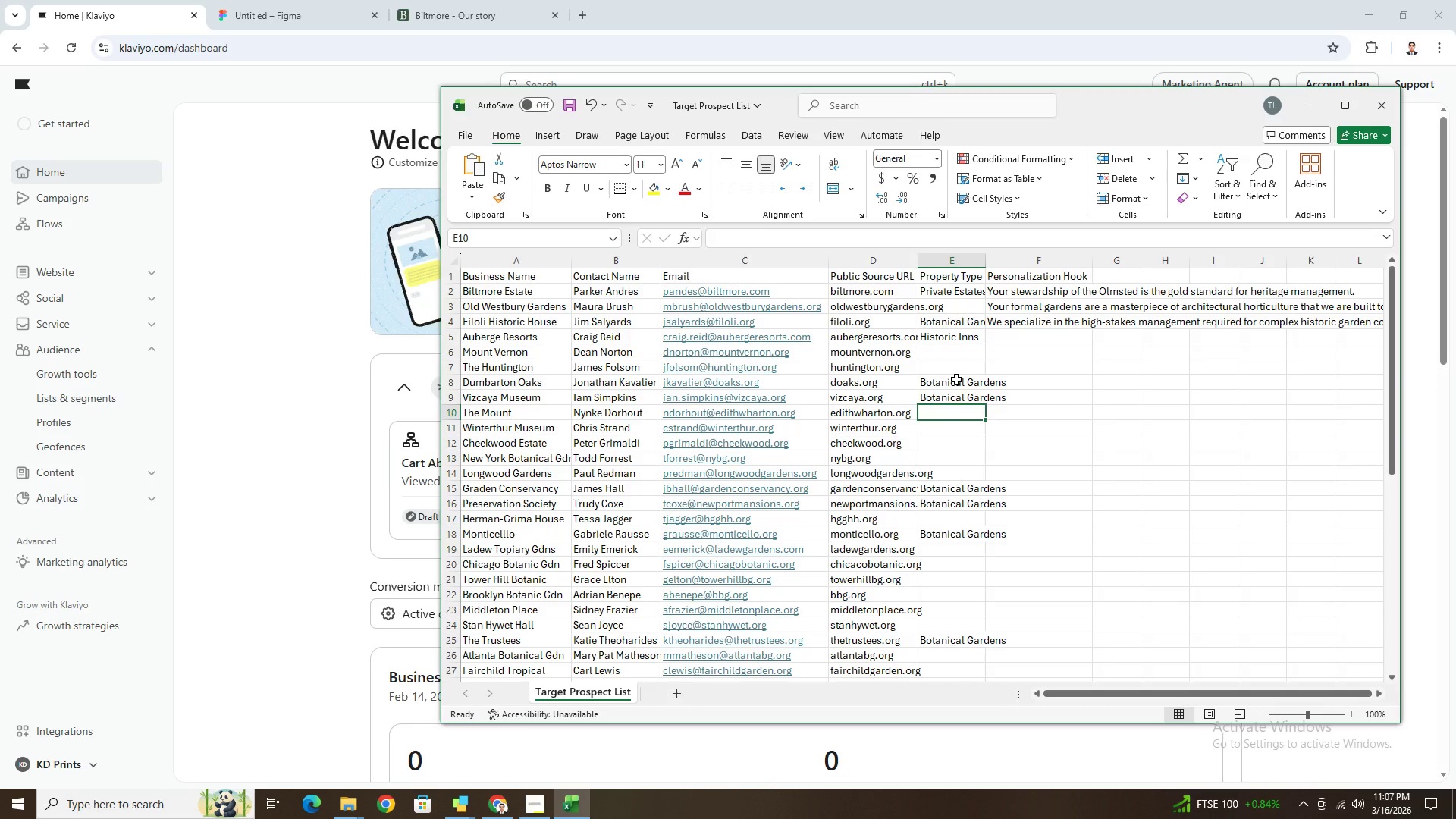 
key(ArrowDown)
 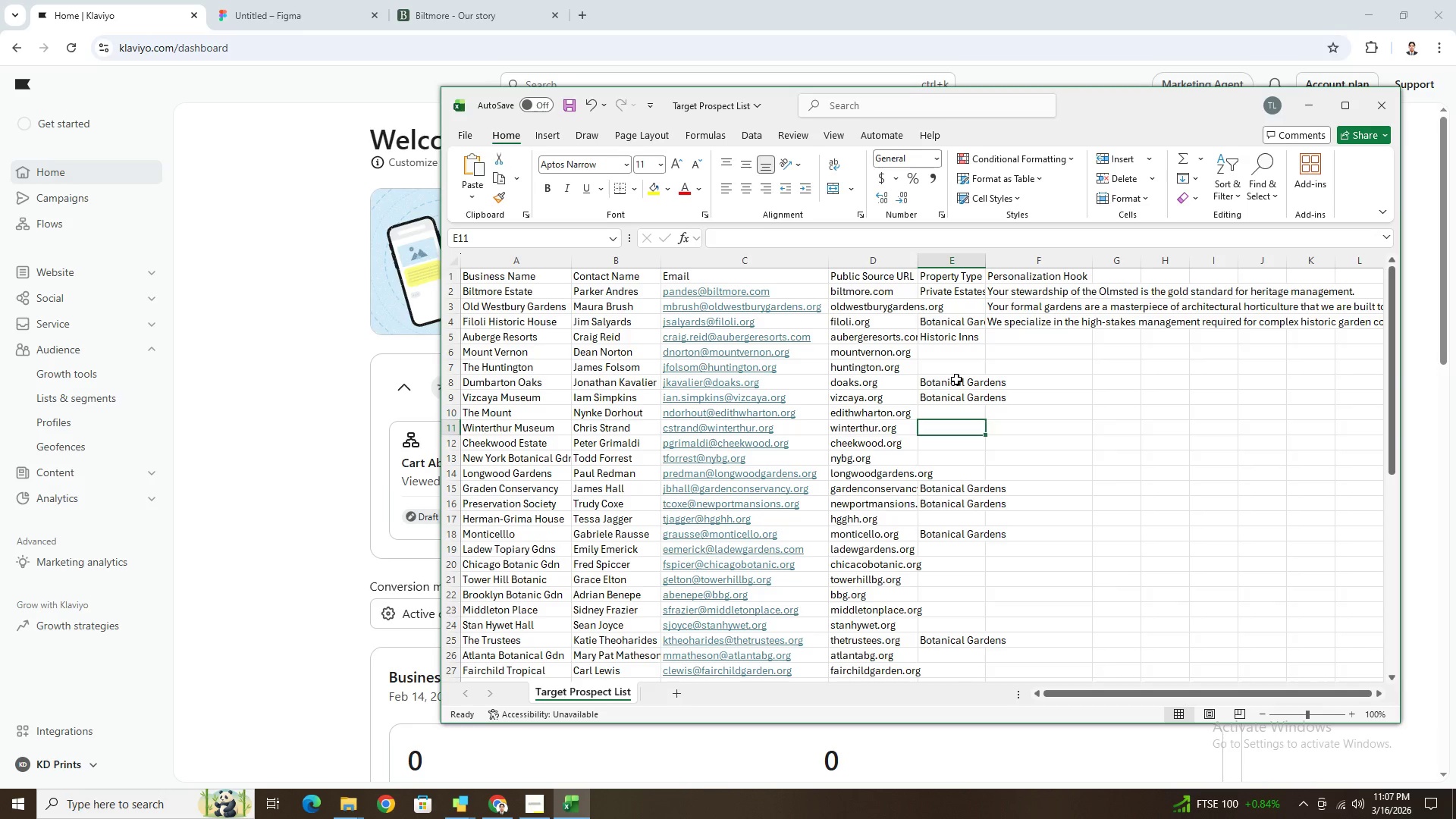 
key(ArrowDown)
 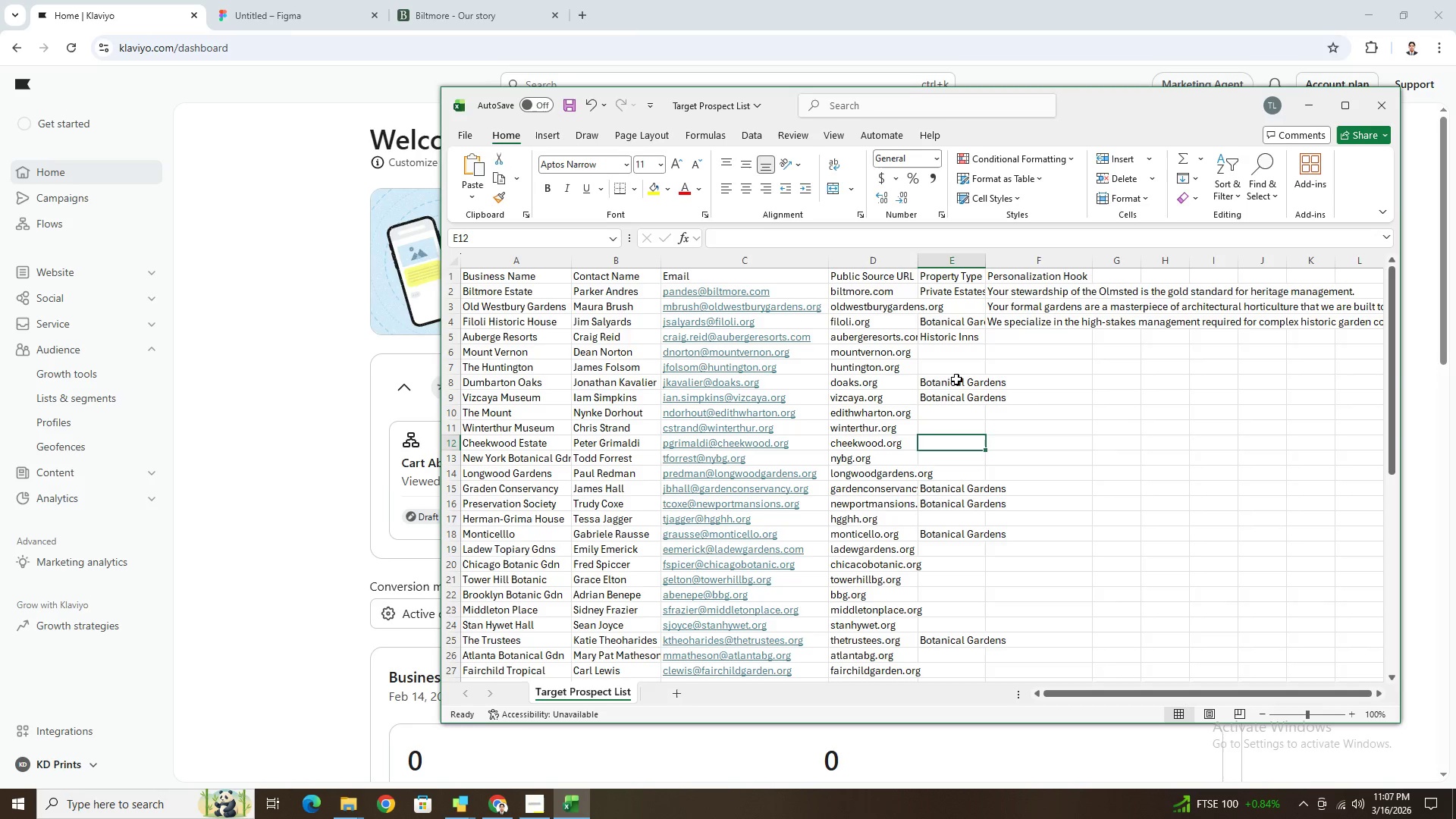 
key(ArrowDown)
 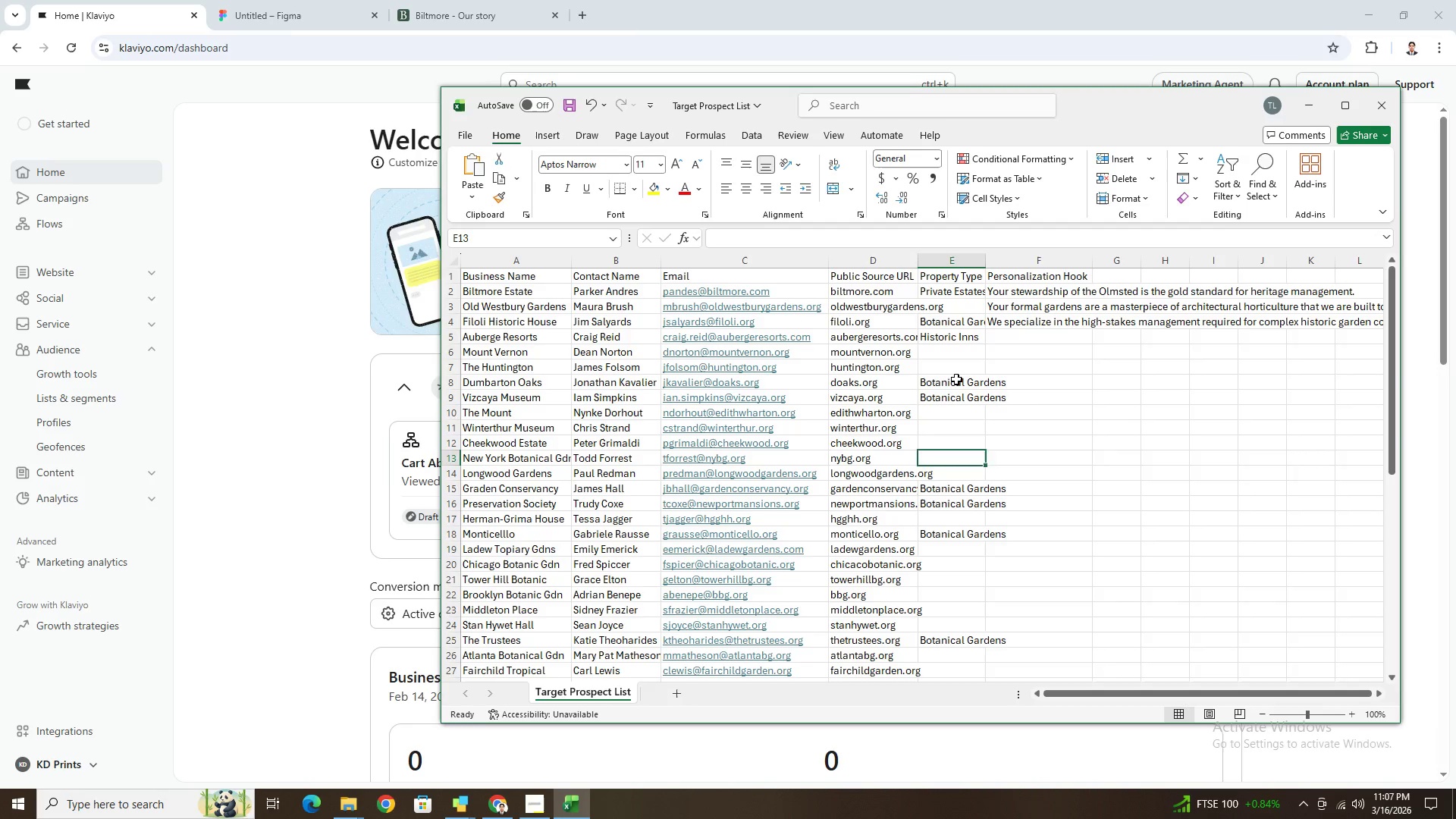 
key(ArrowDown)
 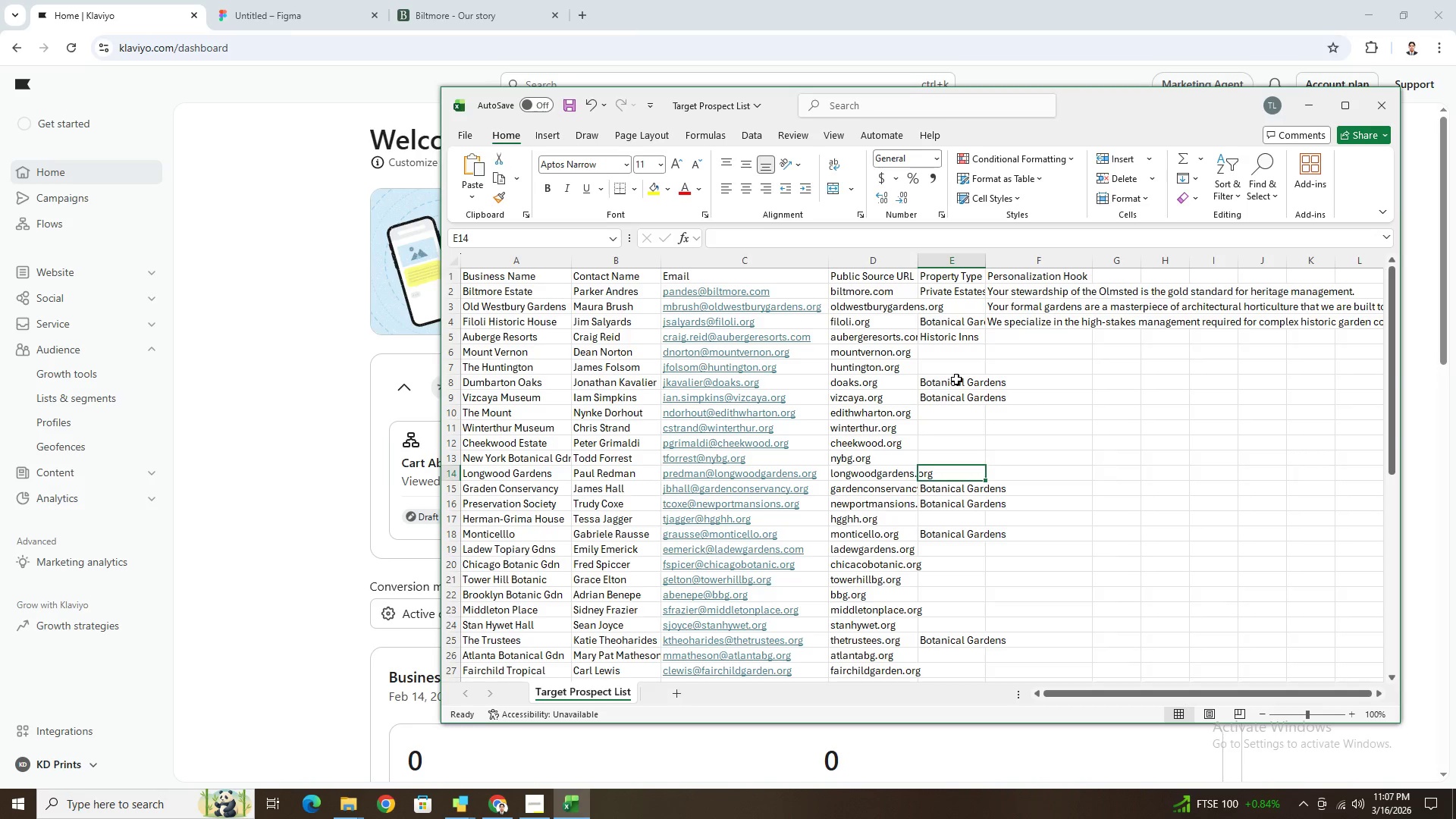 
key(ArrowUp)
 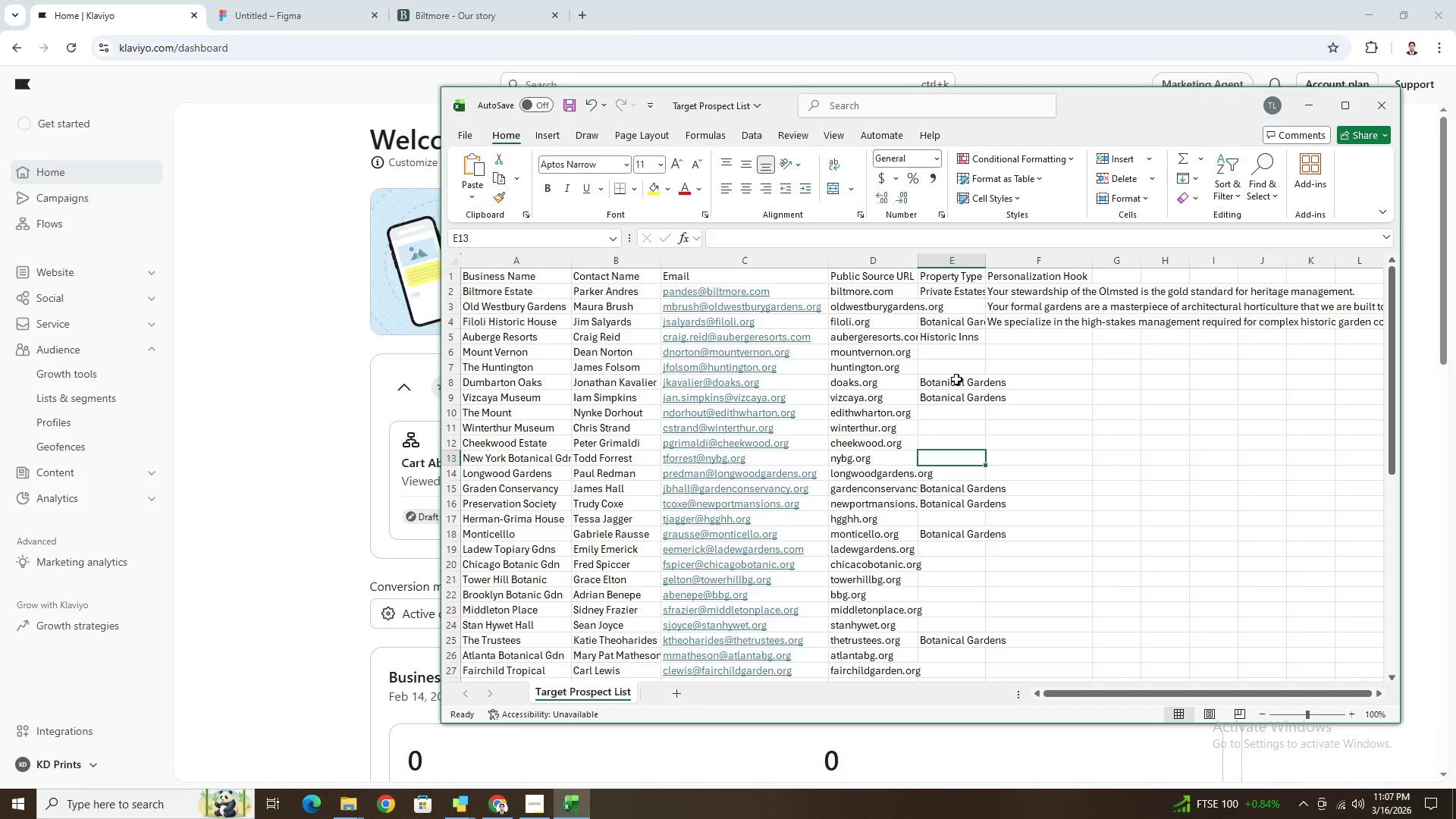 
key(ArrowUp)
 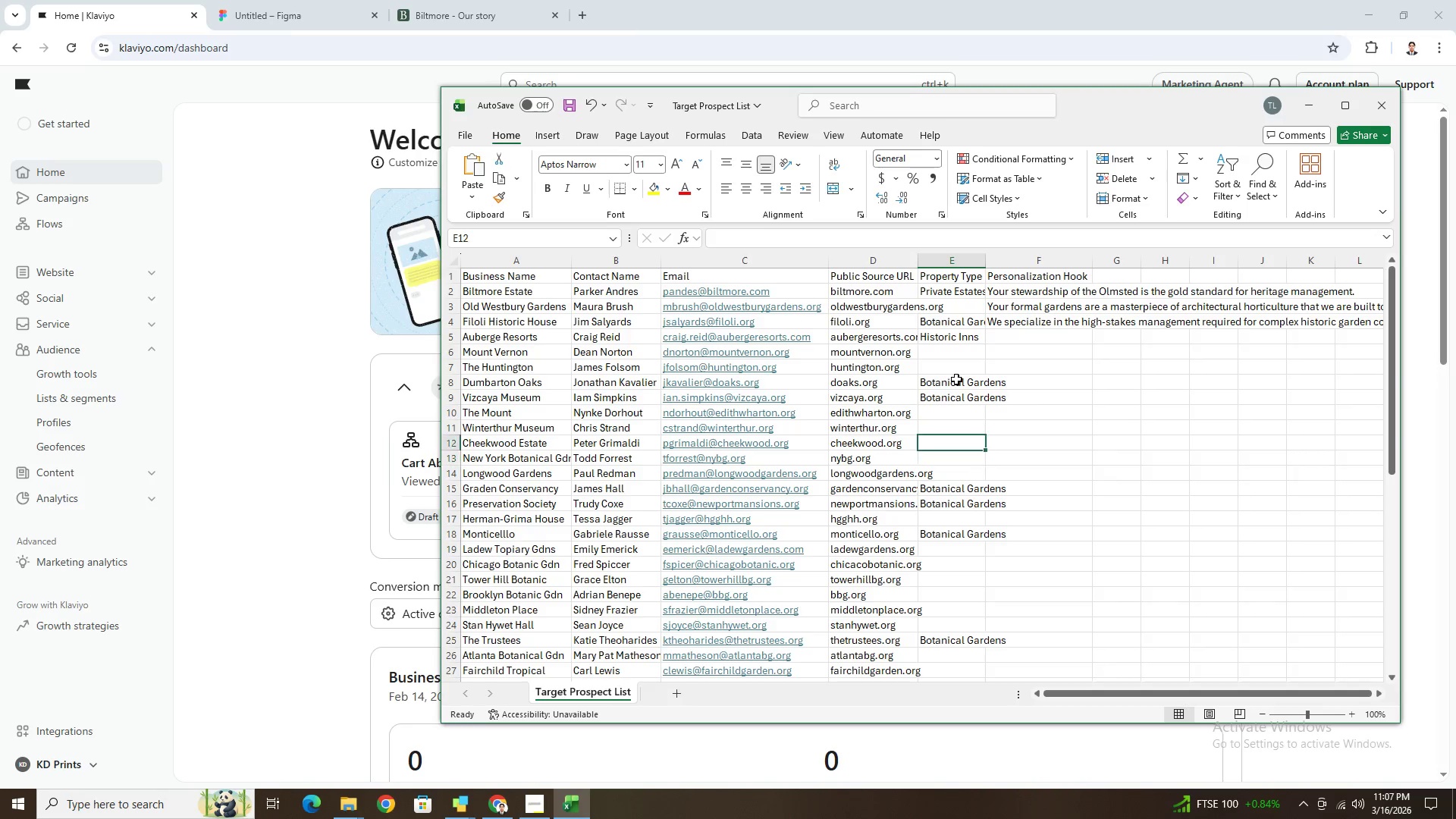 
key(ArrowUp)
 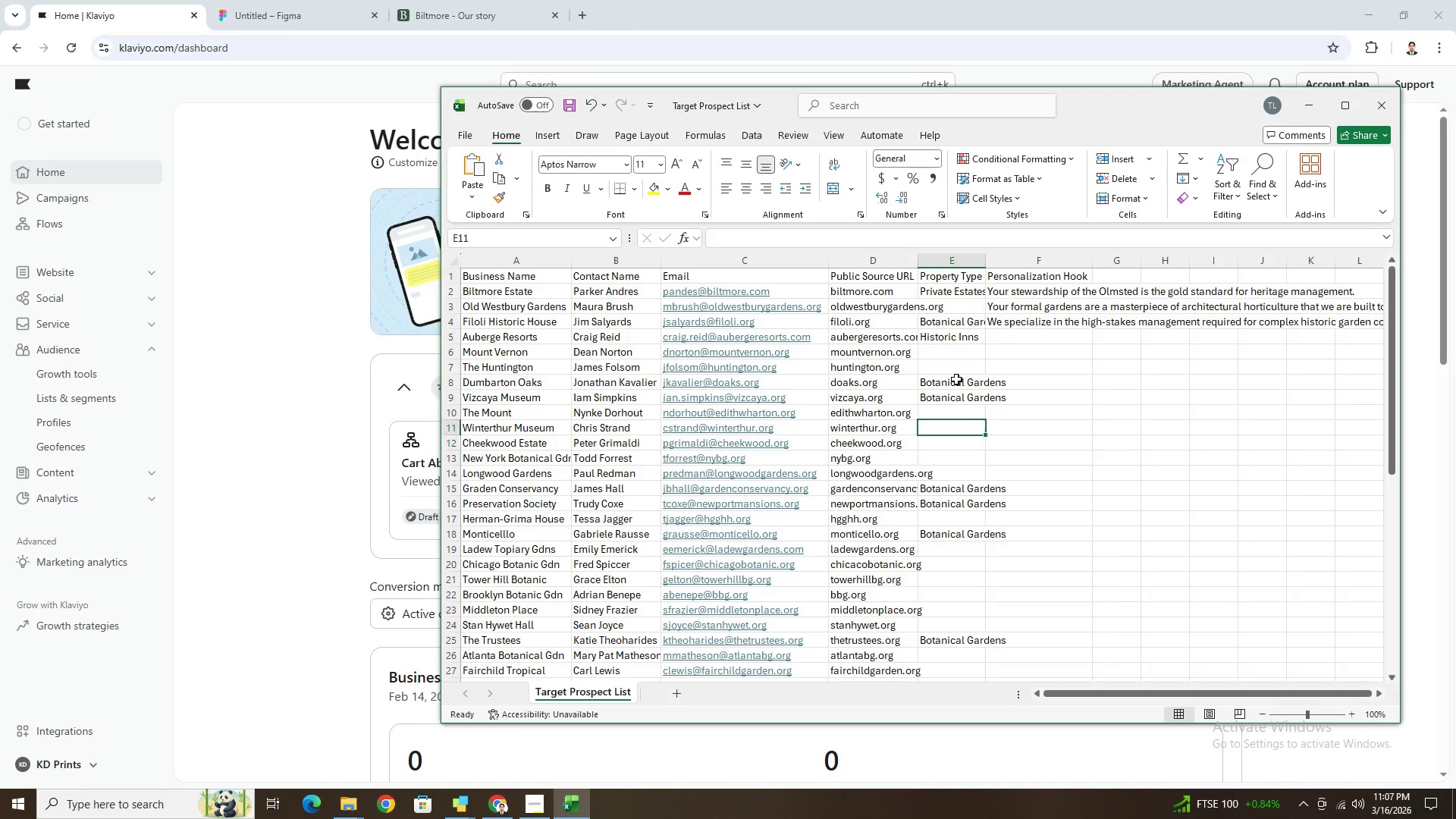 
key(ArrowUp)
 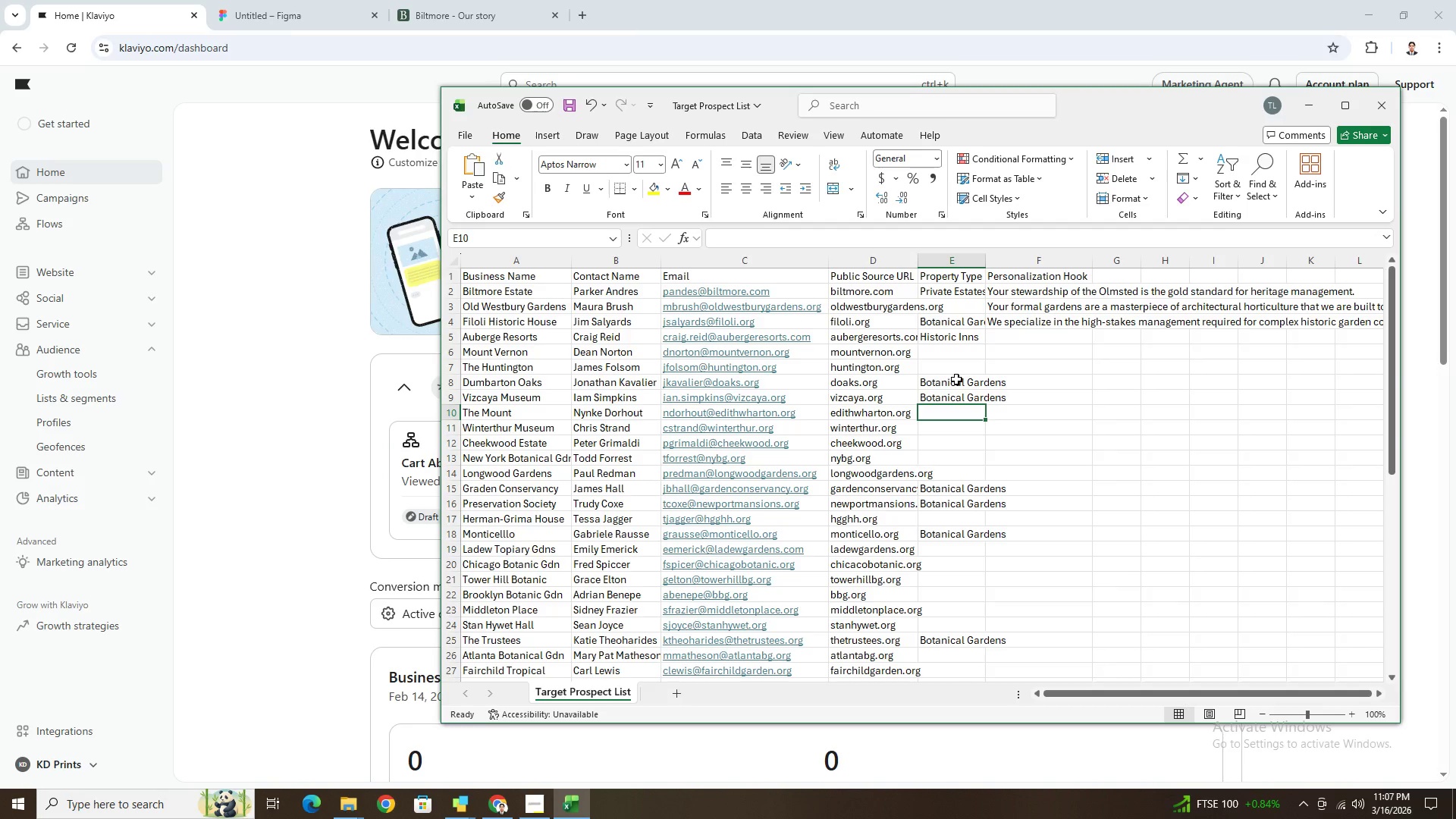 
key(ArrowDown)
 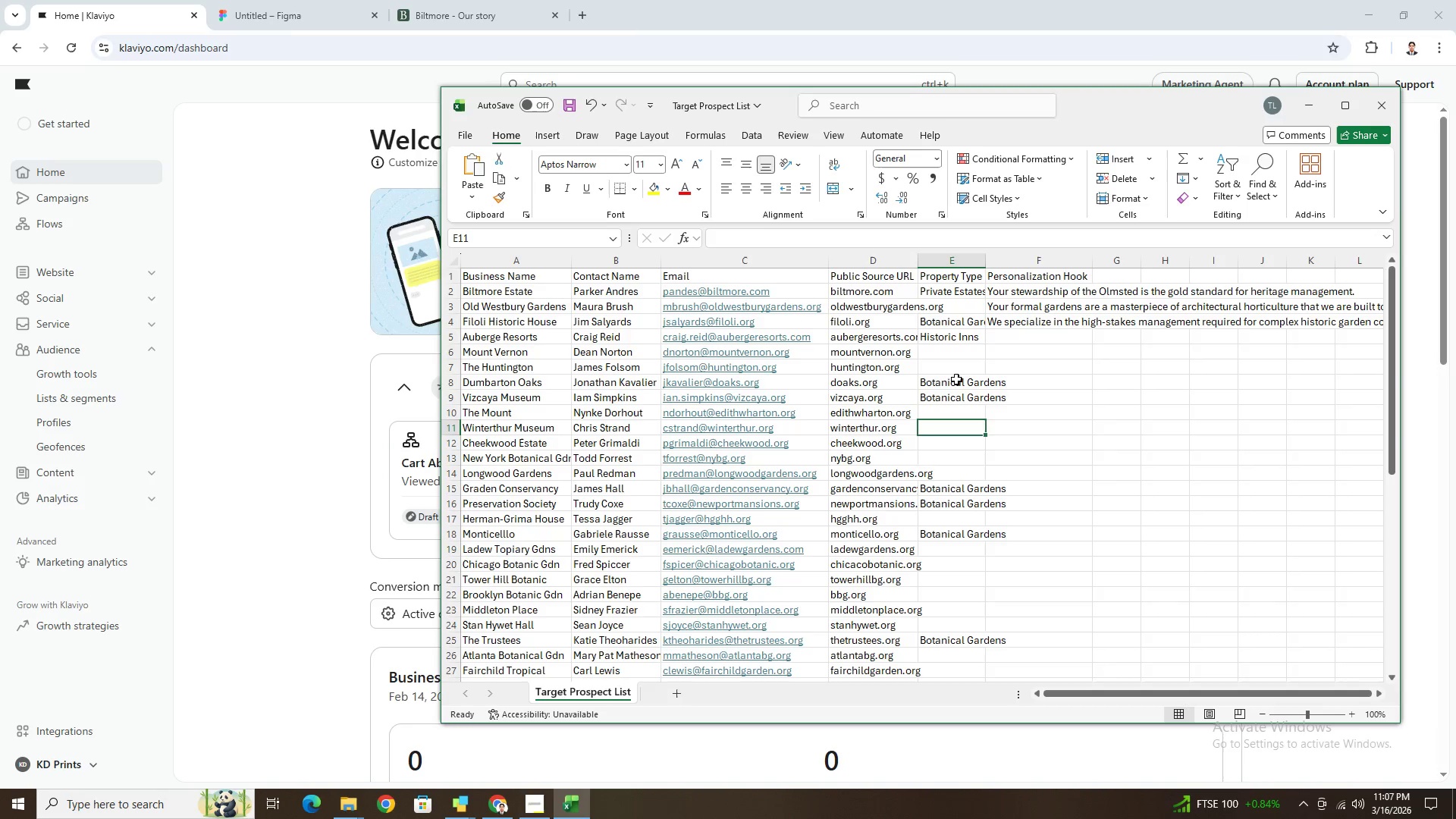 
key(ArrowDown)
 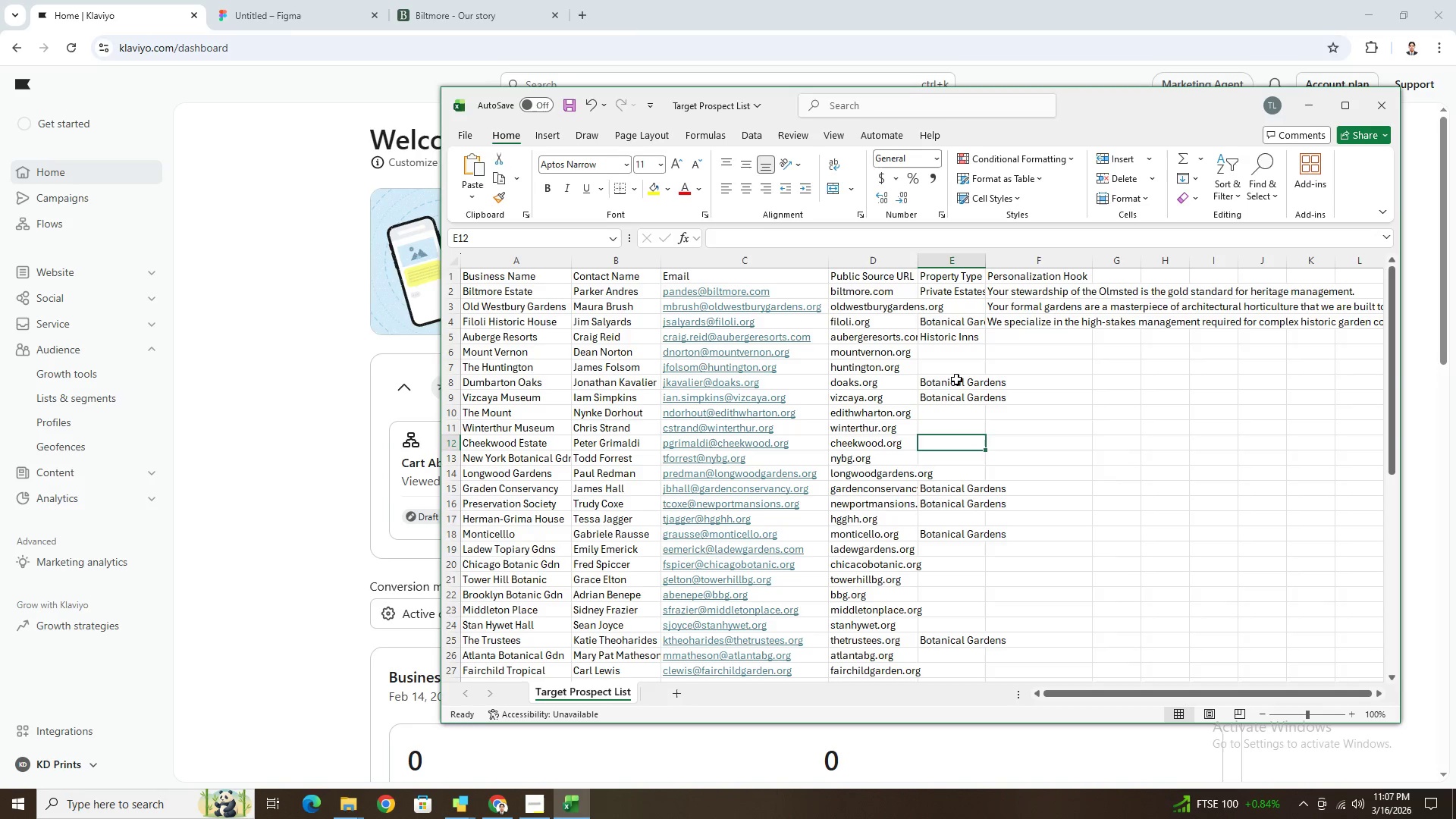 
key(ArrowDown)
 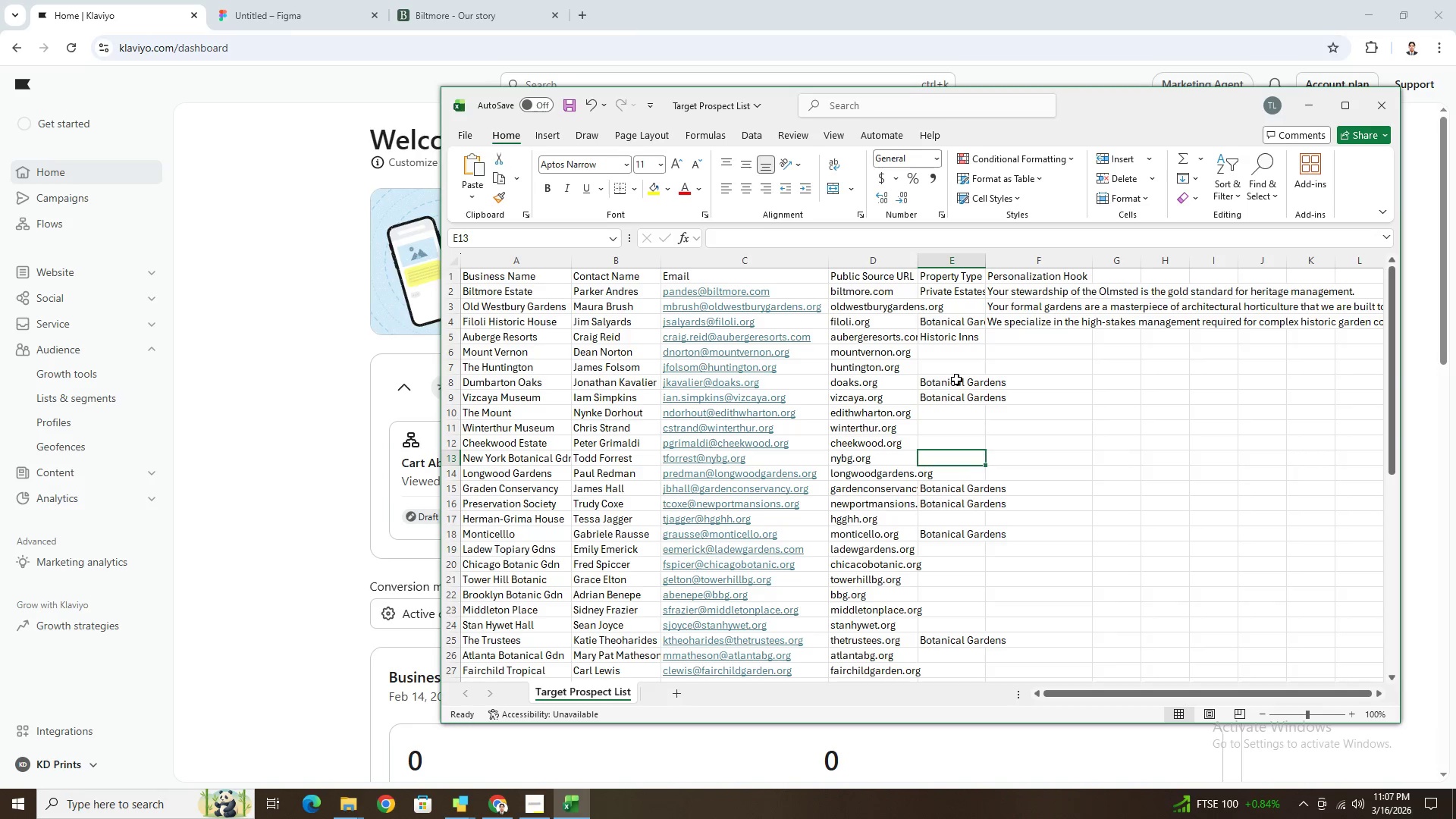 
key(ArrowDown)
 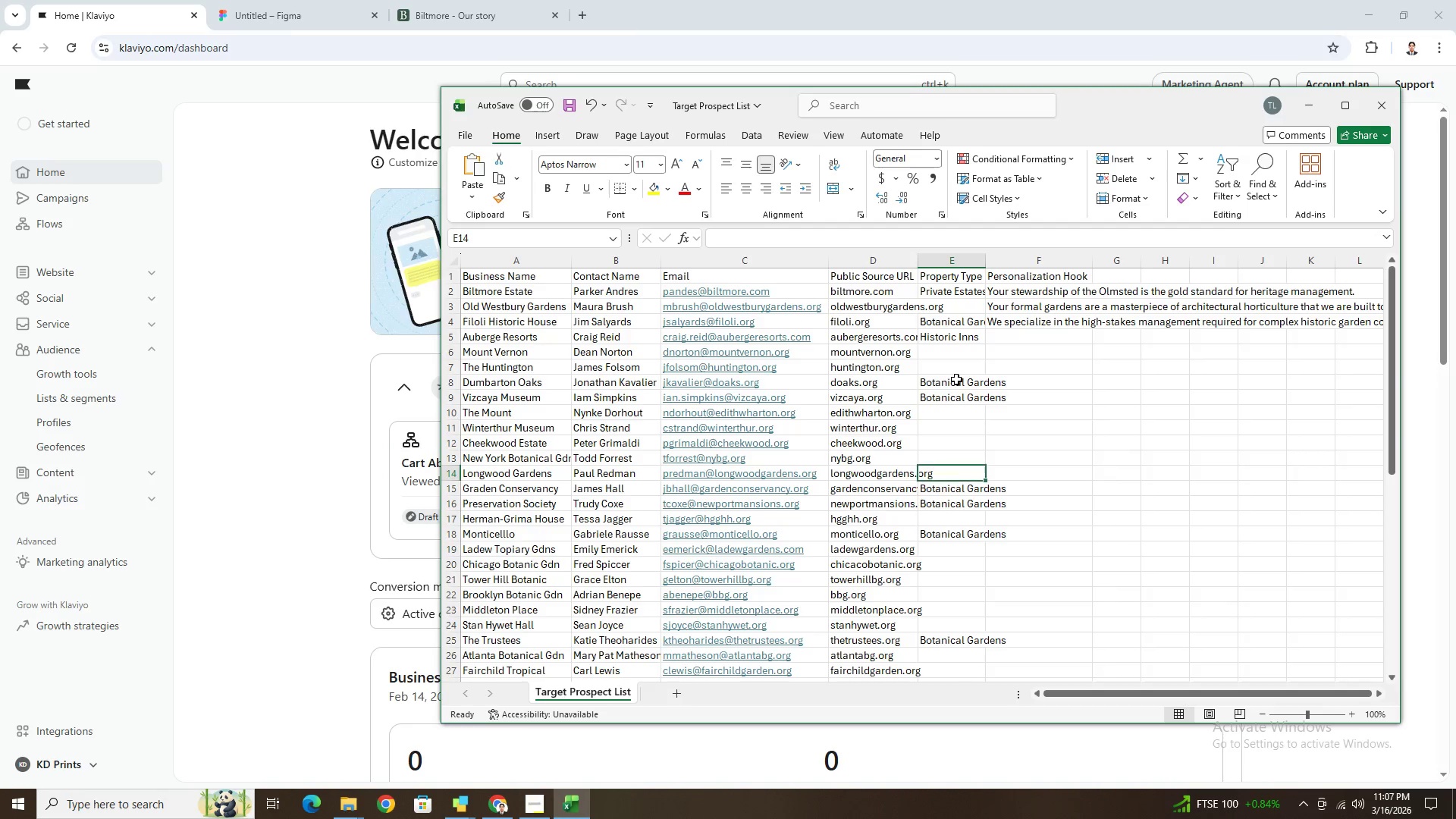 
key(ArrowDown)
 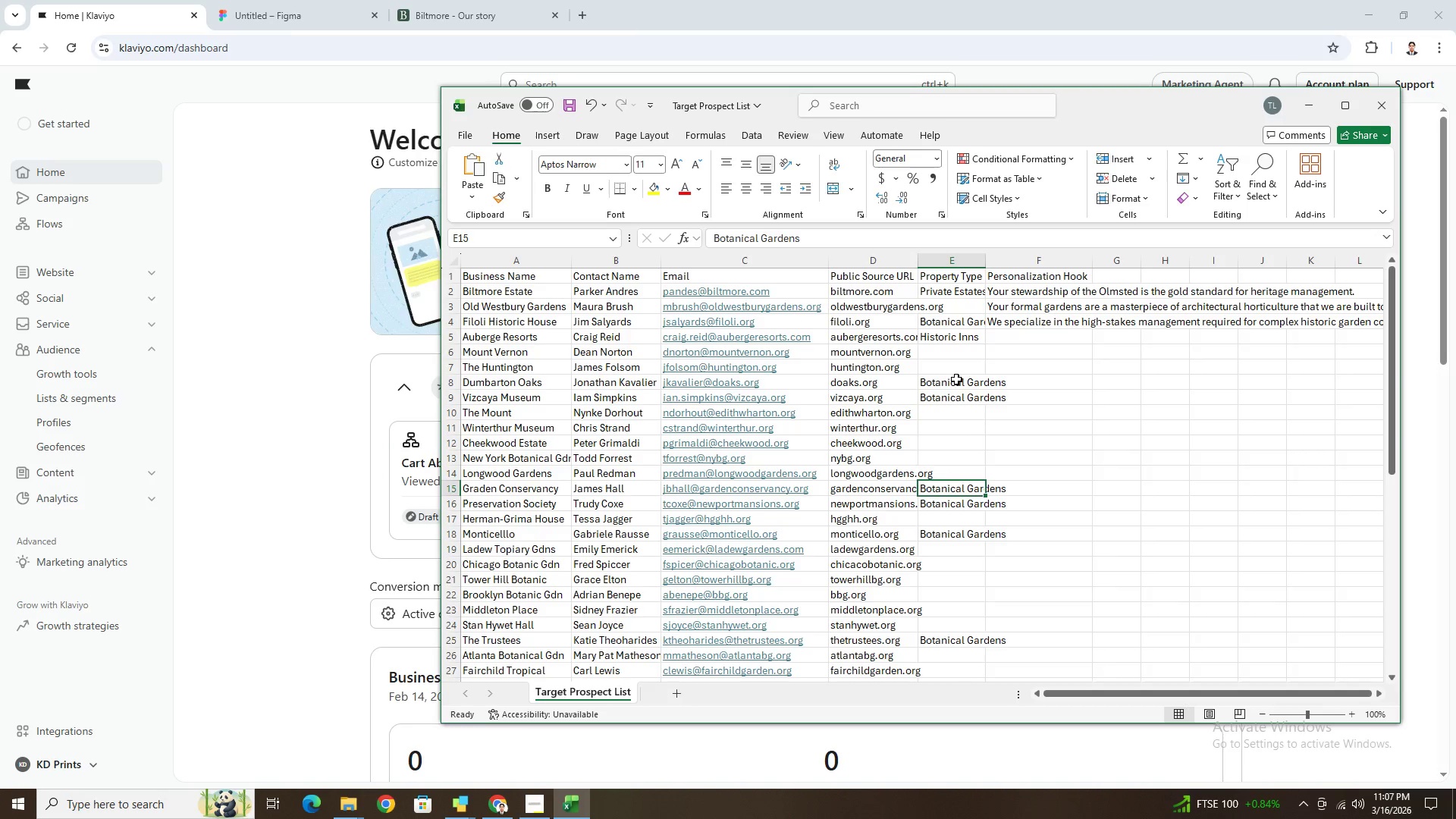 
key(ArrowUp)
 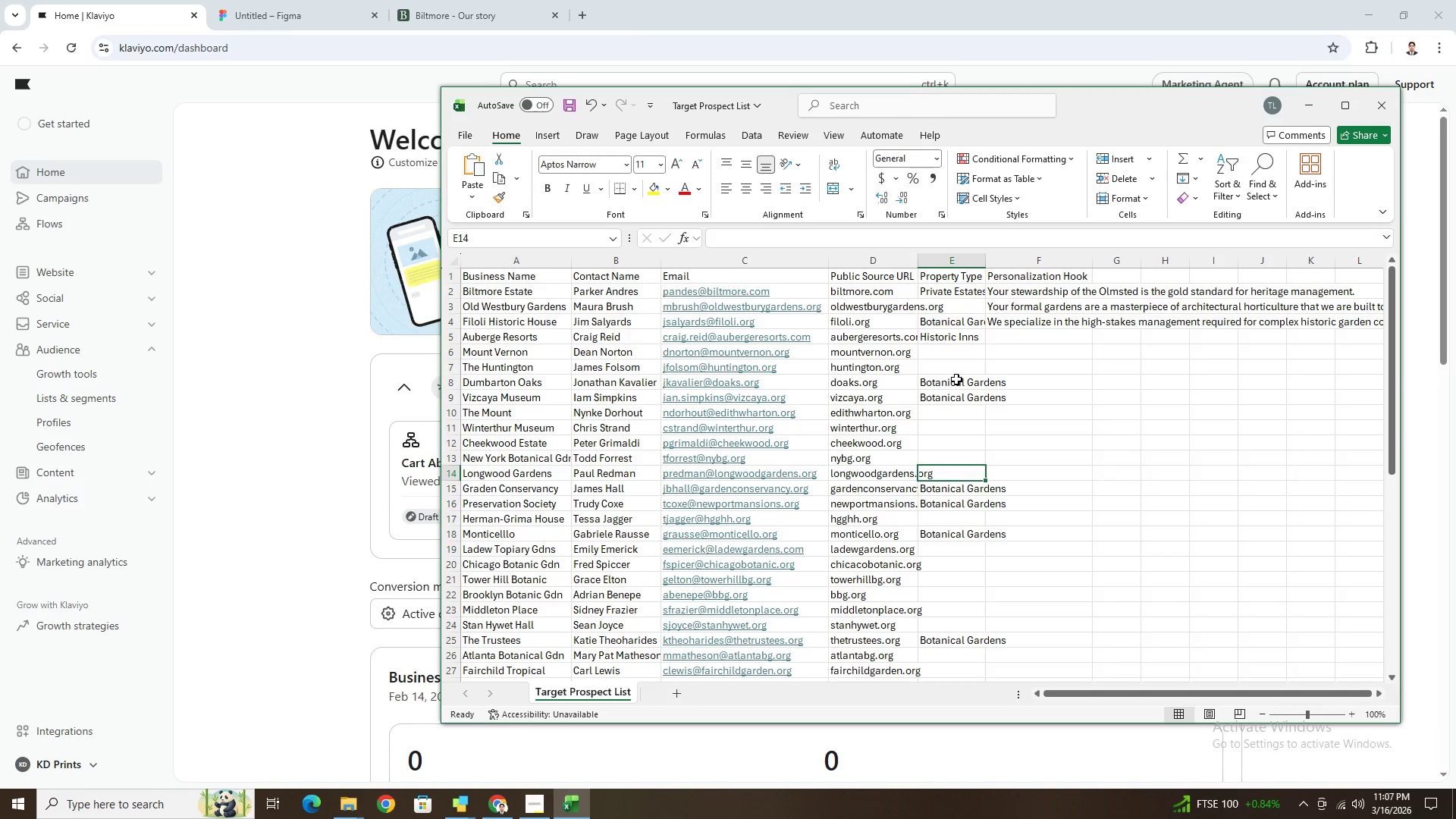 
key(ArrowUp)
 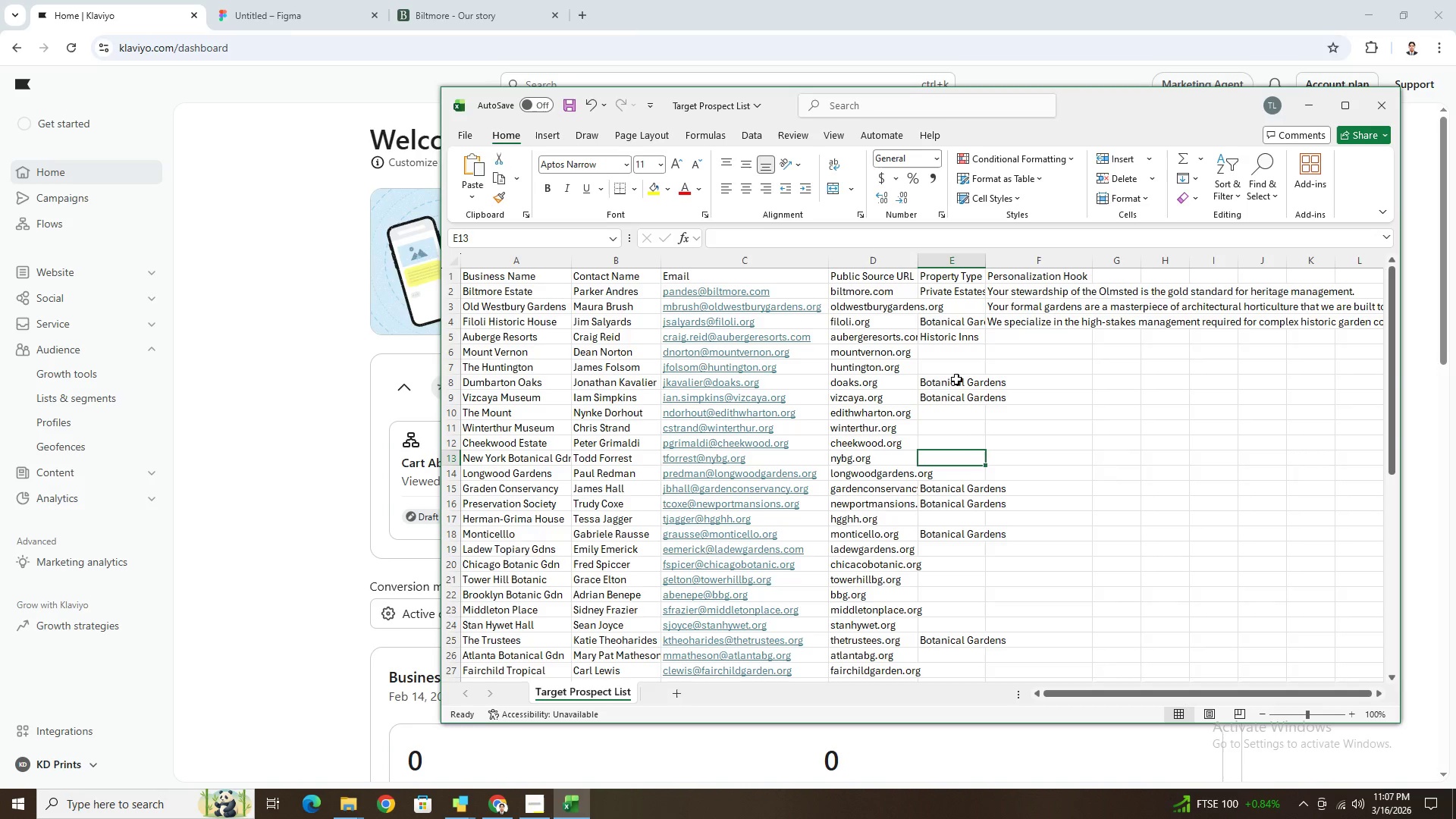 
key(Control+F)
 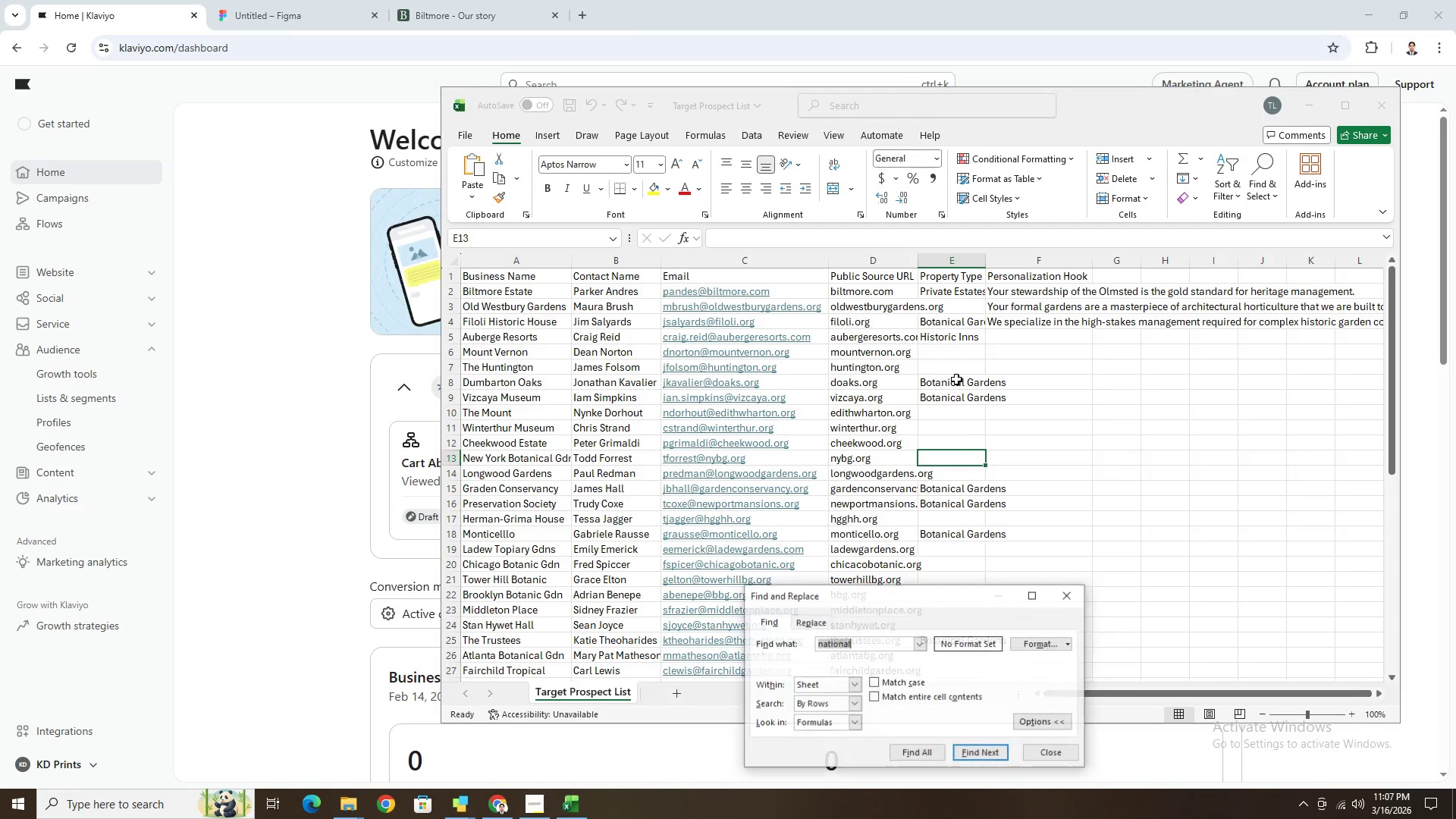 
type(breakers)
 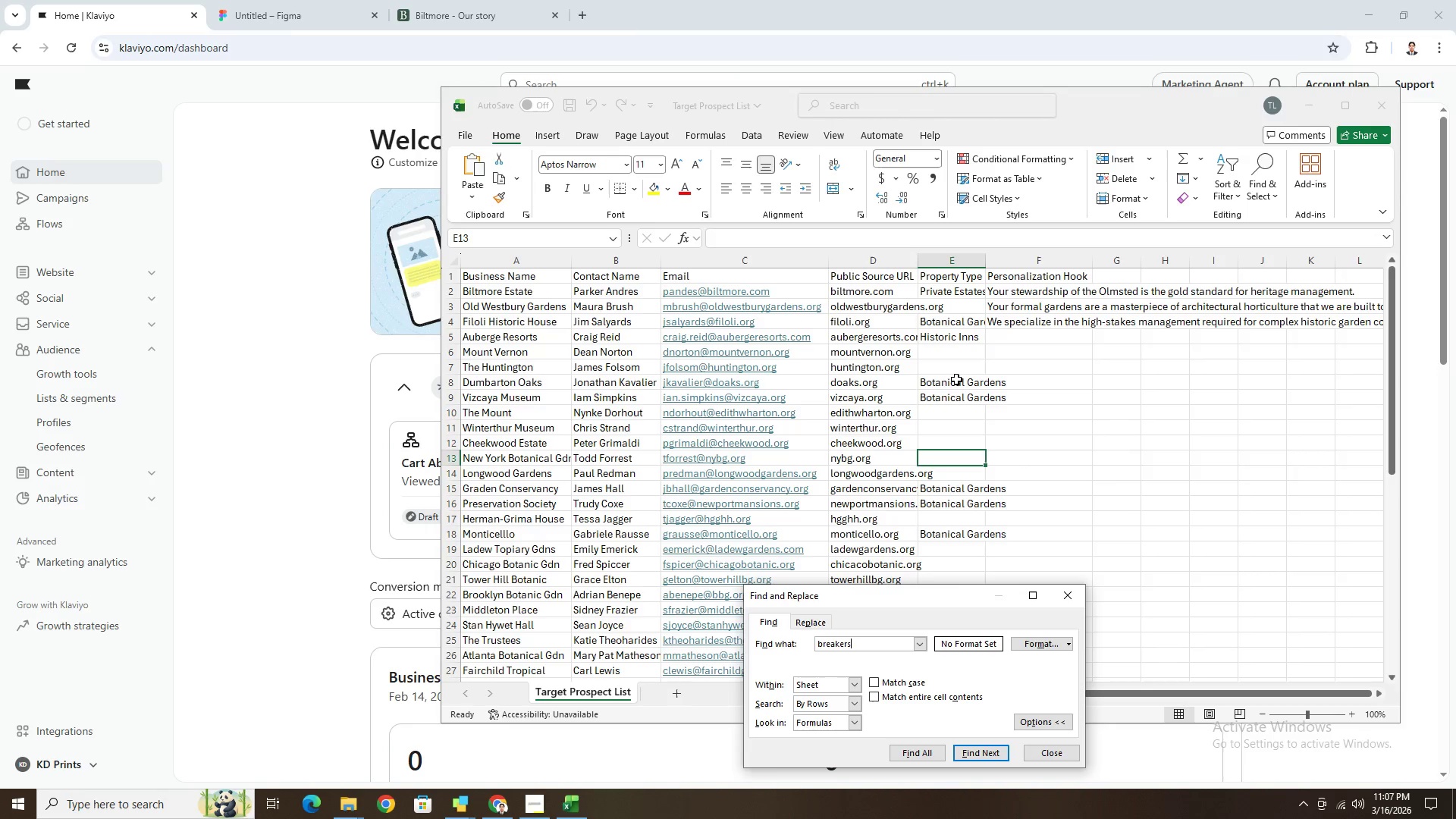 
key(Enter)
 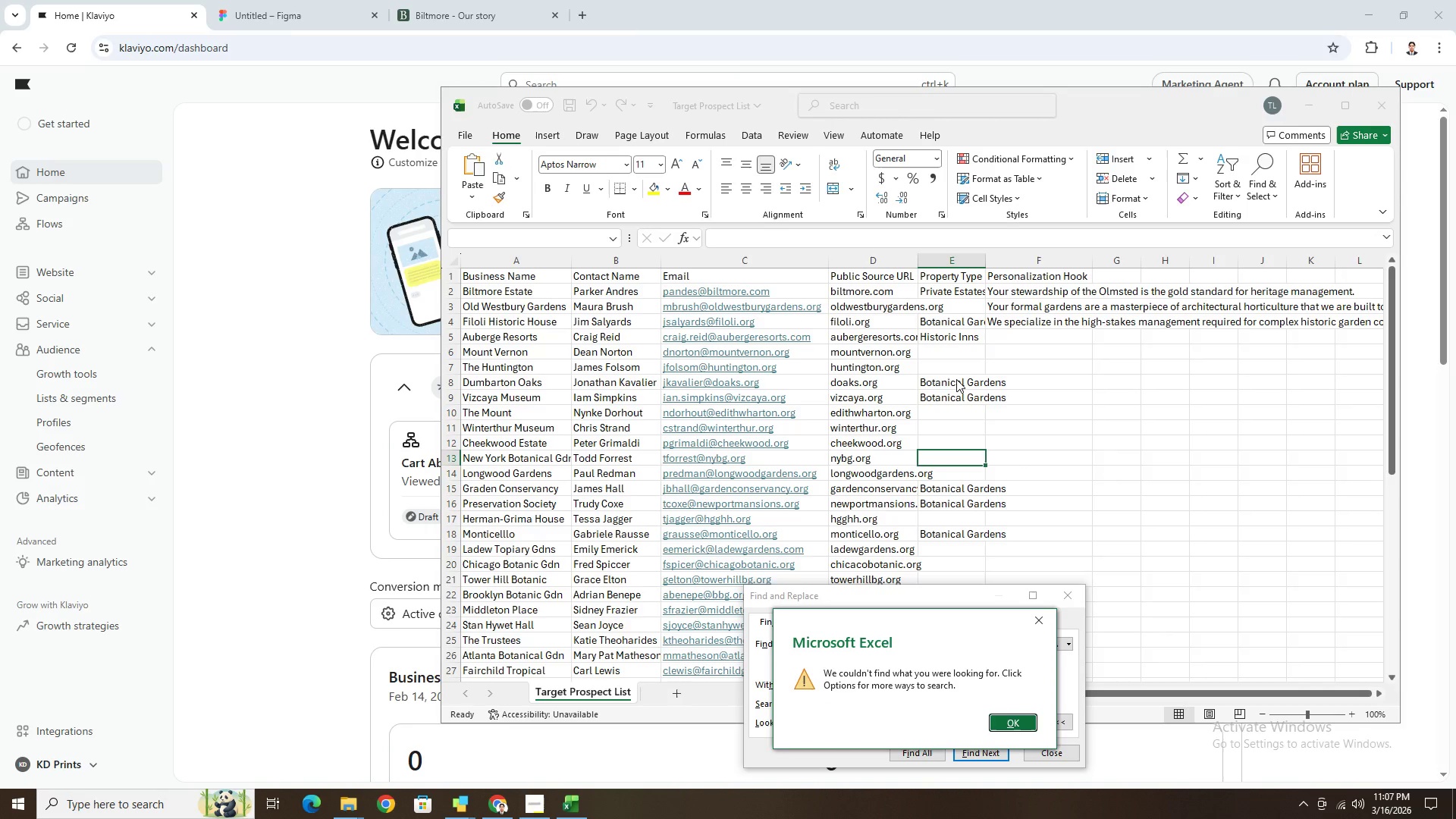 
key(Enter)
 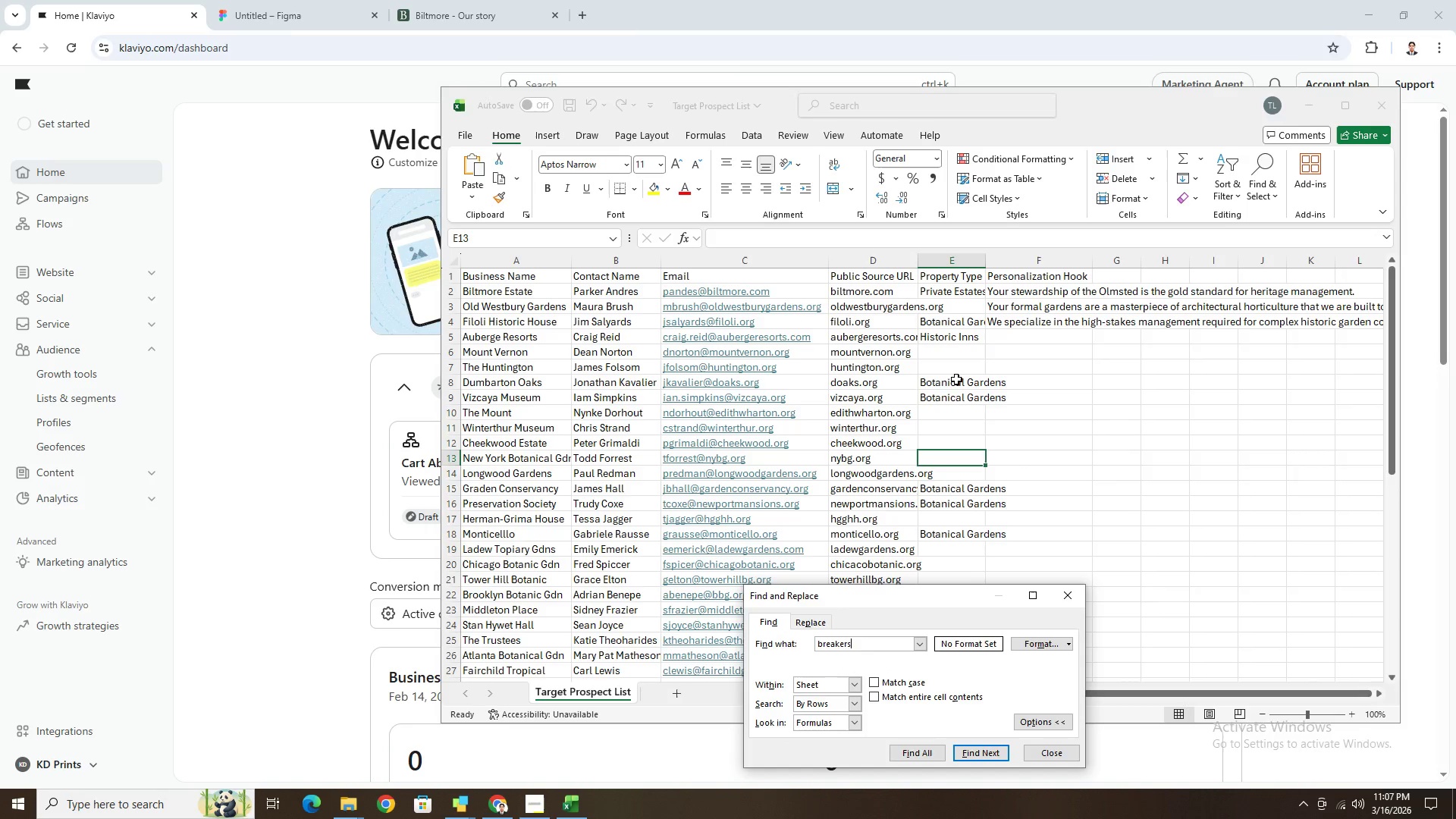 
key(Escape)
 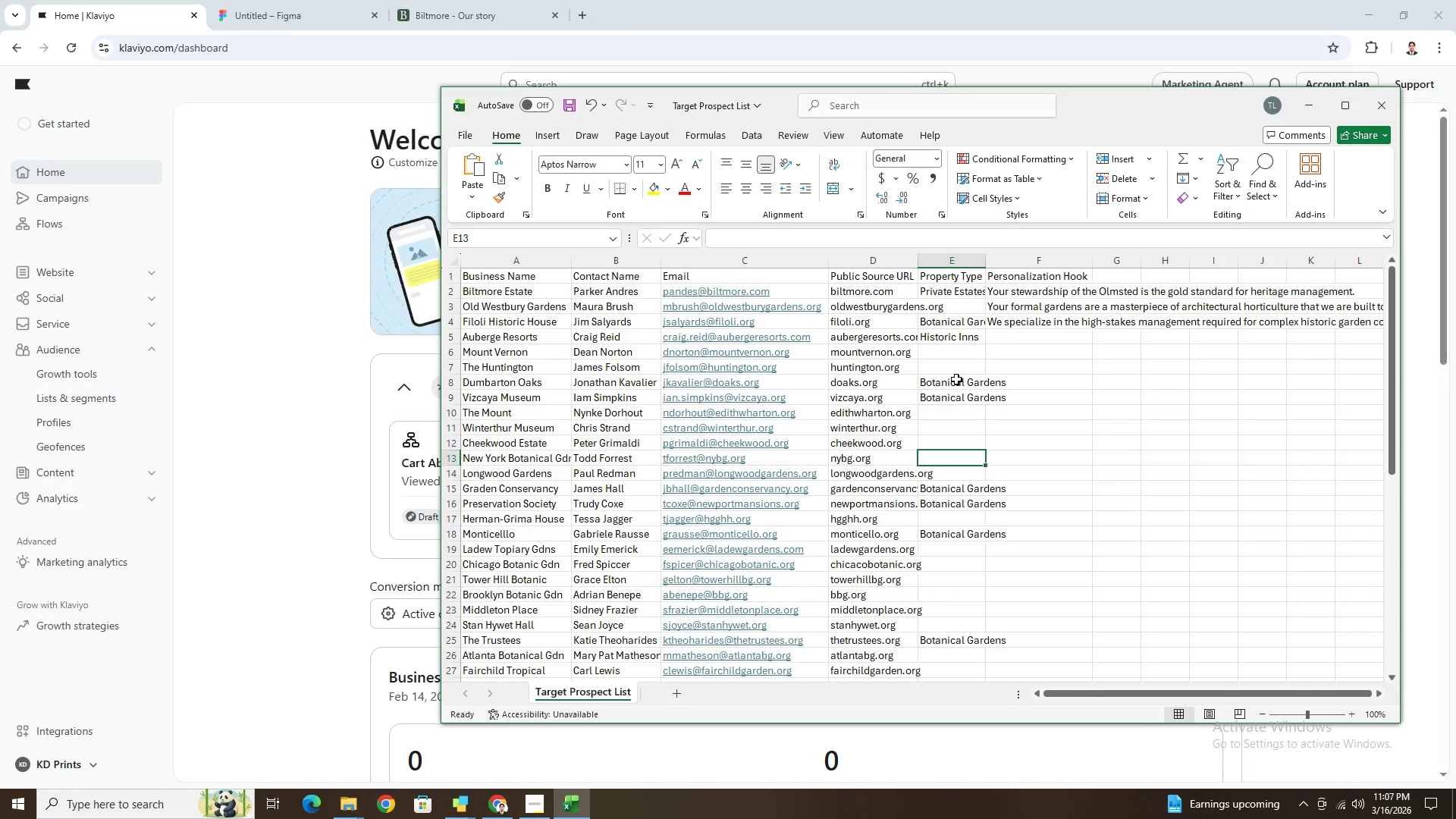 
scroll: coordinate [956, 379], scroll_direction: up, amount: 3.0
 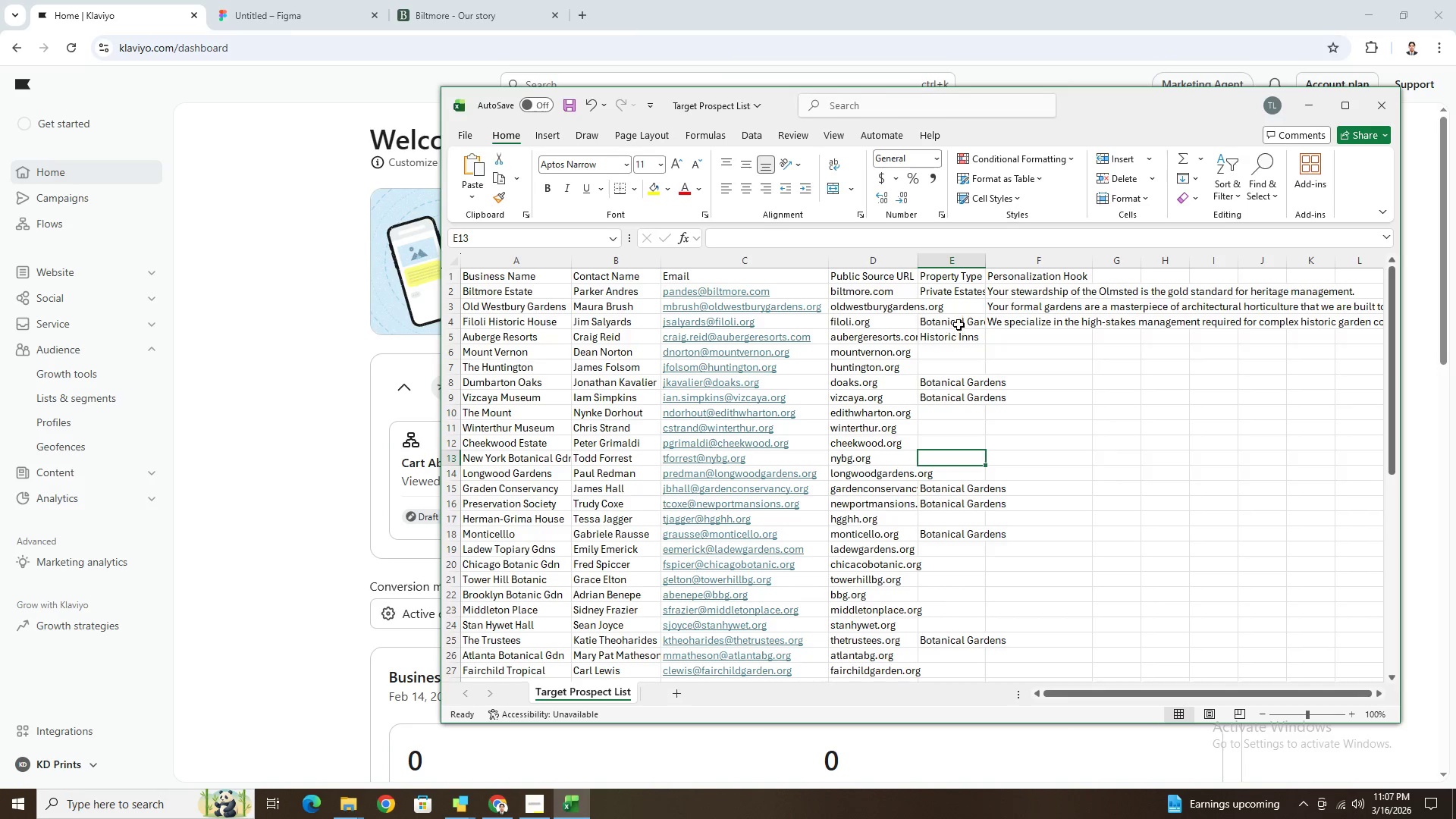 
left_click([960, 310])
 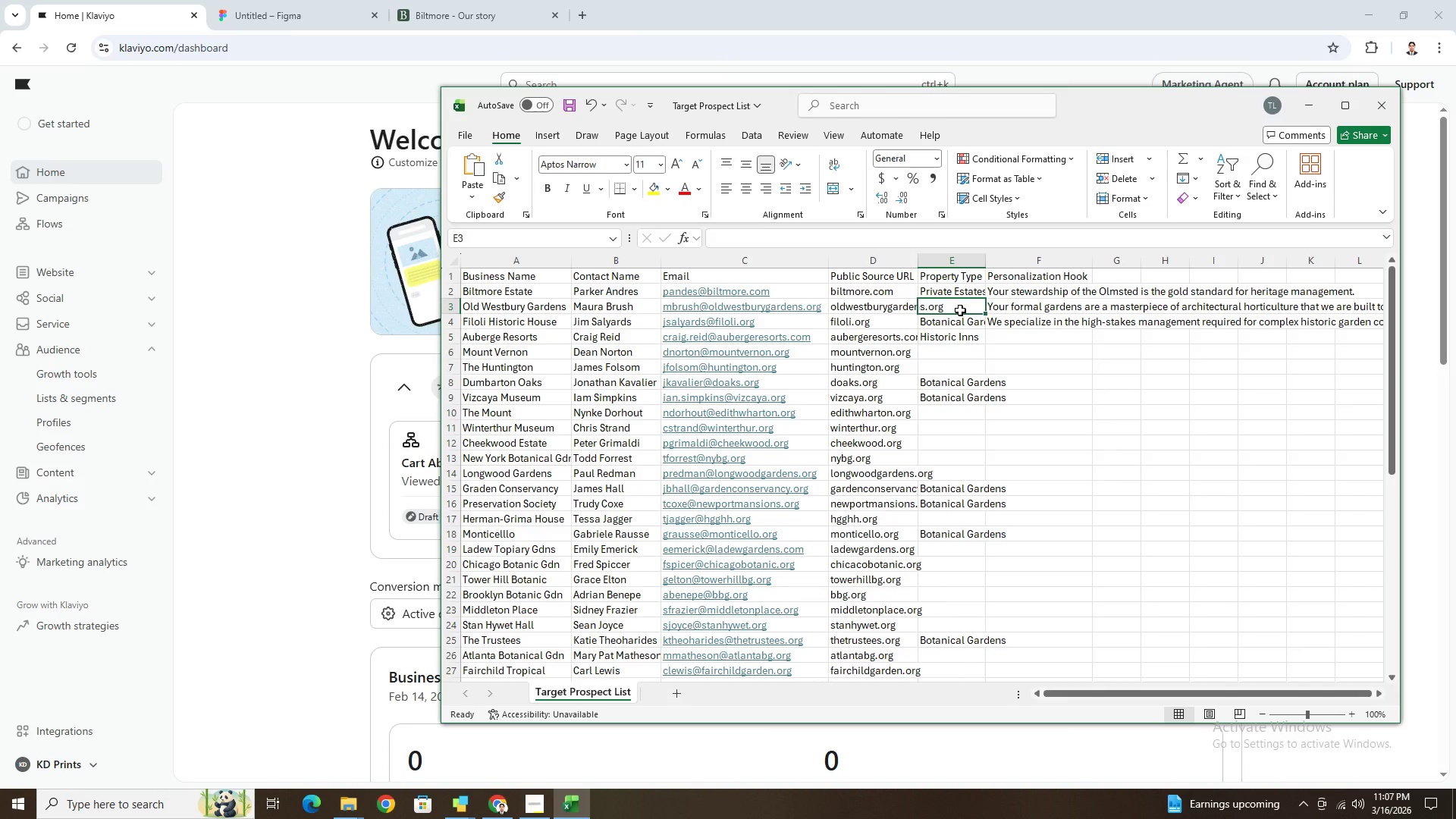 
type(Bot)
 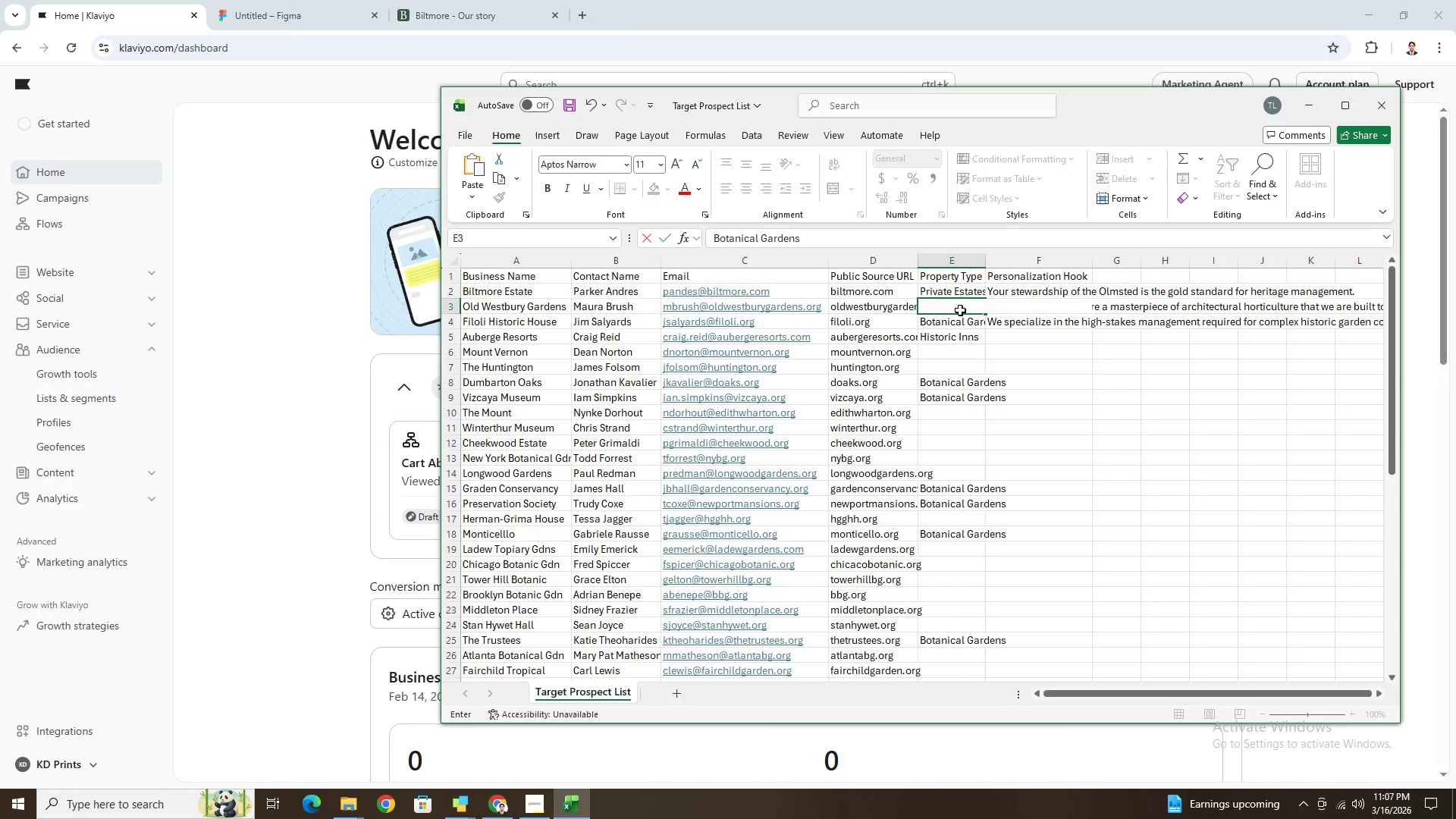 
key(Enter)
 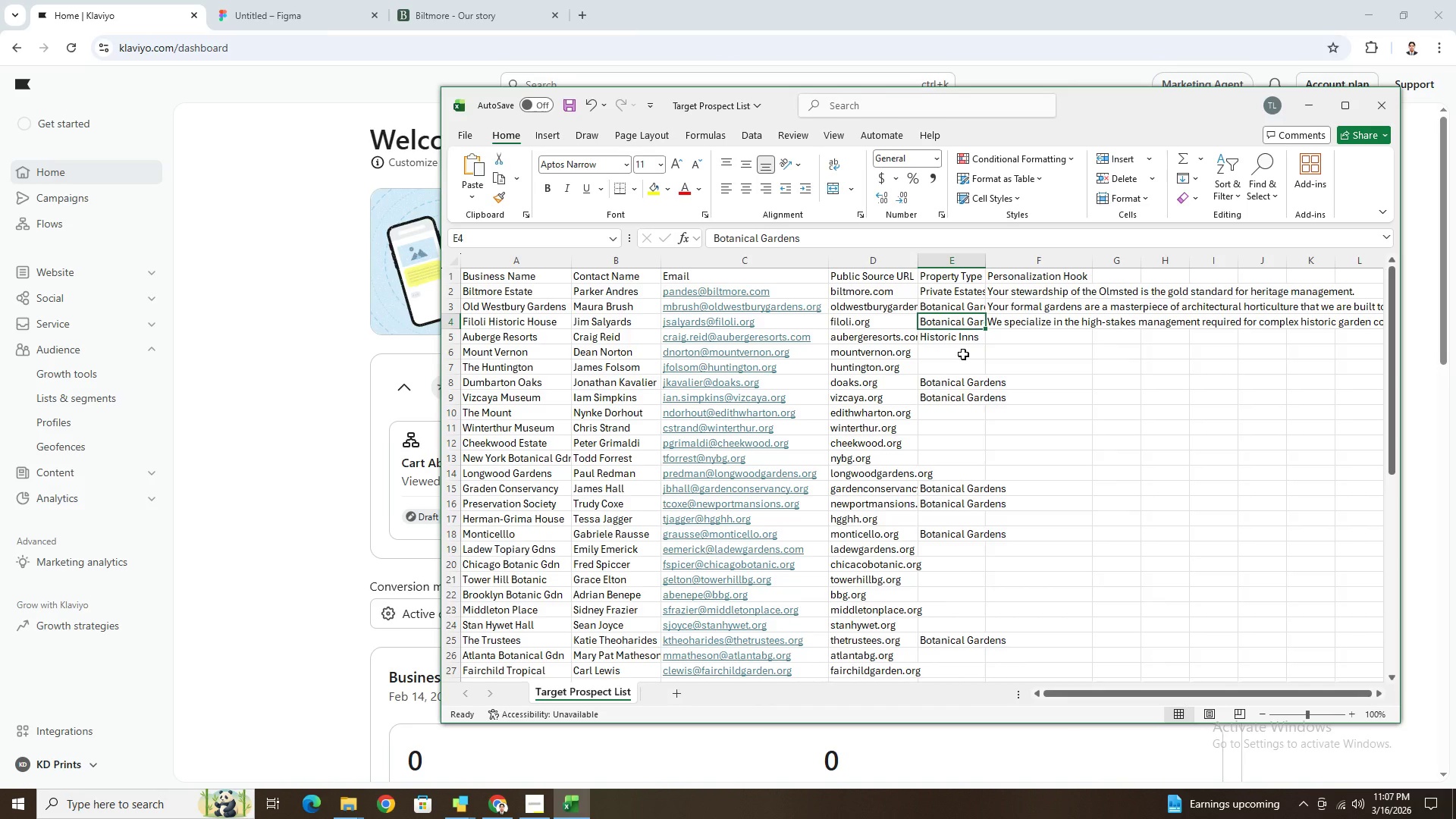 
left_click([959, 352])
 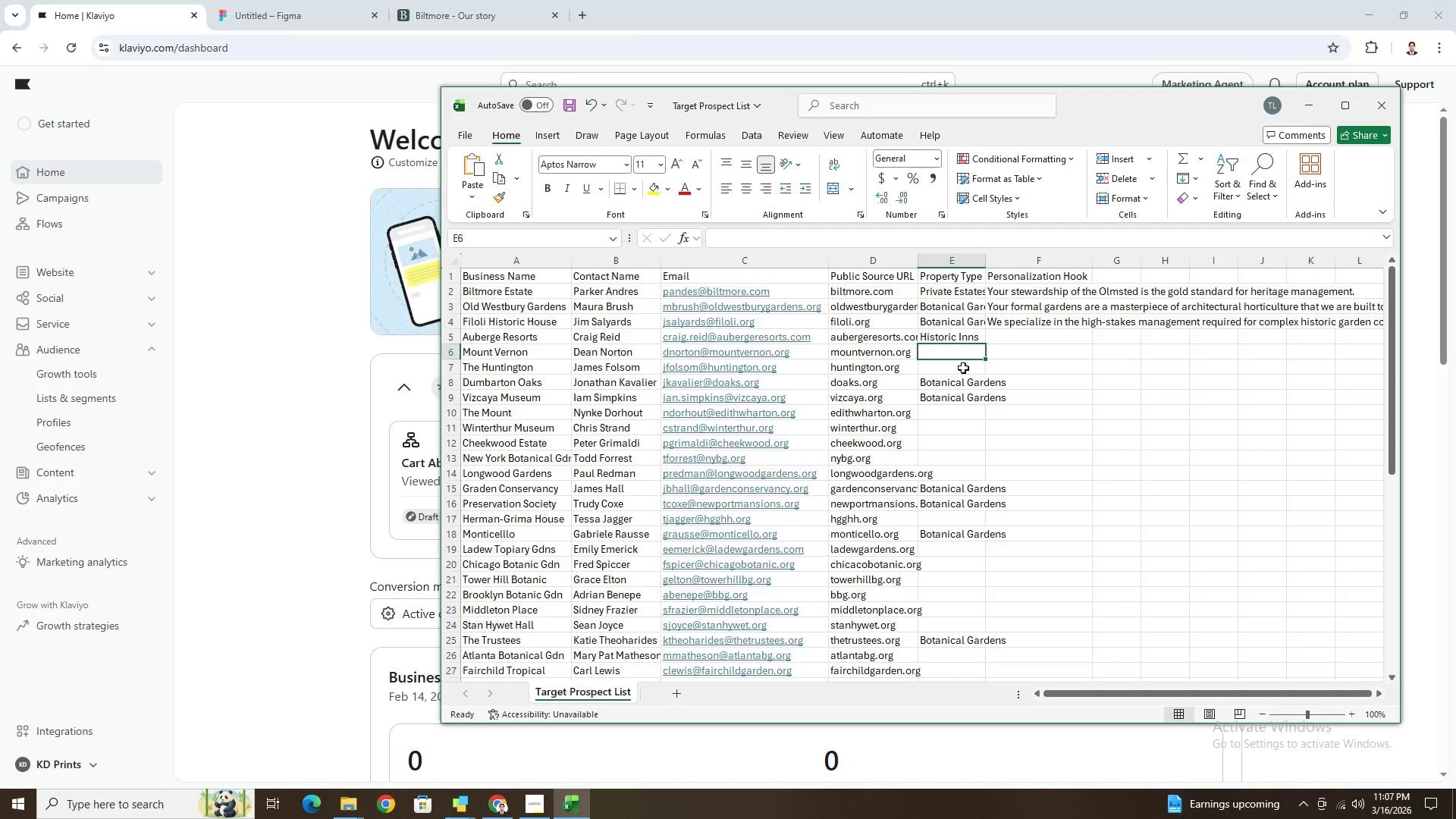 
wait(6.91)
 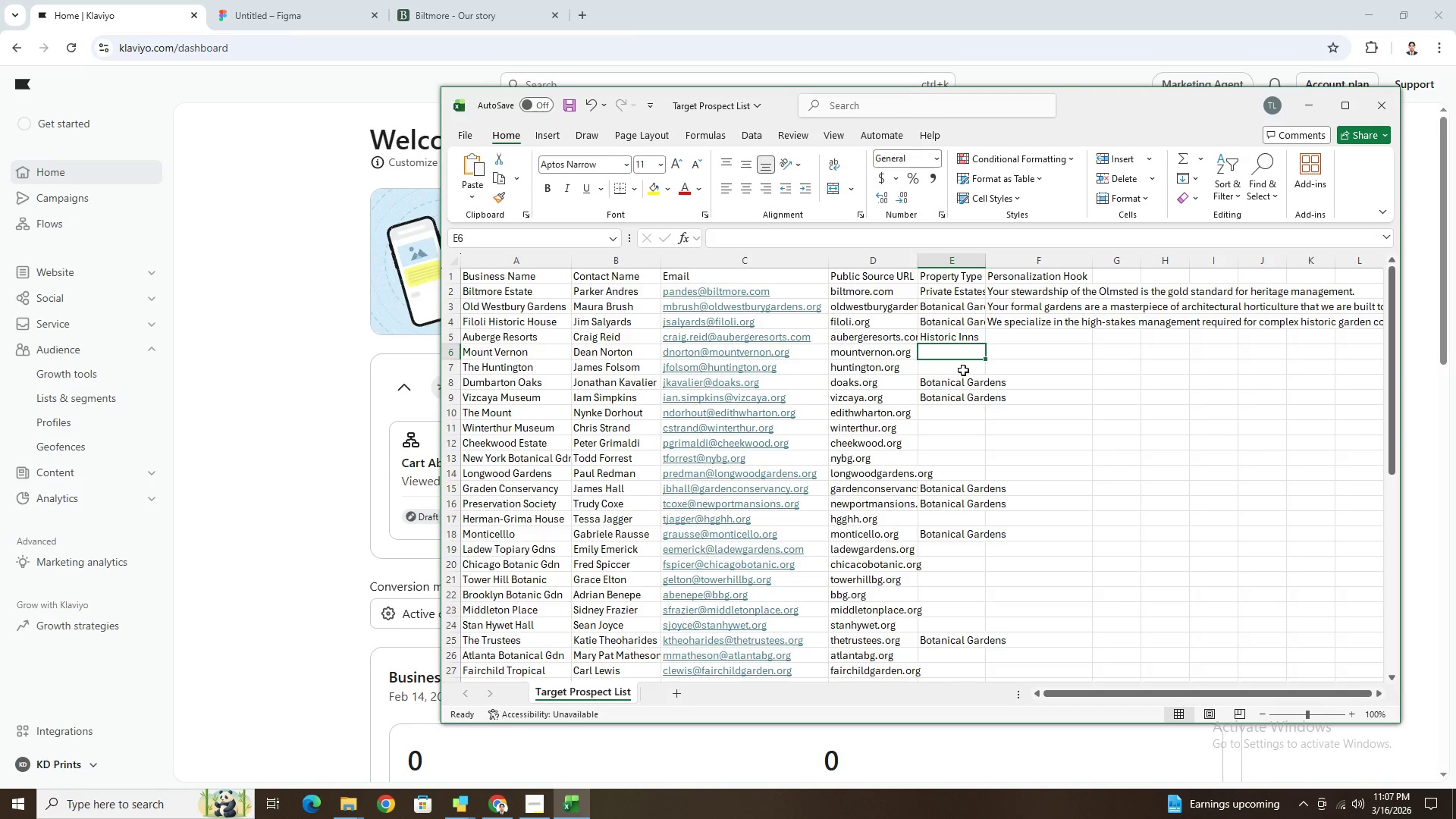 
hold_key(key=ControlLeft, duration=1.51)
 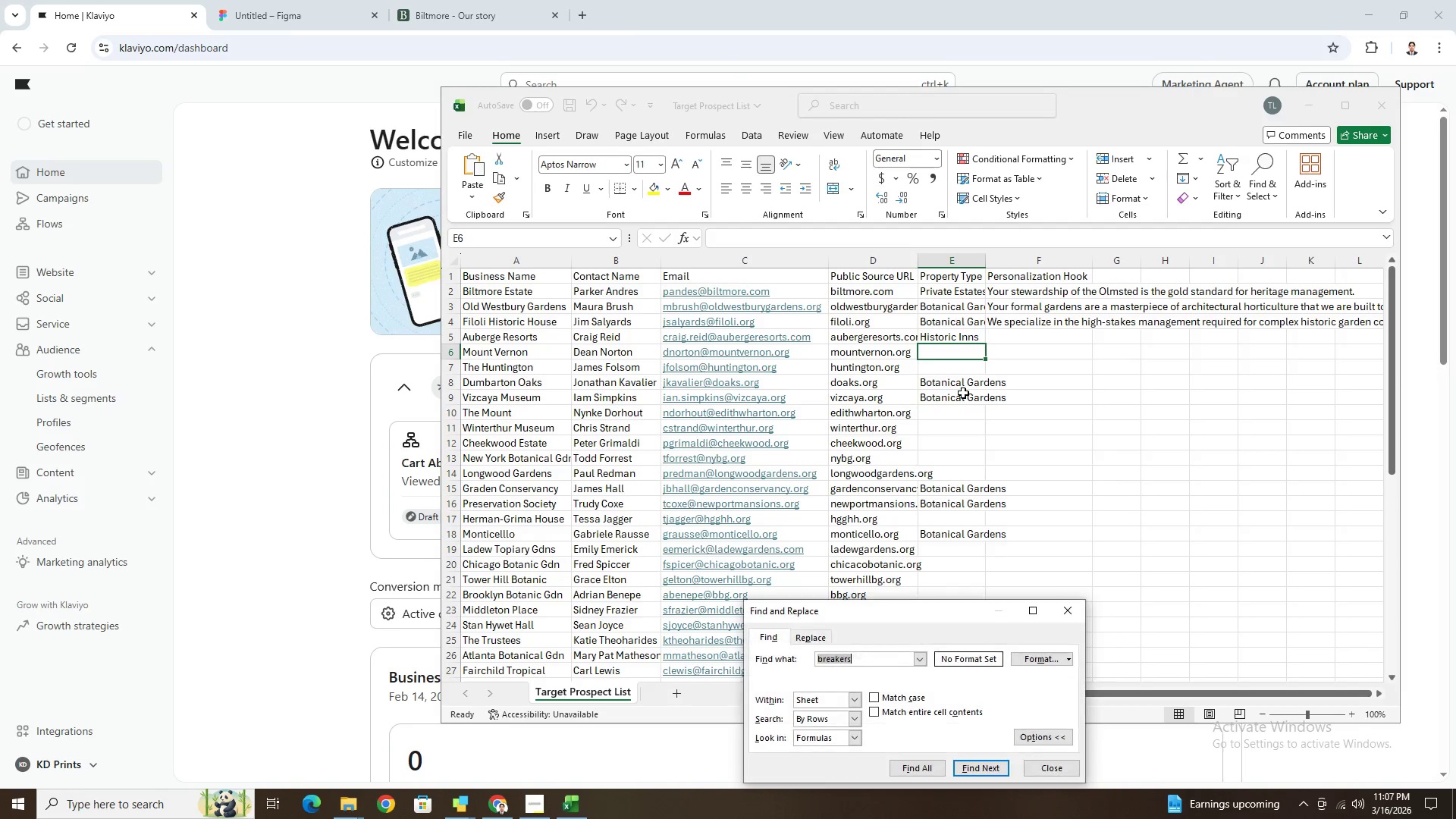 
key(Control+ControlLeft)
 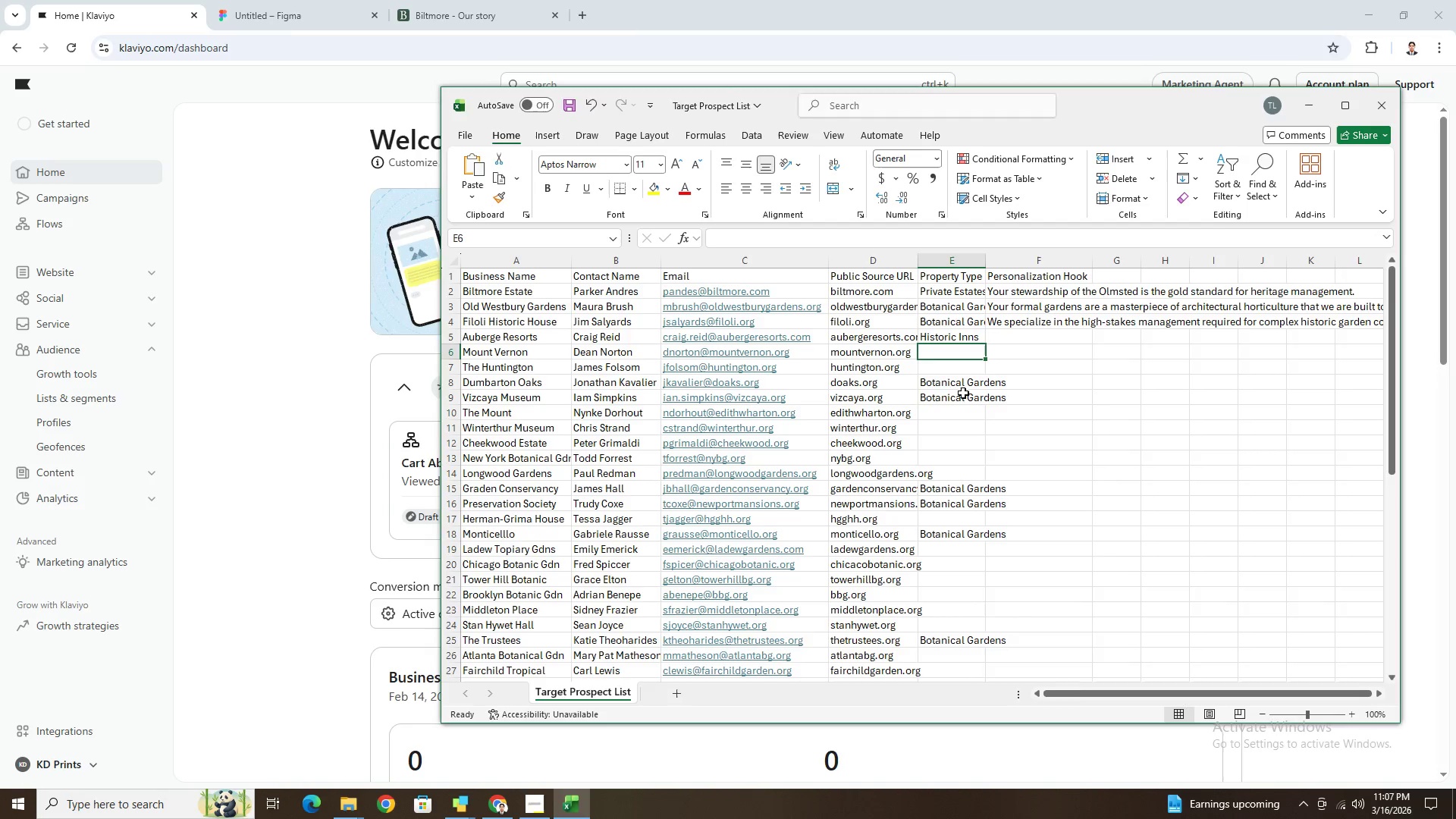 
key(Control+ControlLeft)
 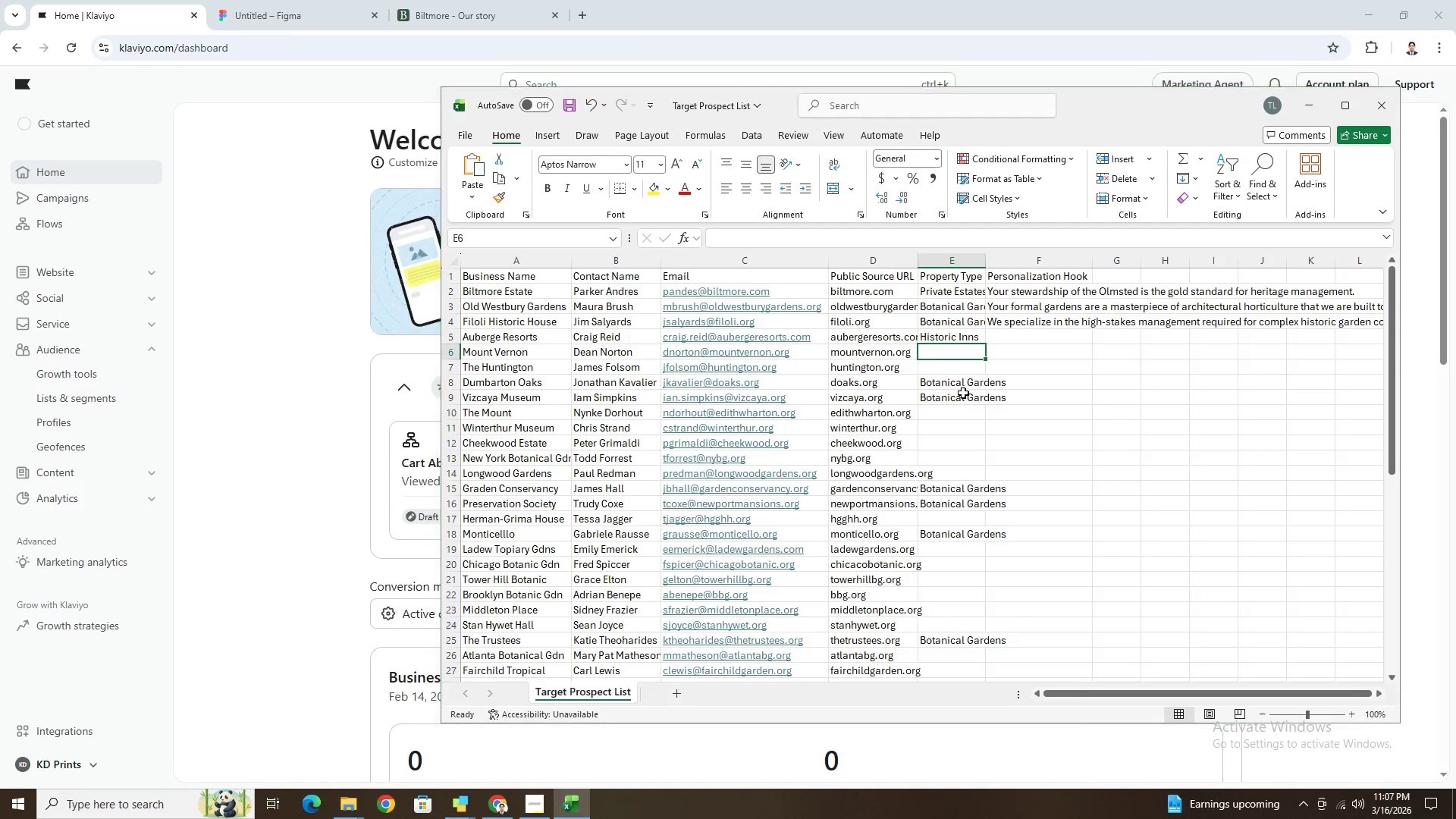 
key(Control+ControlLeft)
 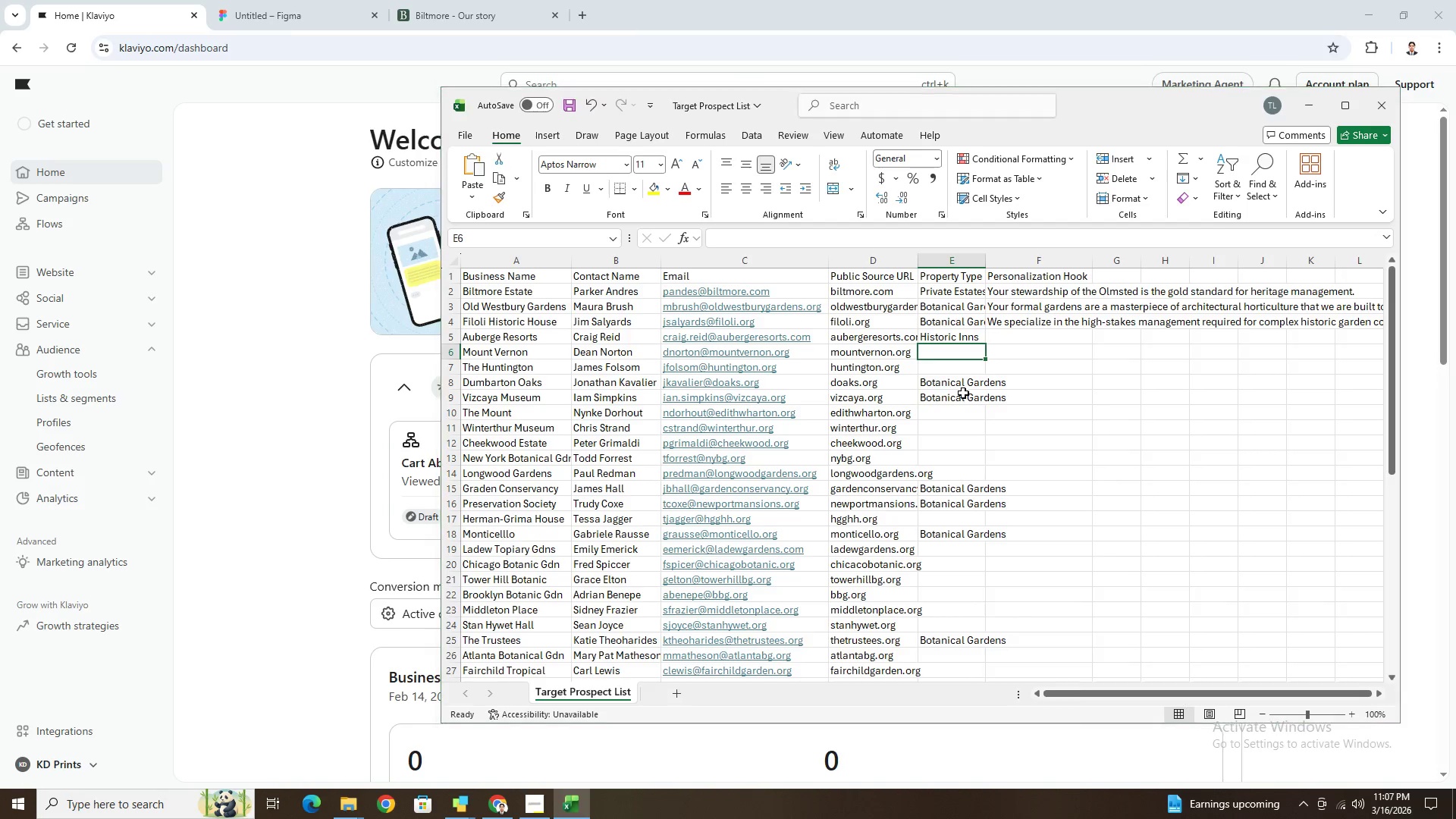 
key(Control+ControlLeft)
 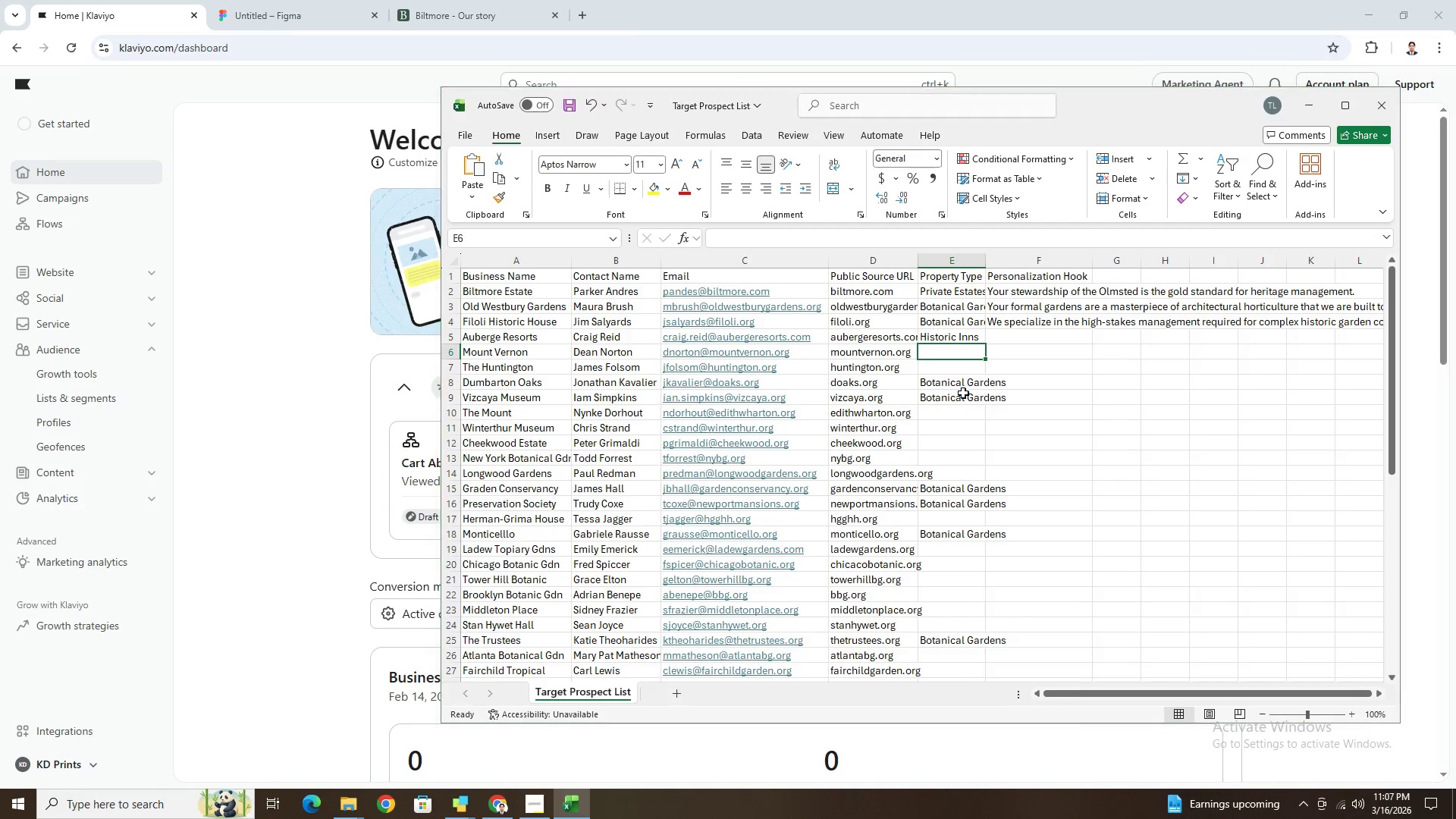 
key(Control+F)
 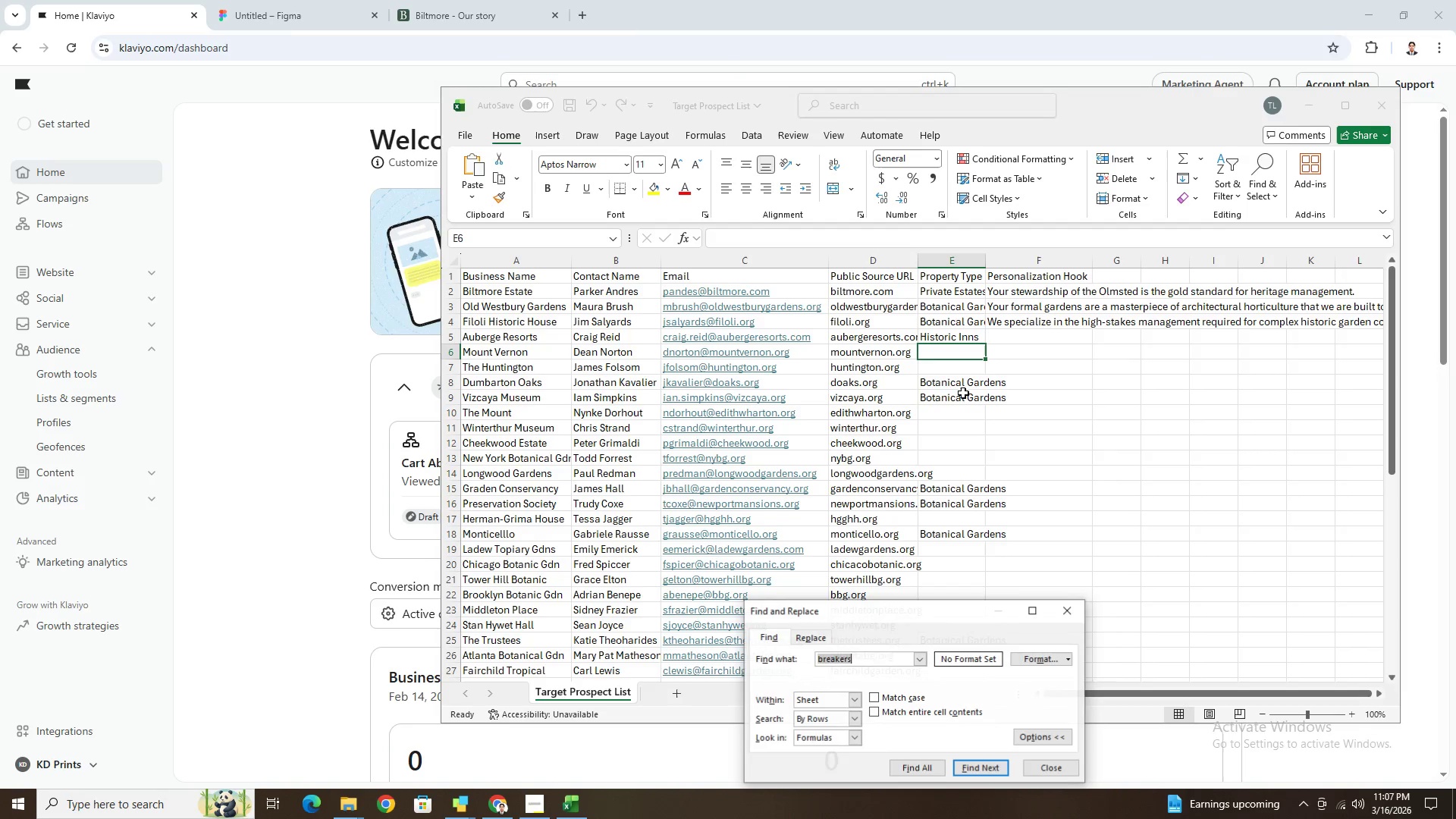 
key(Control+ControlLeft)
 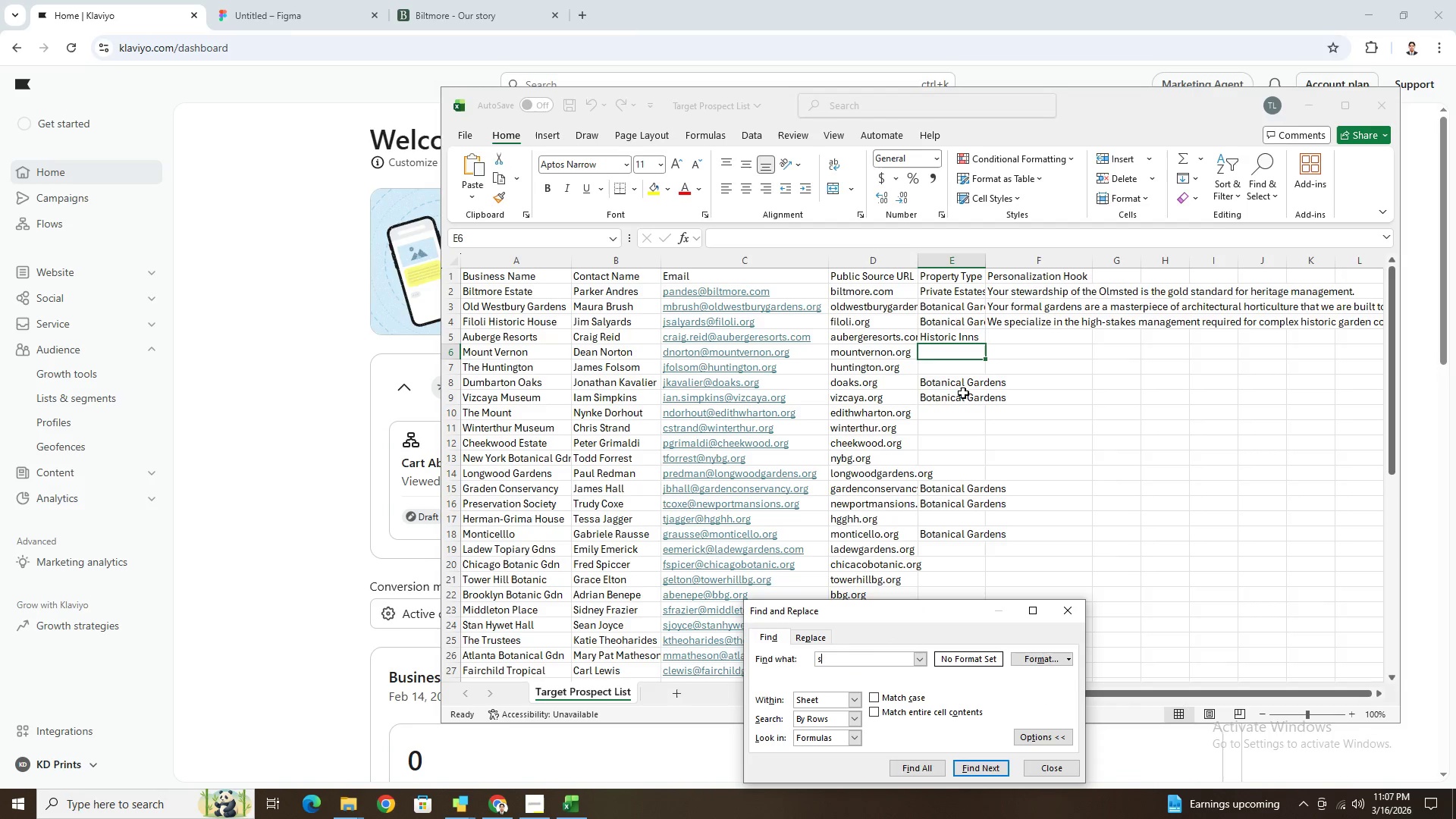 
type(salamander)
 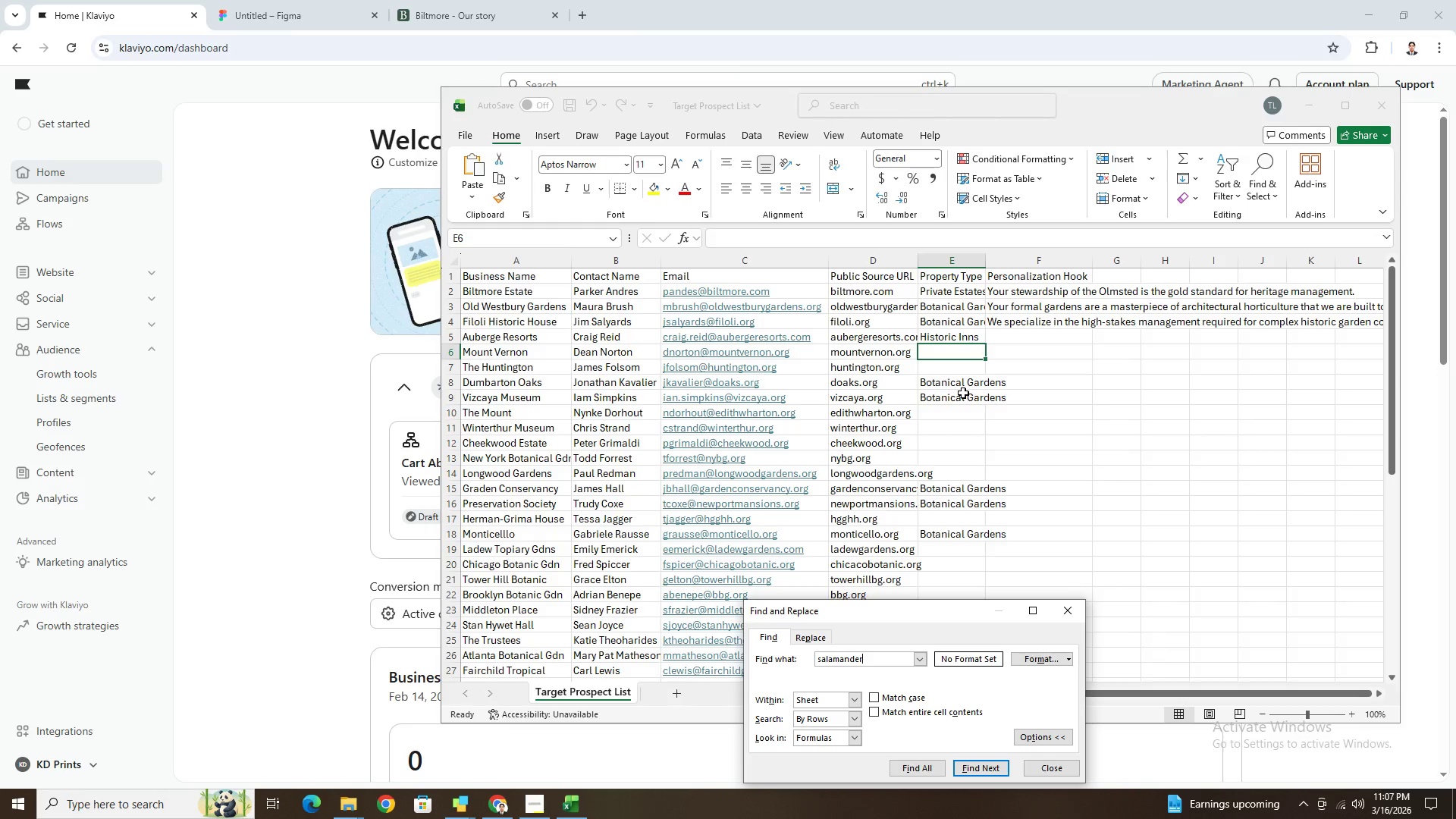 
key(Enter)
 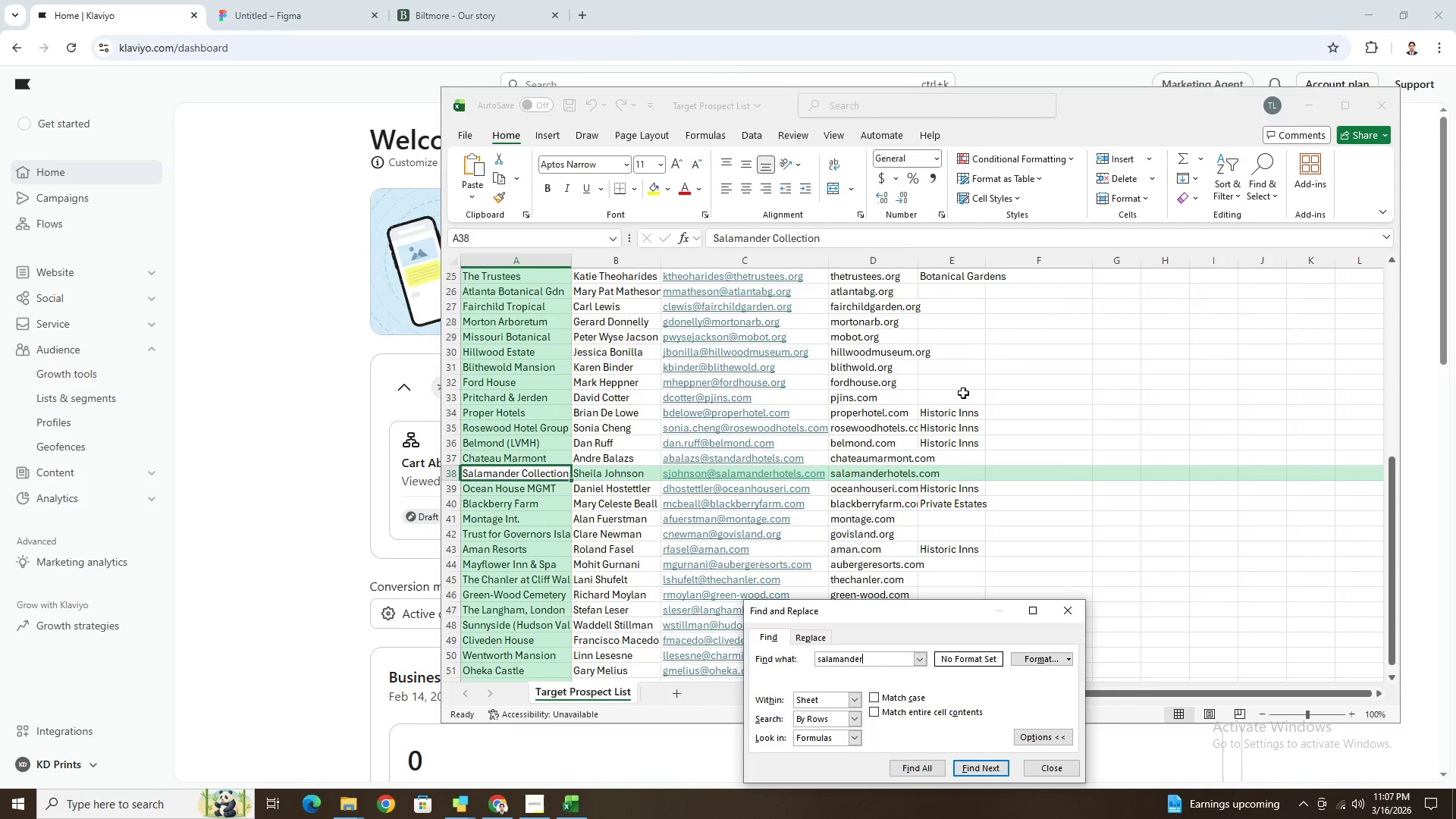 
key(Escape)
 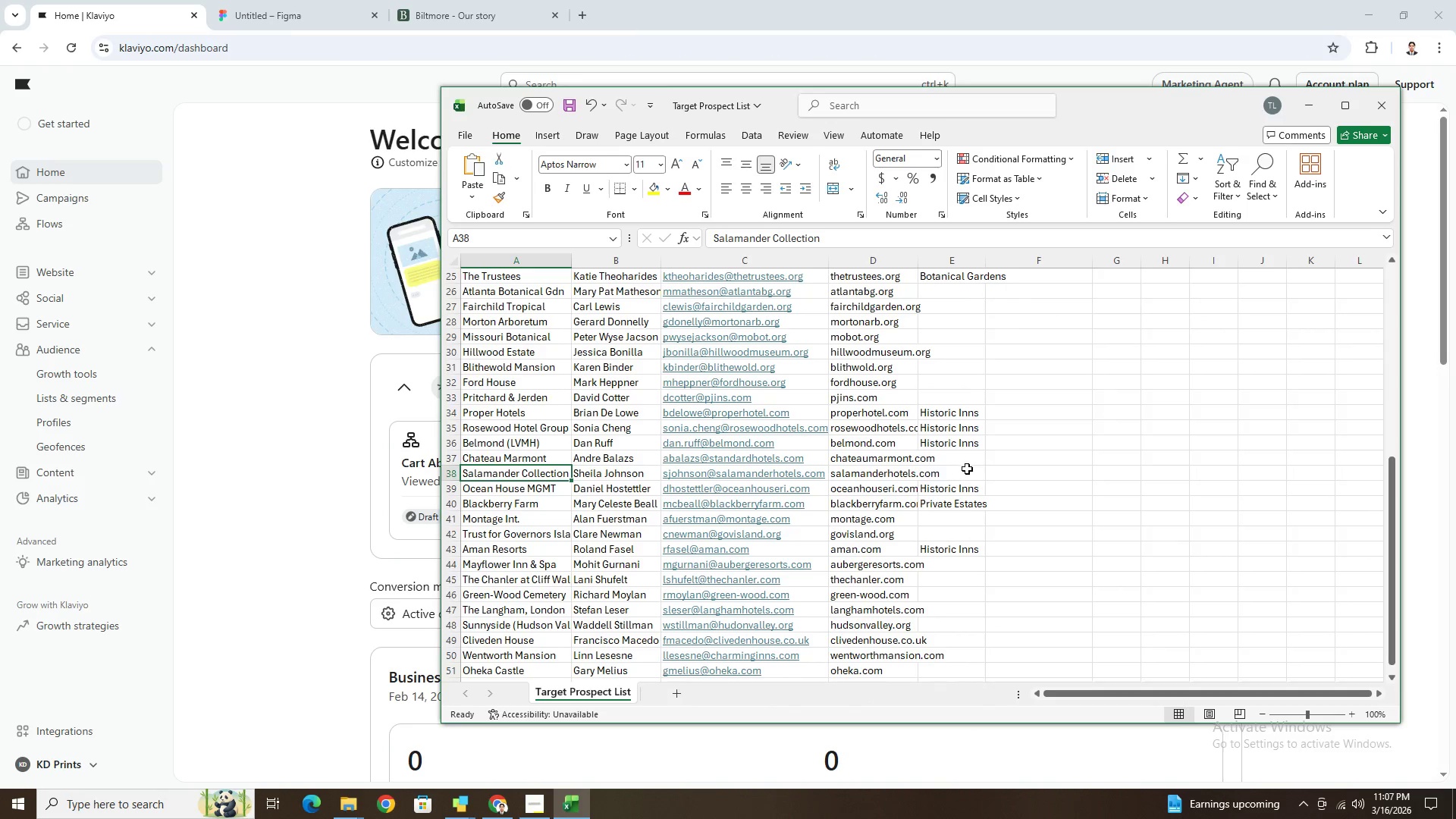 
left_click([966, 474])
 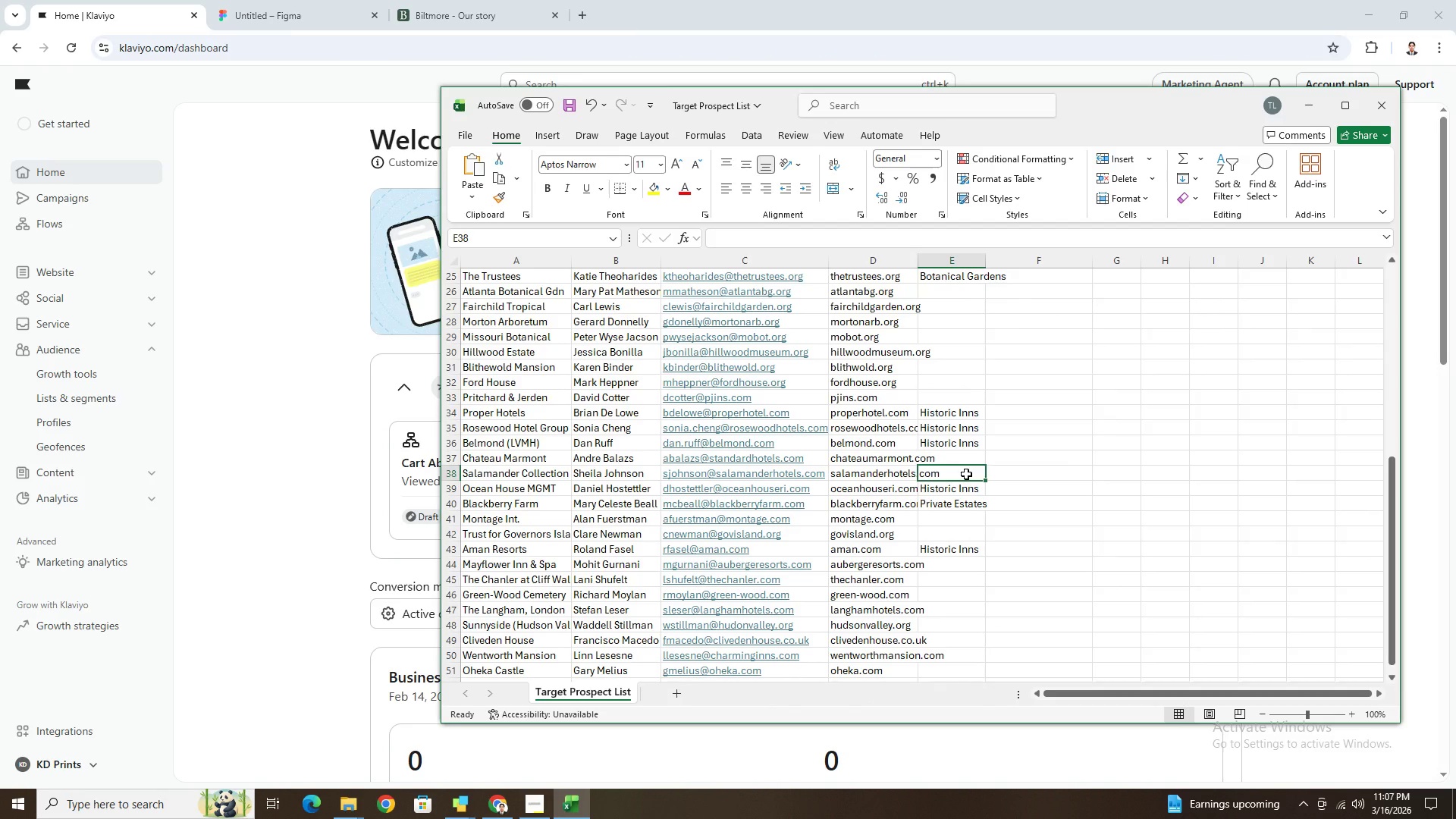 
key(Shift+H)
 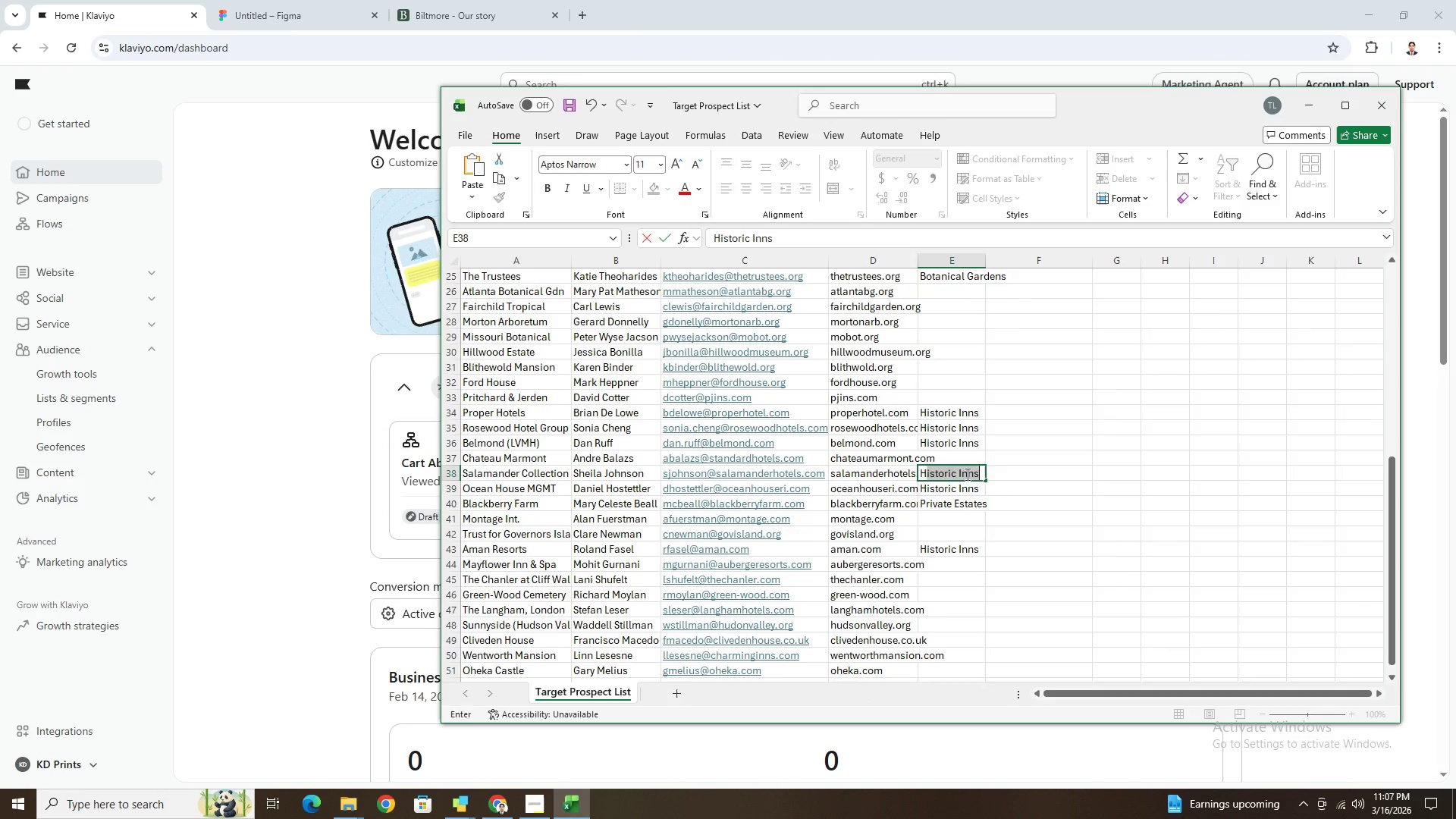 
key(Enter)
 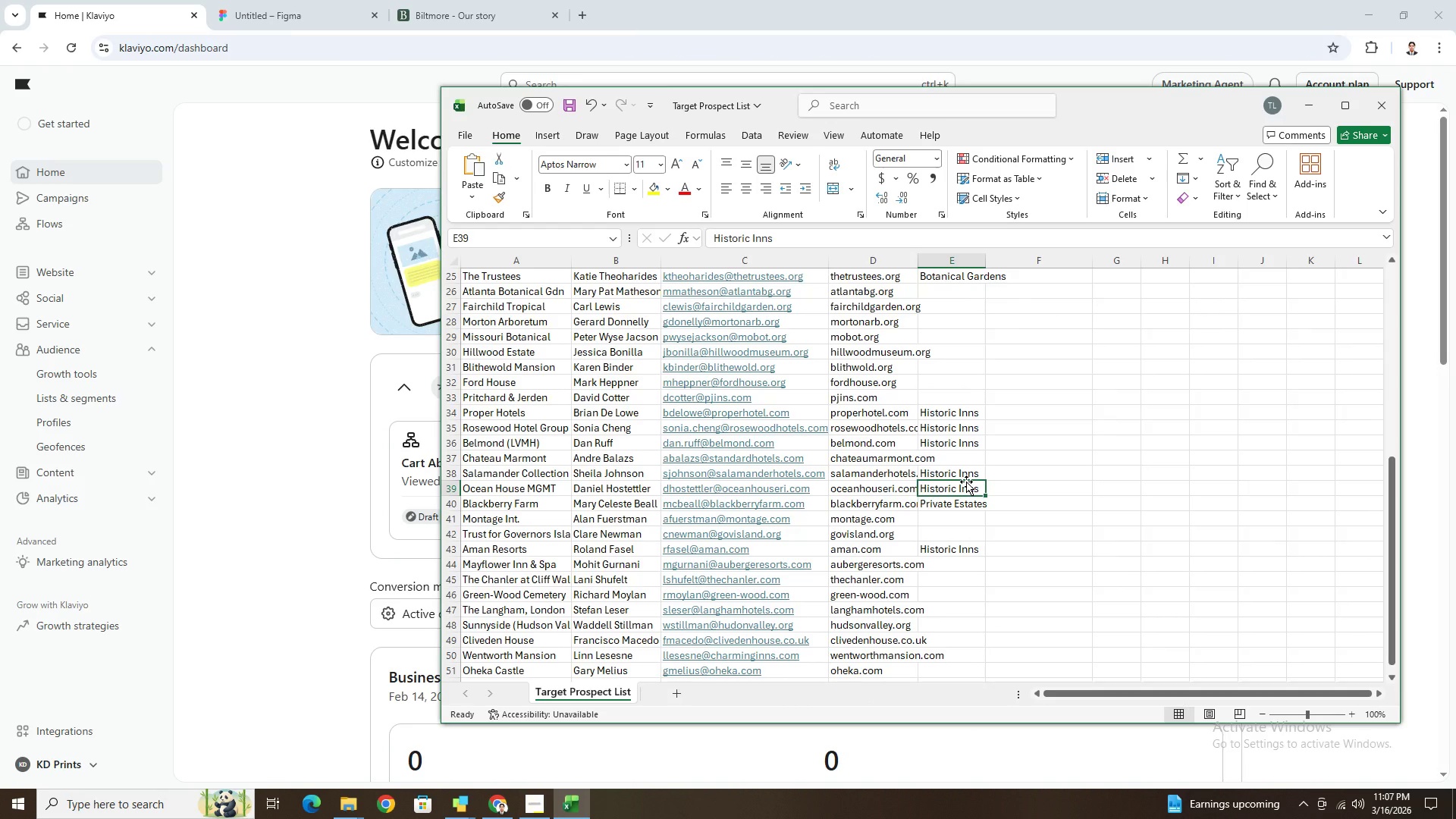 
scroll: coordinate [966, 482], scroll_direction: down, amount: 1.0
 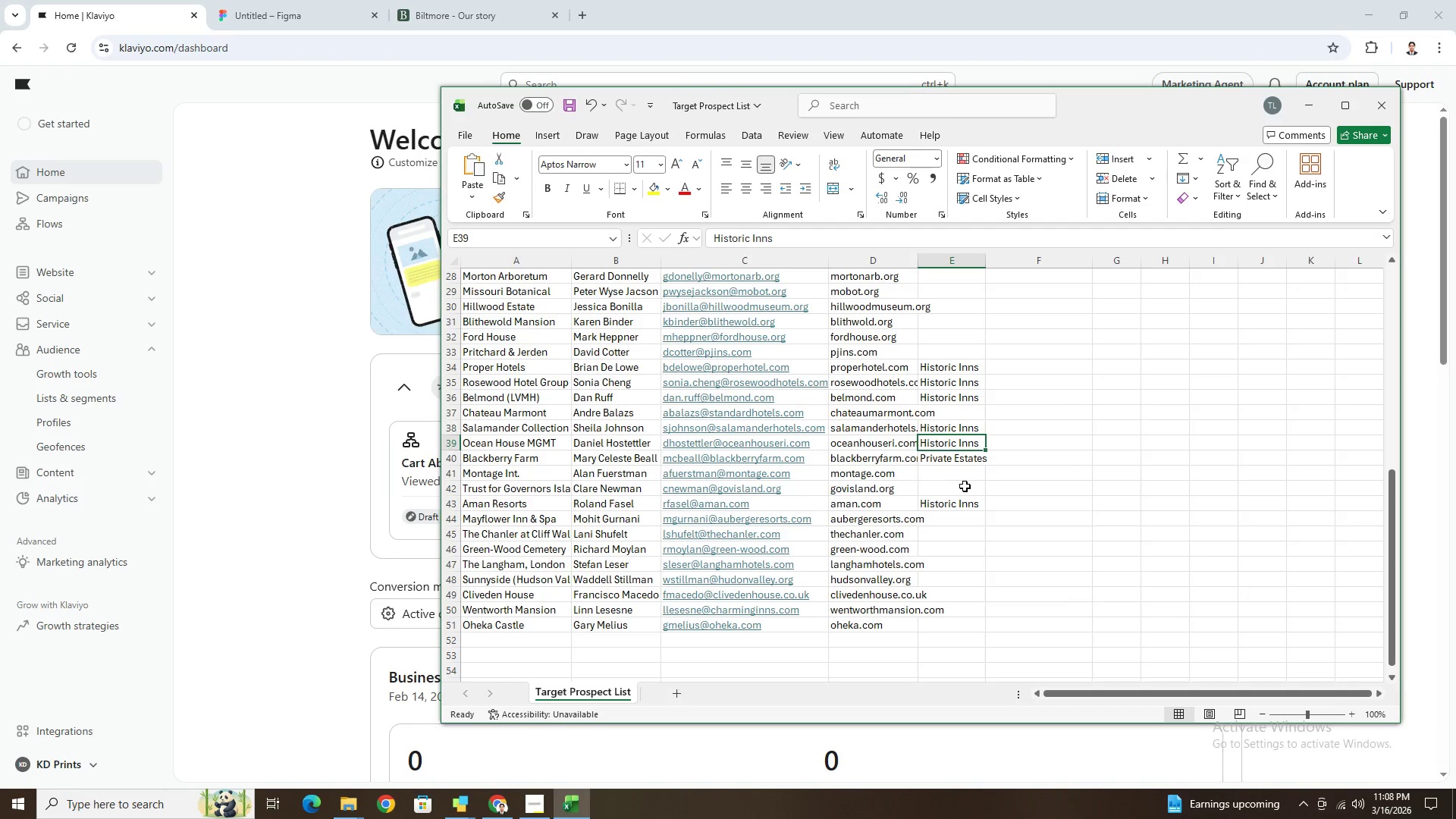 
wait(5.26)
 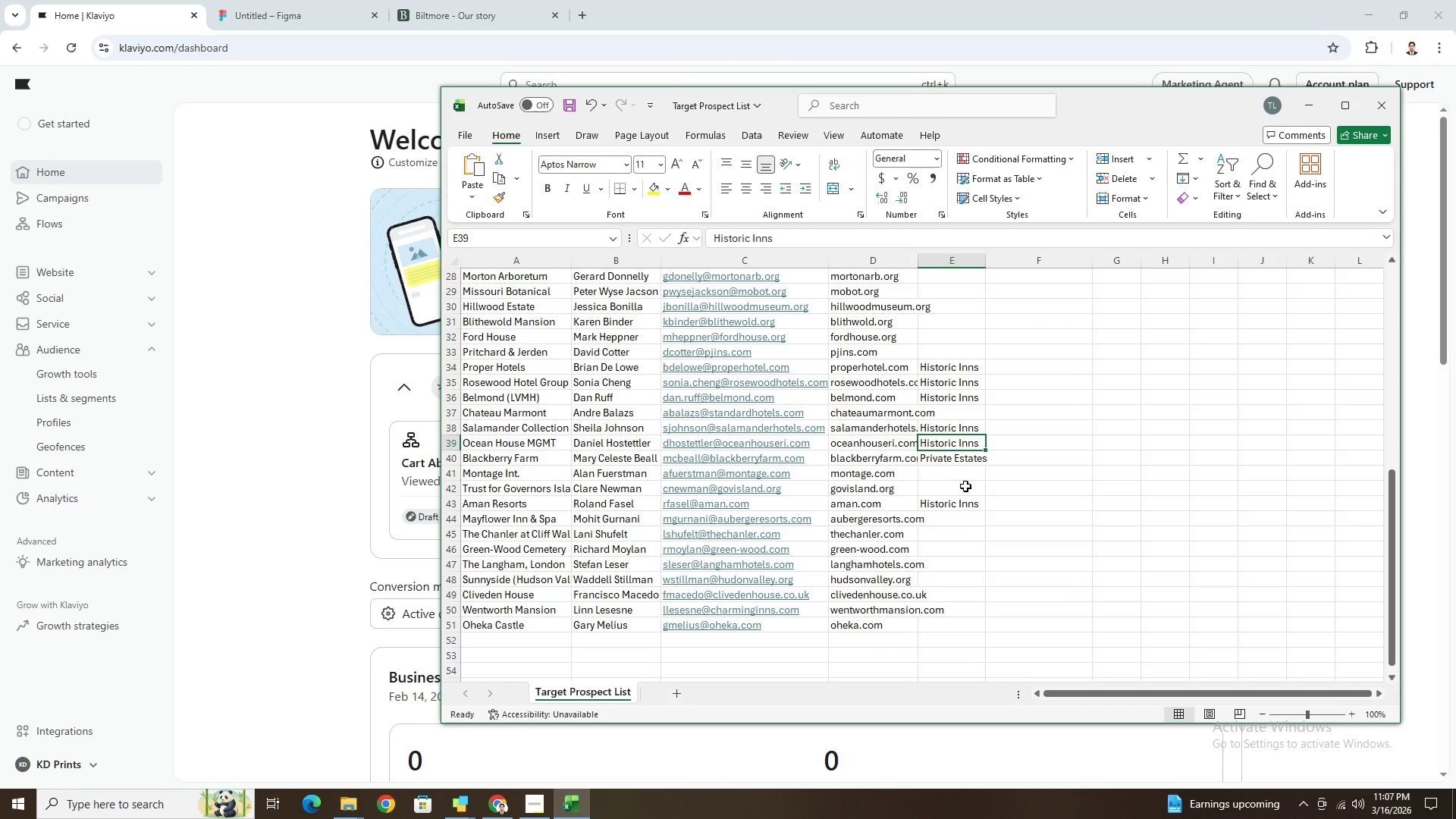 
scroll: coordinate [965, 486], scroll_direction: up, amount: 3.0
 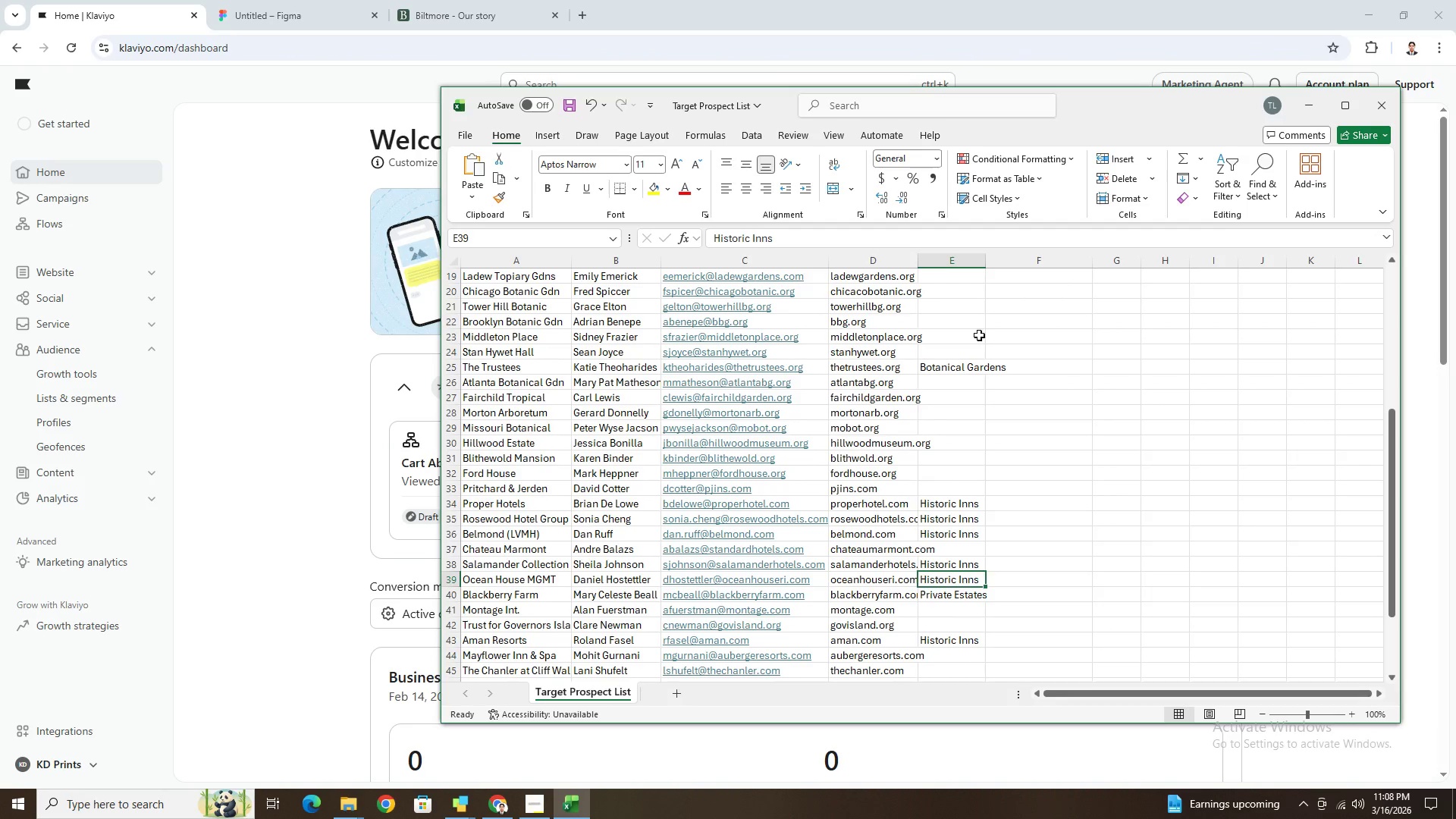 
left_click([962, 340])
 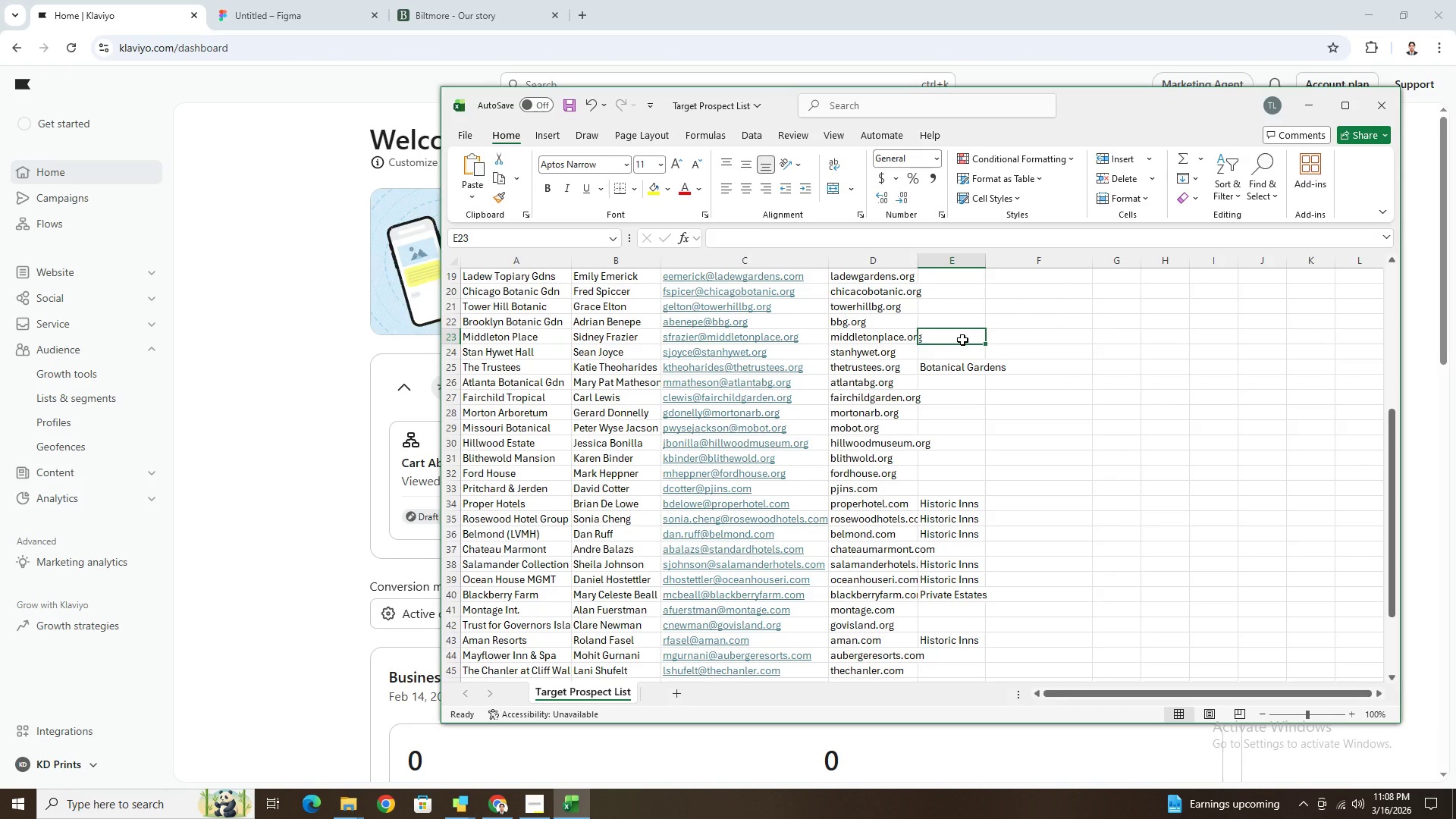 
type(Bot)
 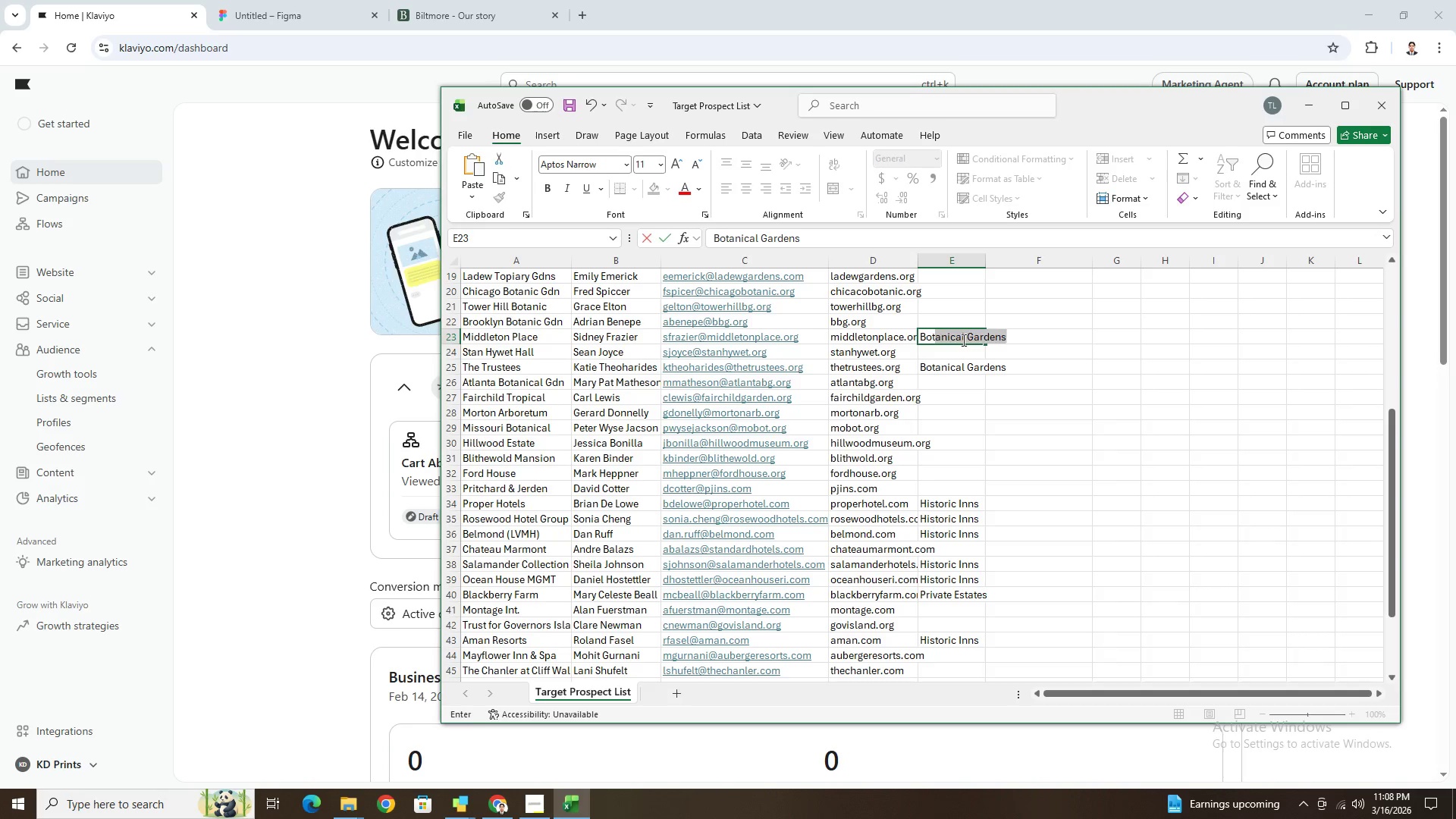 
key(Enter)
 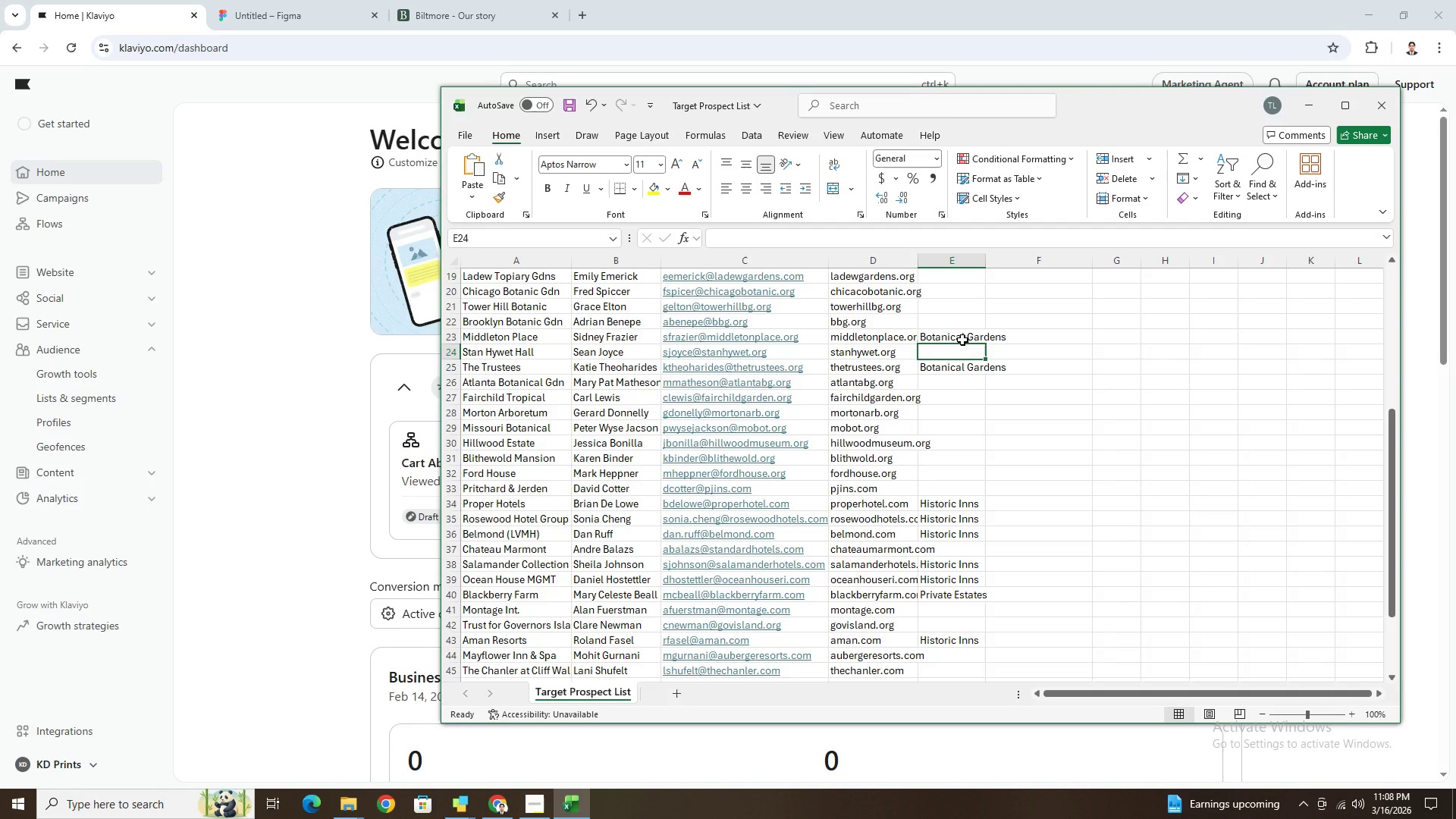 
scroll: coordinate [960, 426], scroll_direction: down, amount: 3.0
 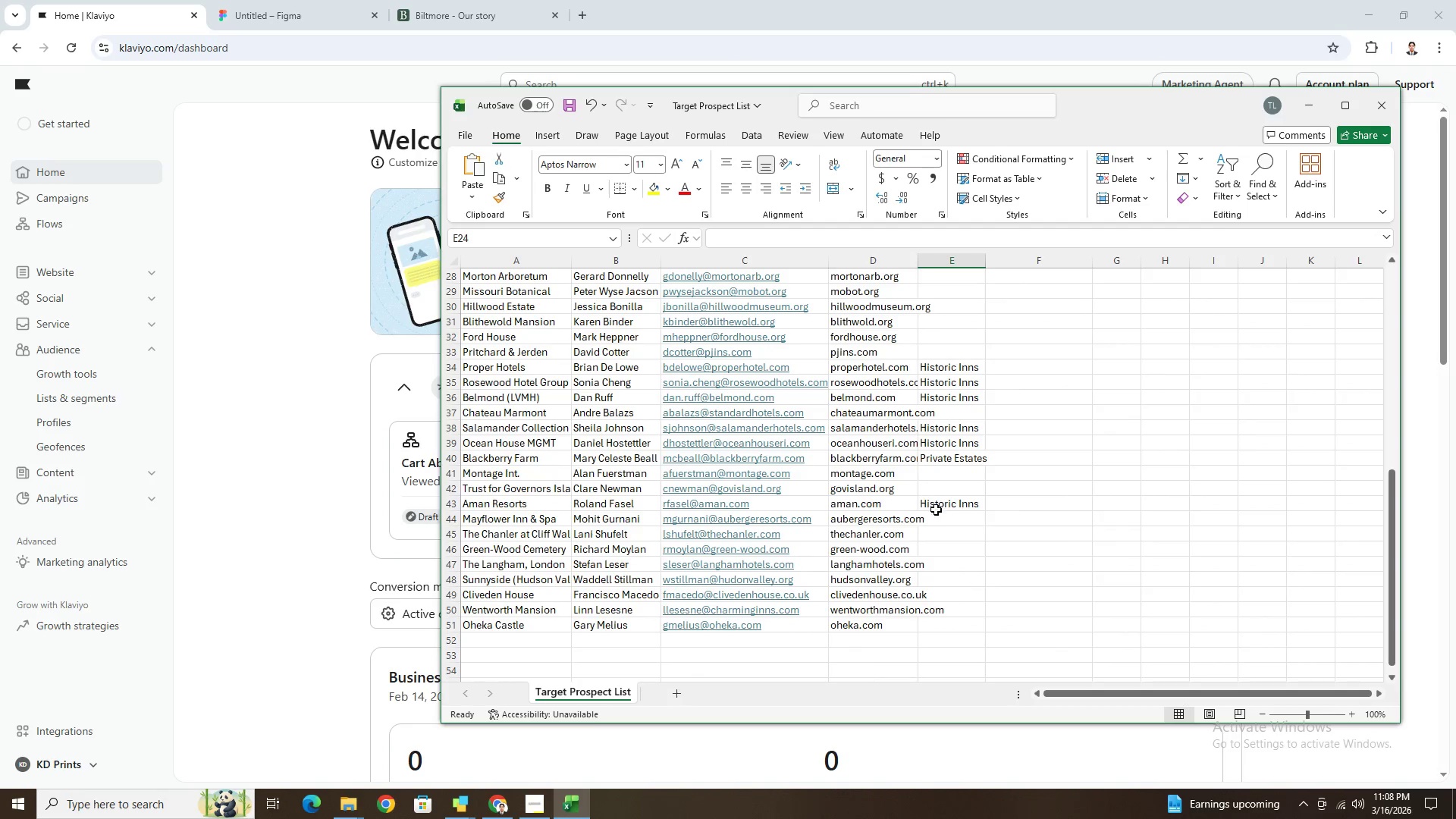 
left_click([944, 522])
 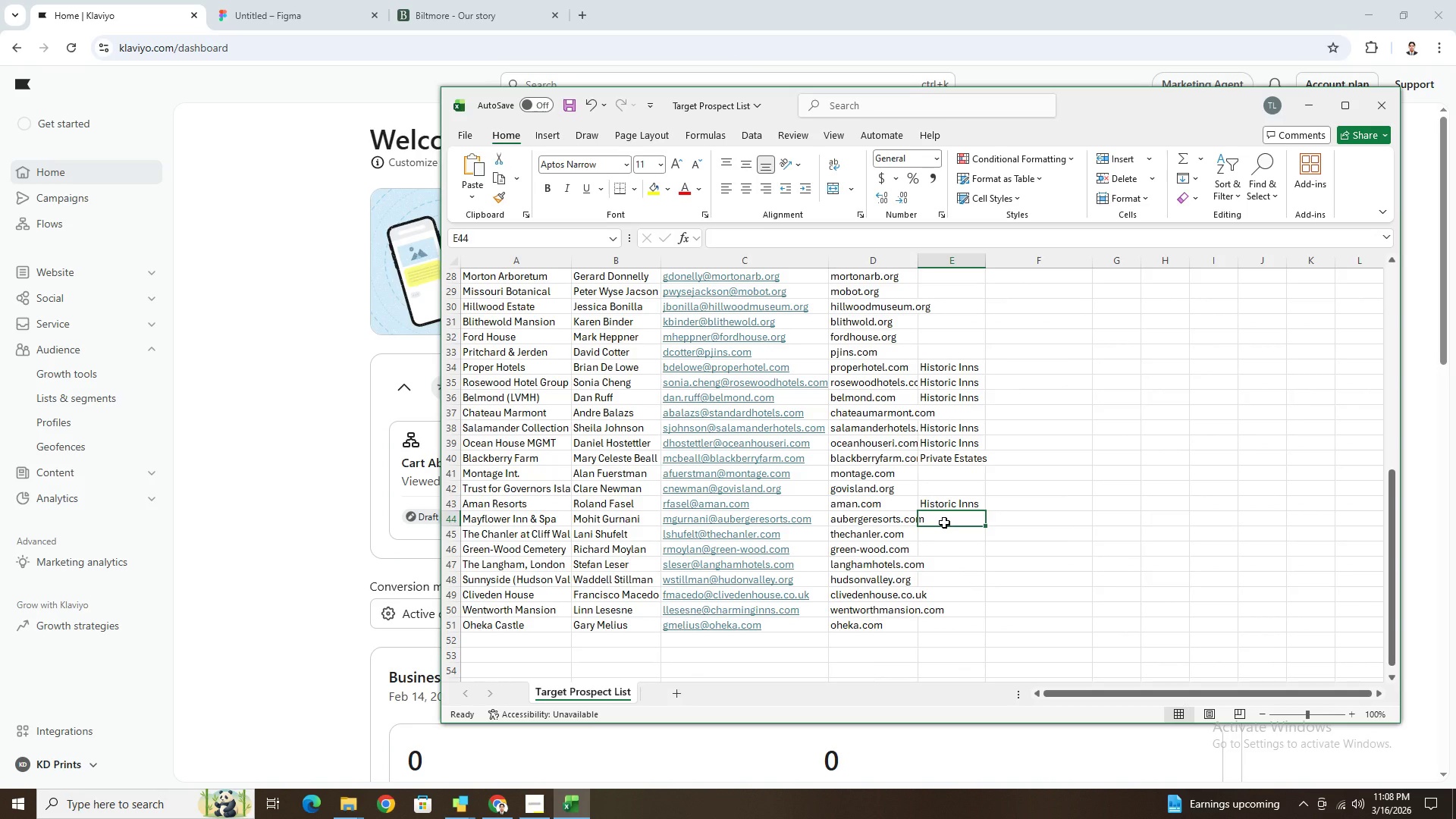 
type(Hi)
 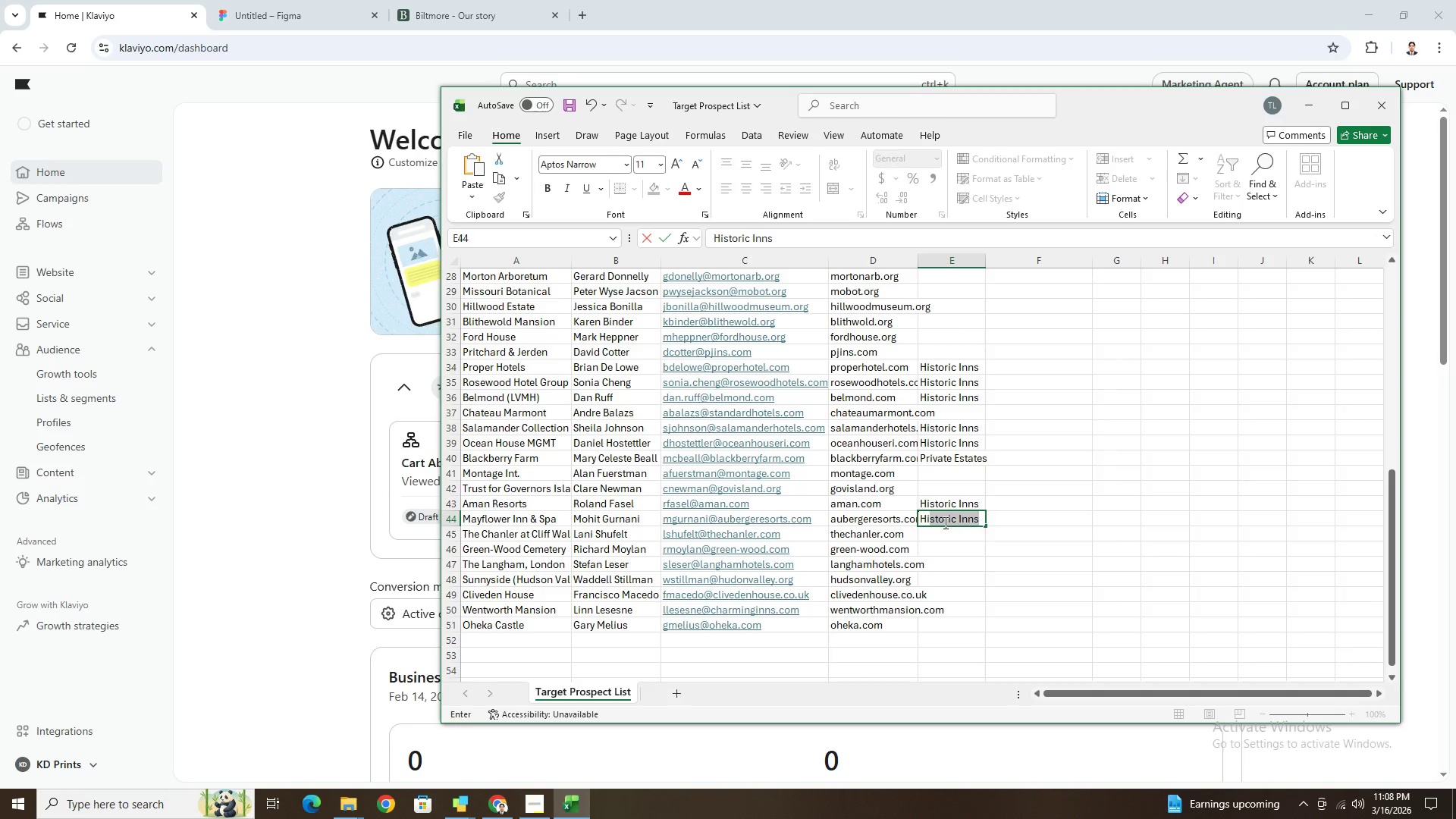 
key(Enter)
 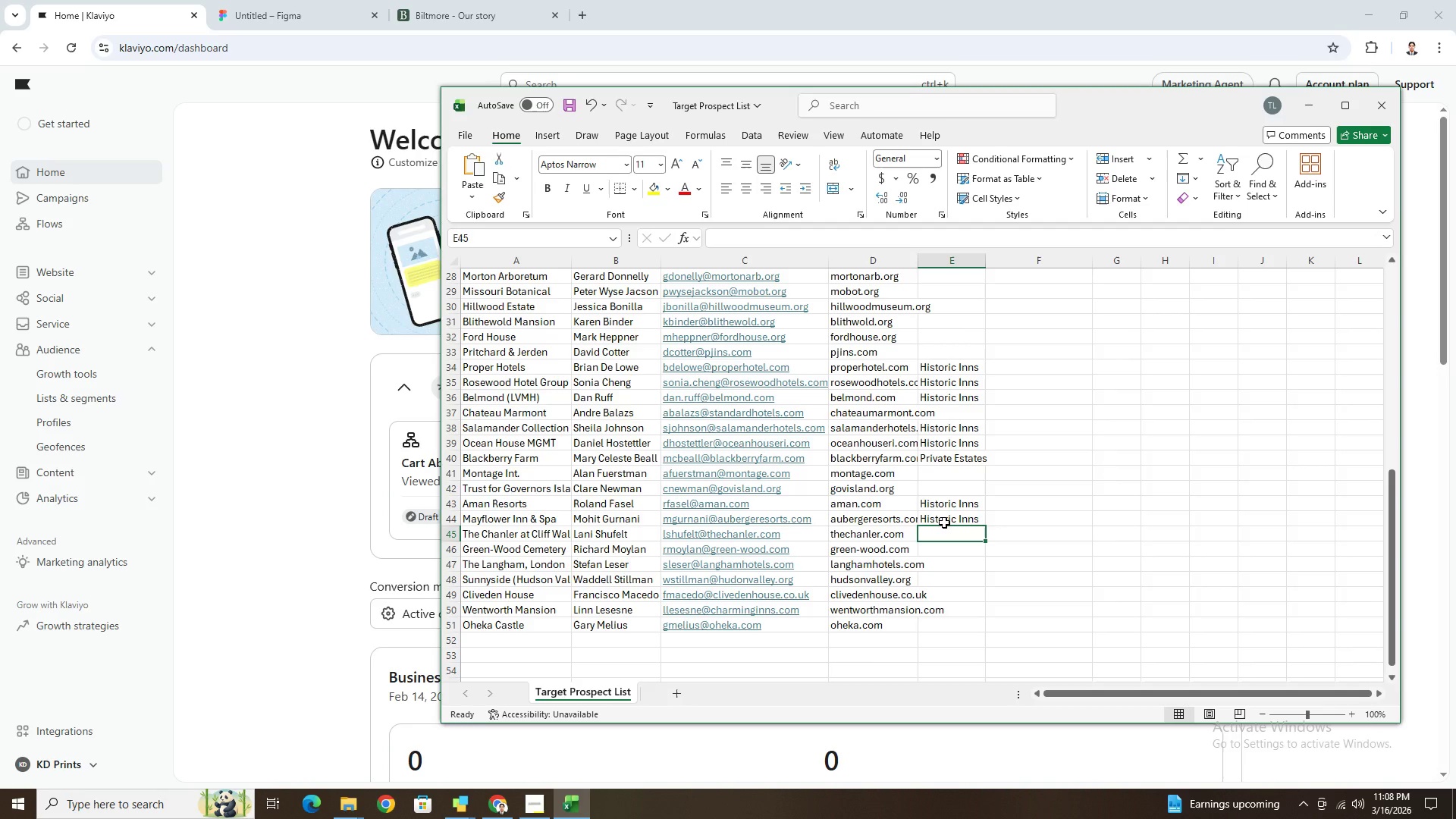 
wait(6.45)
 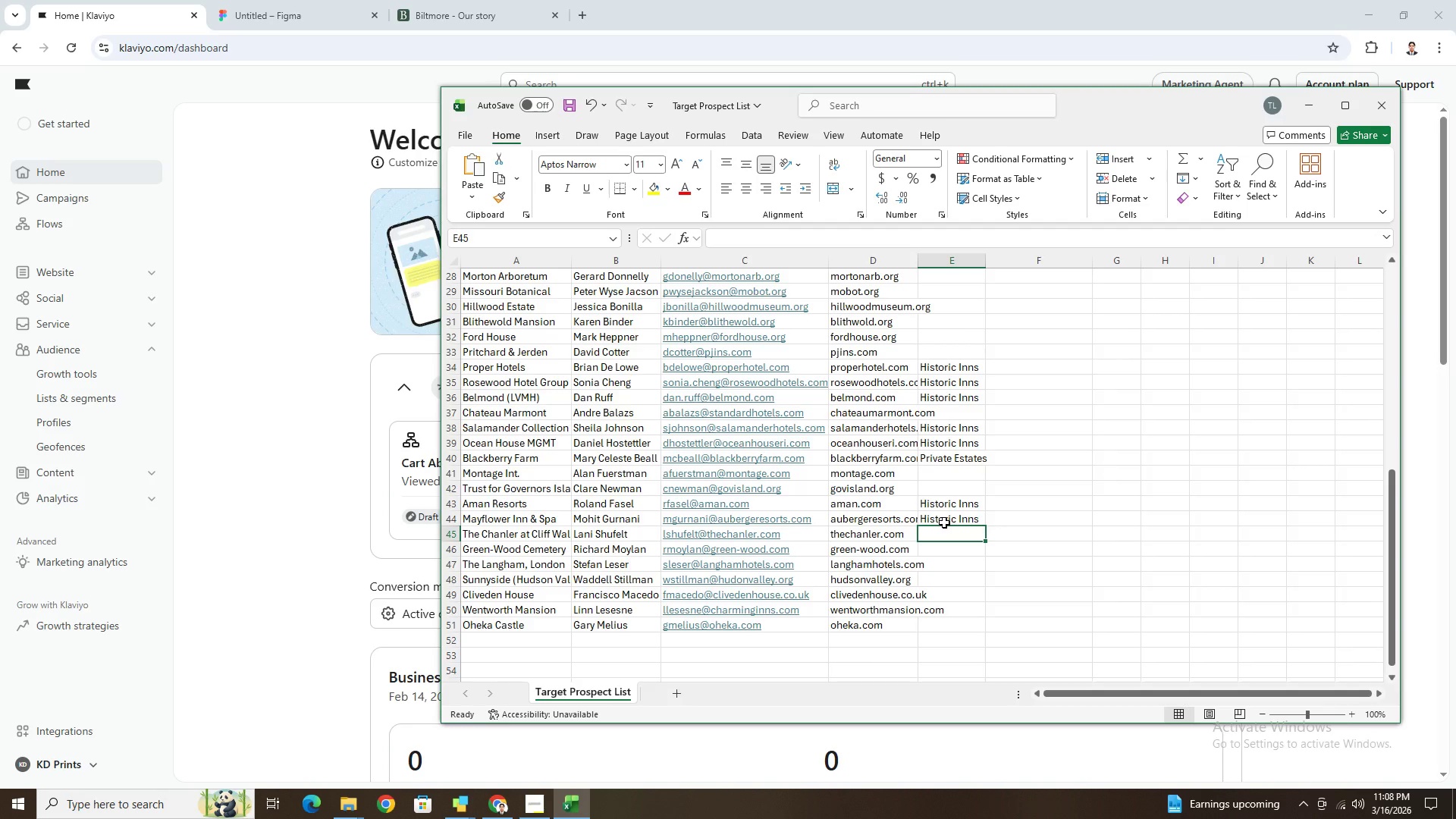 
scroll: coordinate [943, 523], scroll_direction: up, amount: 7.0
 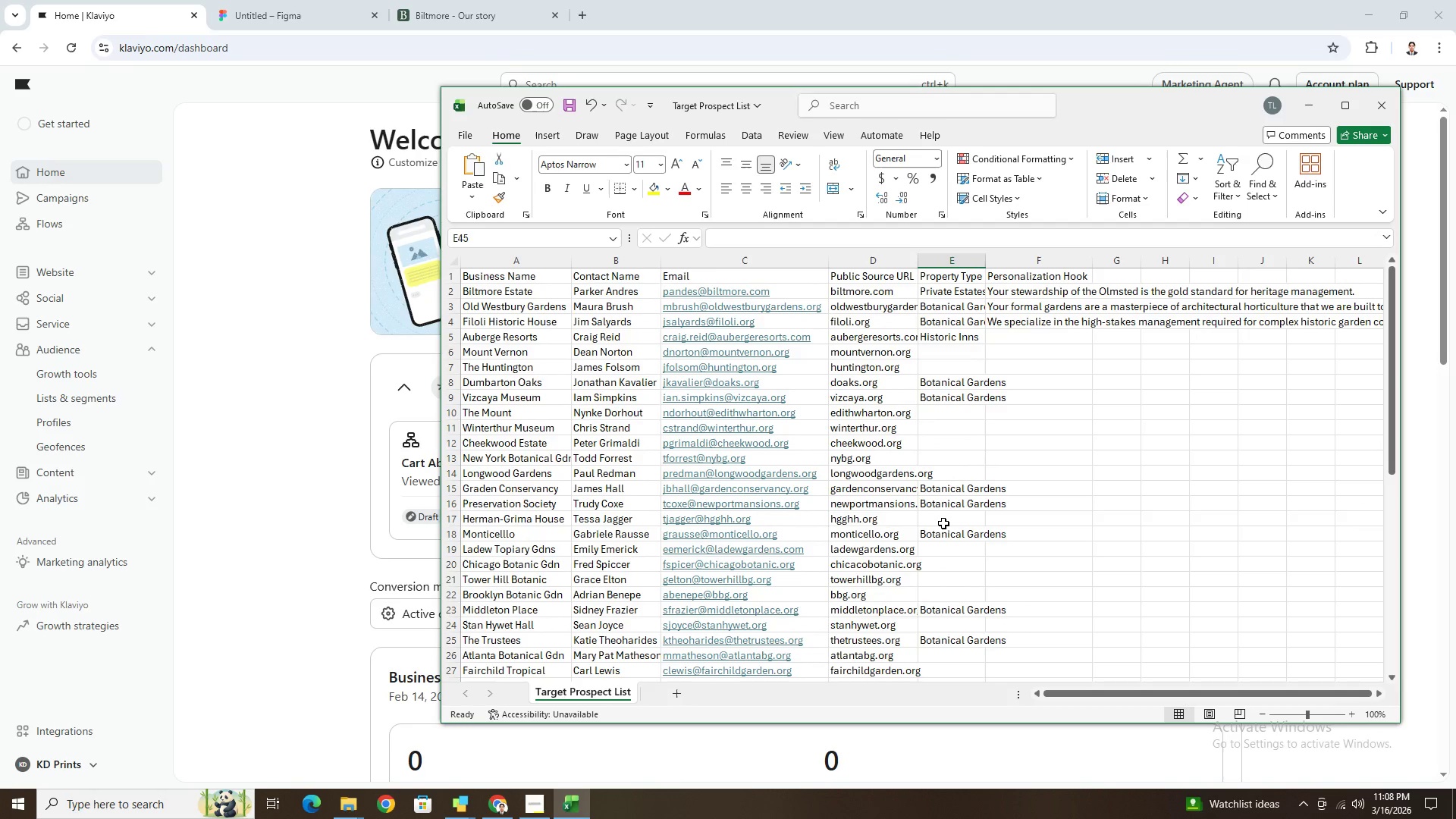 
scroll: coordinate [943, 523], scroll_direction: down, amount: 4.0
 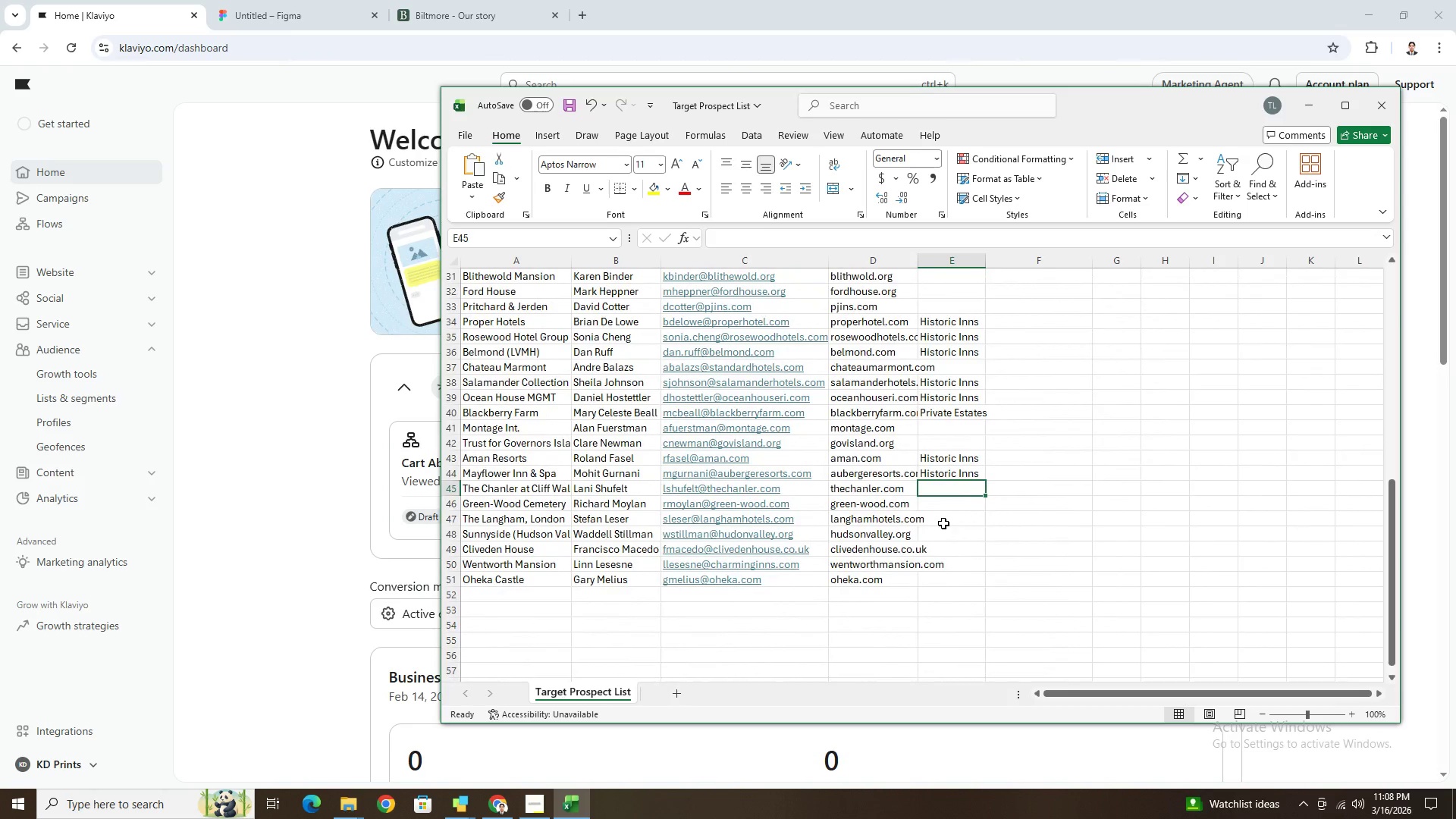 
scroll: coordinate [945, 519], scroll_direction: up, amount: 2.0
 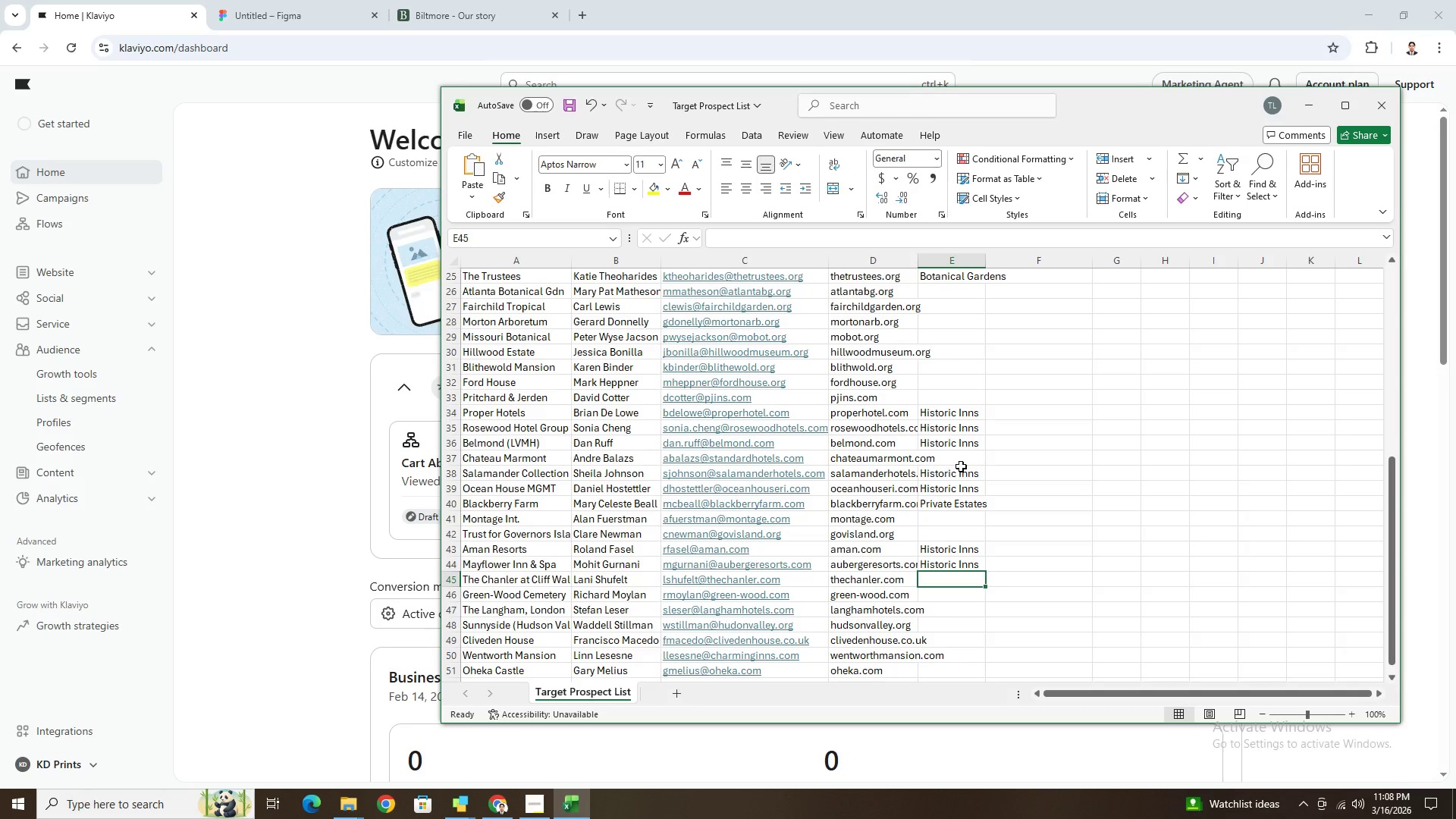 
left_click([965, 463])
 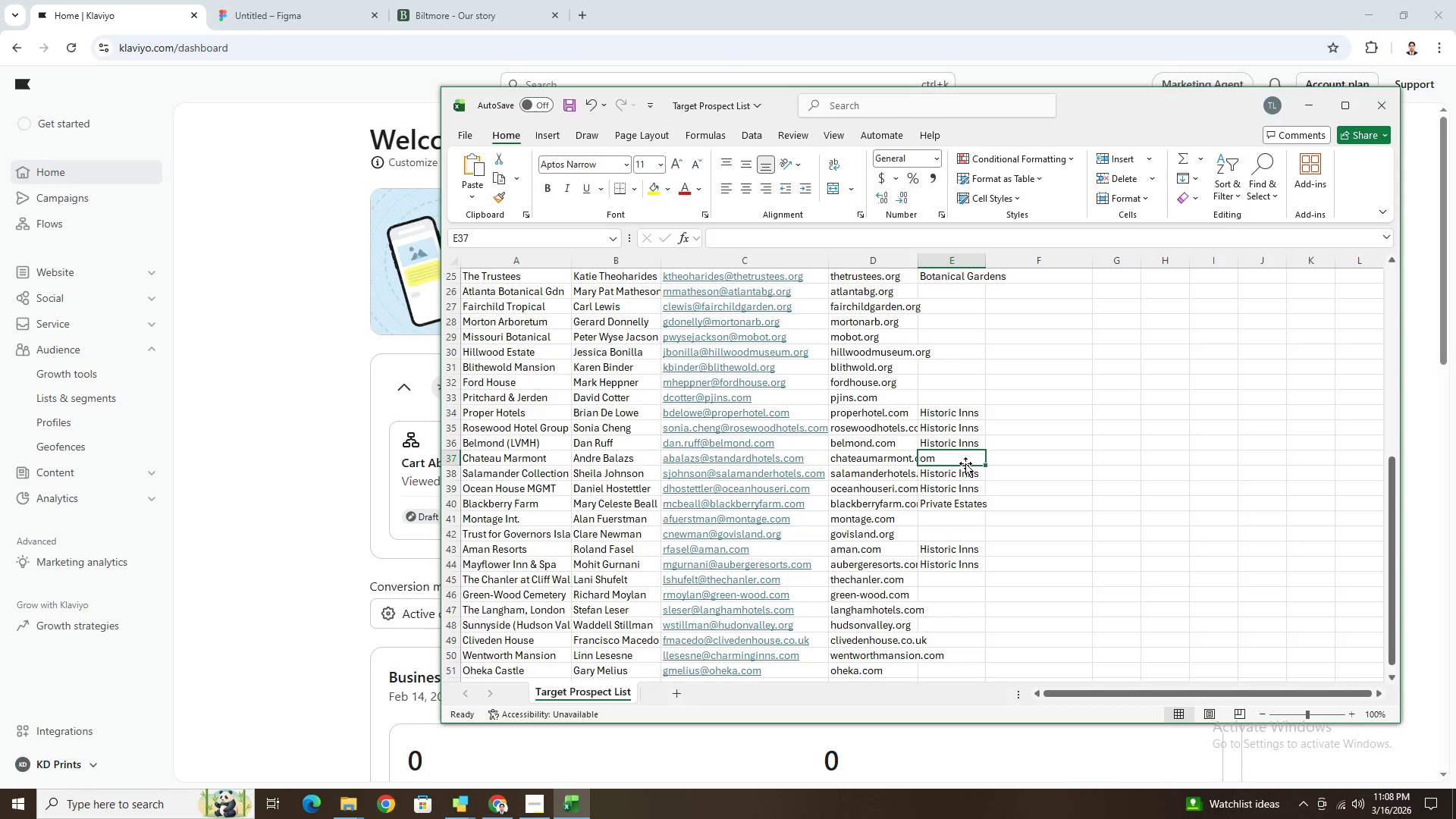 
key(H)
 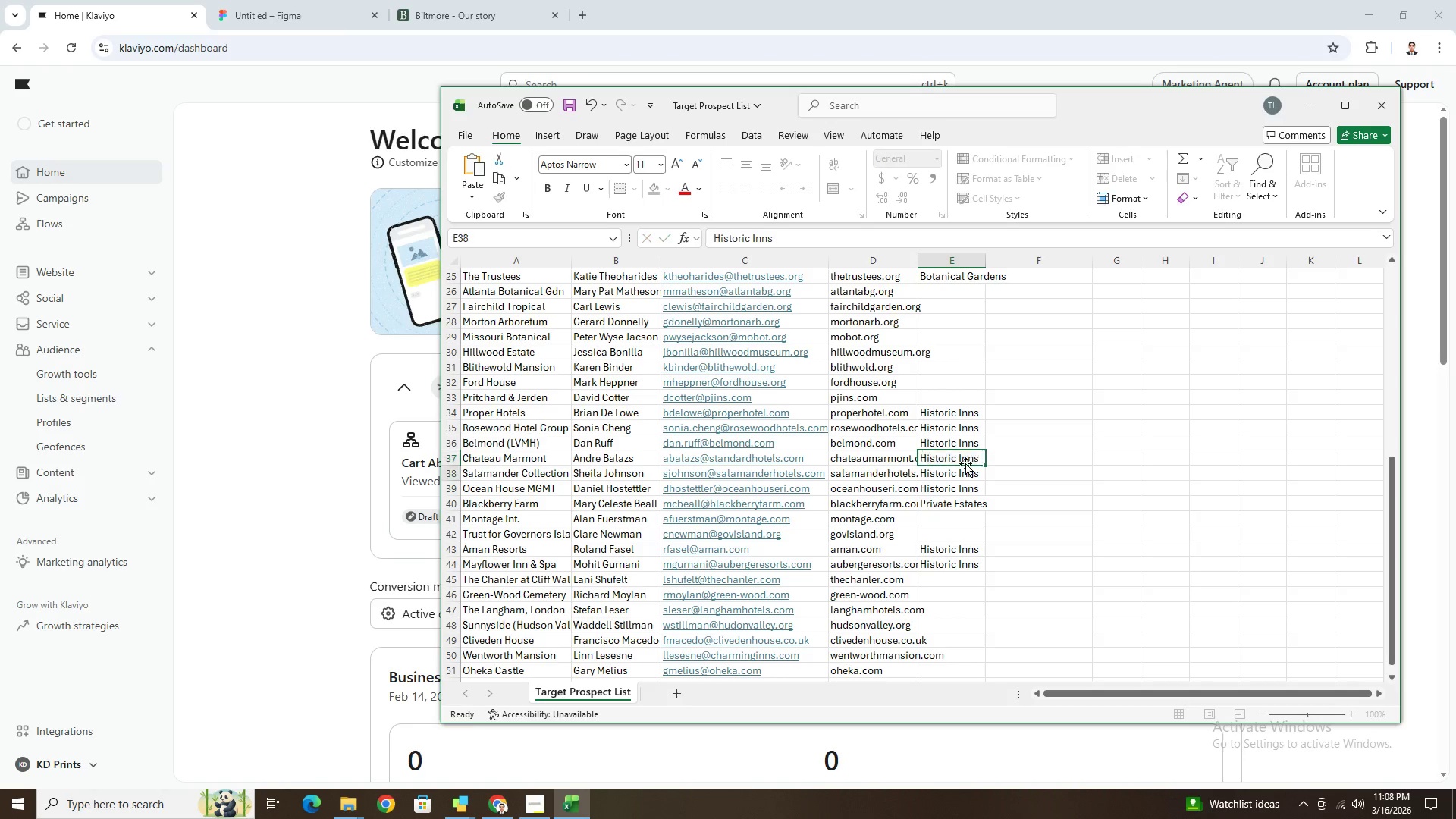 
key(Enter)
 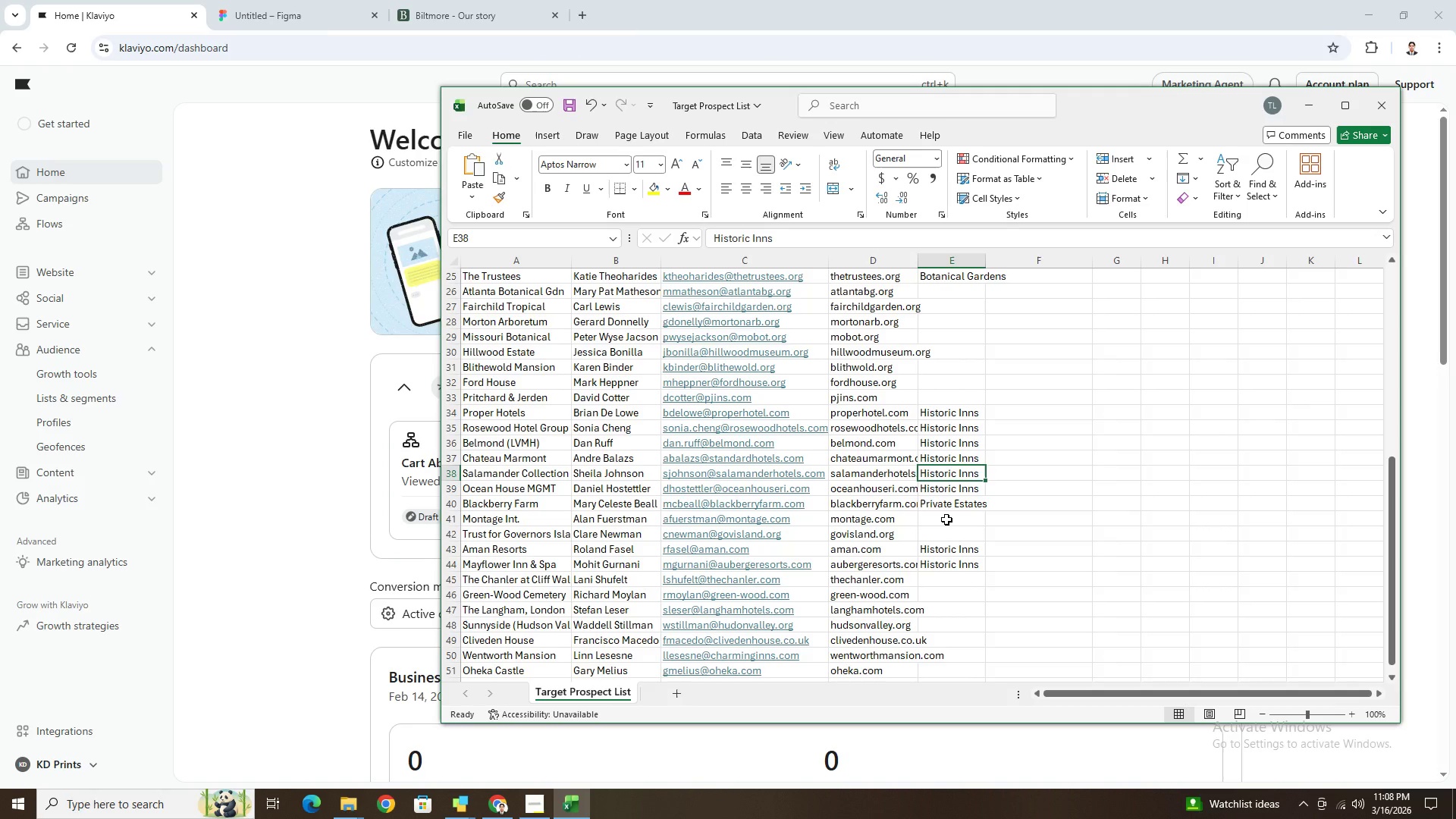 
left_click([946, 519])
 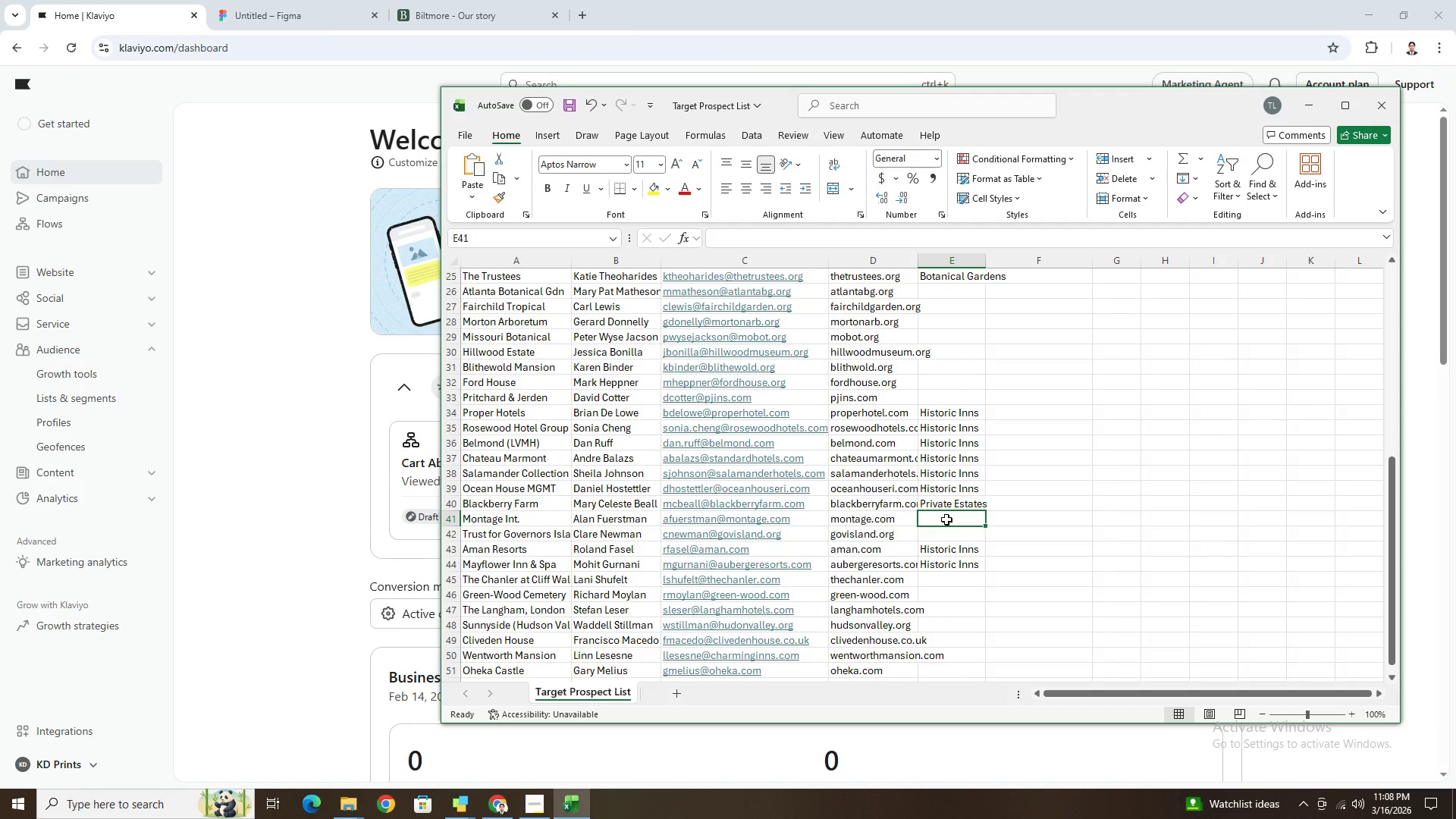 
scroll: coordinate [946, 519], scroll_direction: up, amount: 5.0
 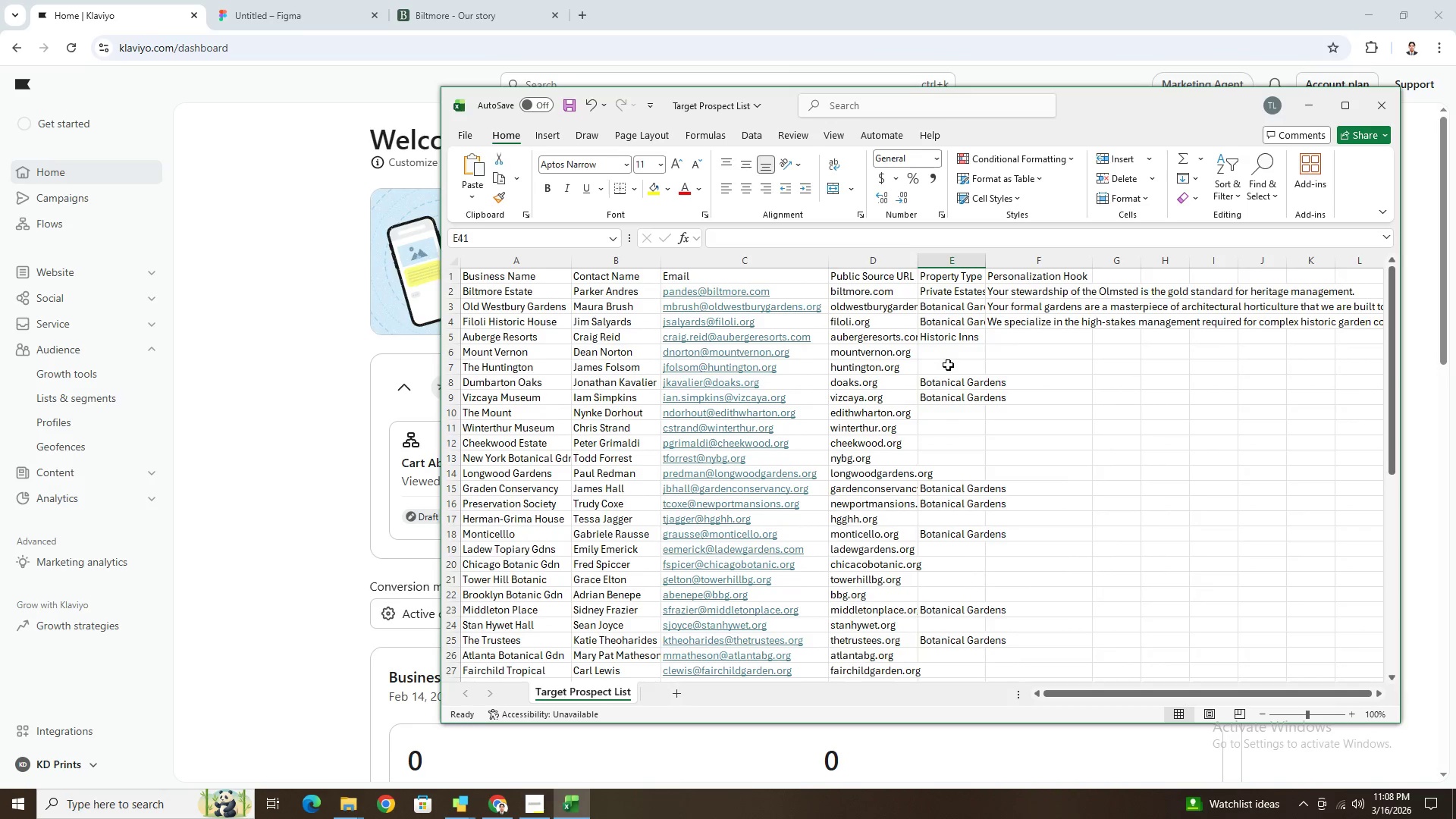 
left_click([957, 354])
 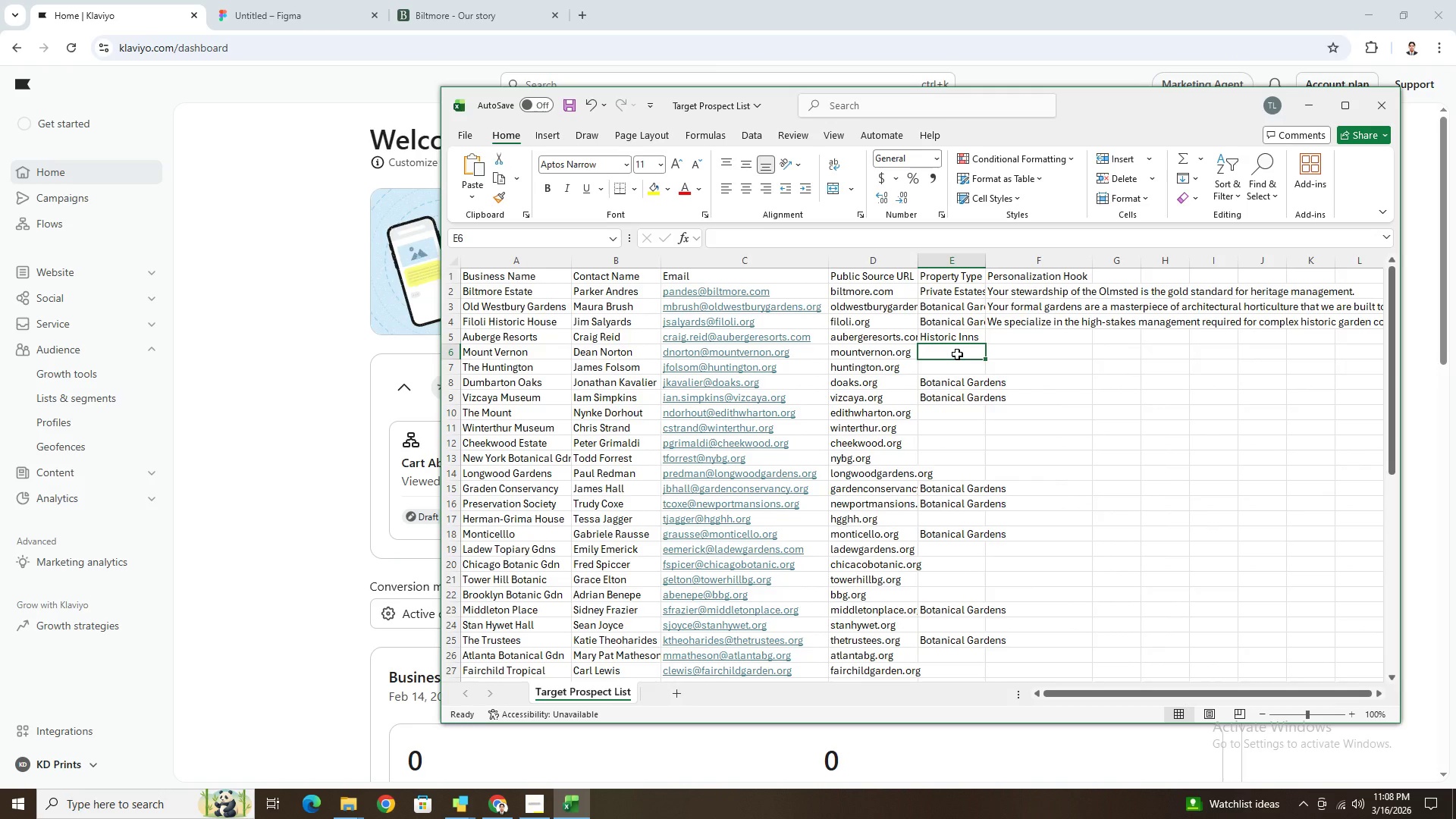 
type(bo)
 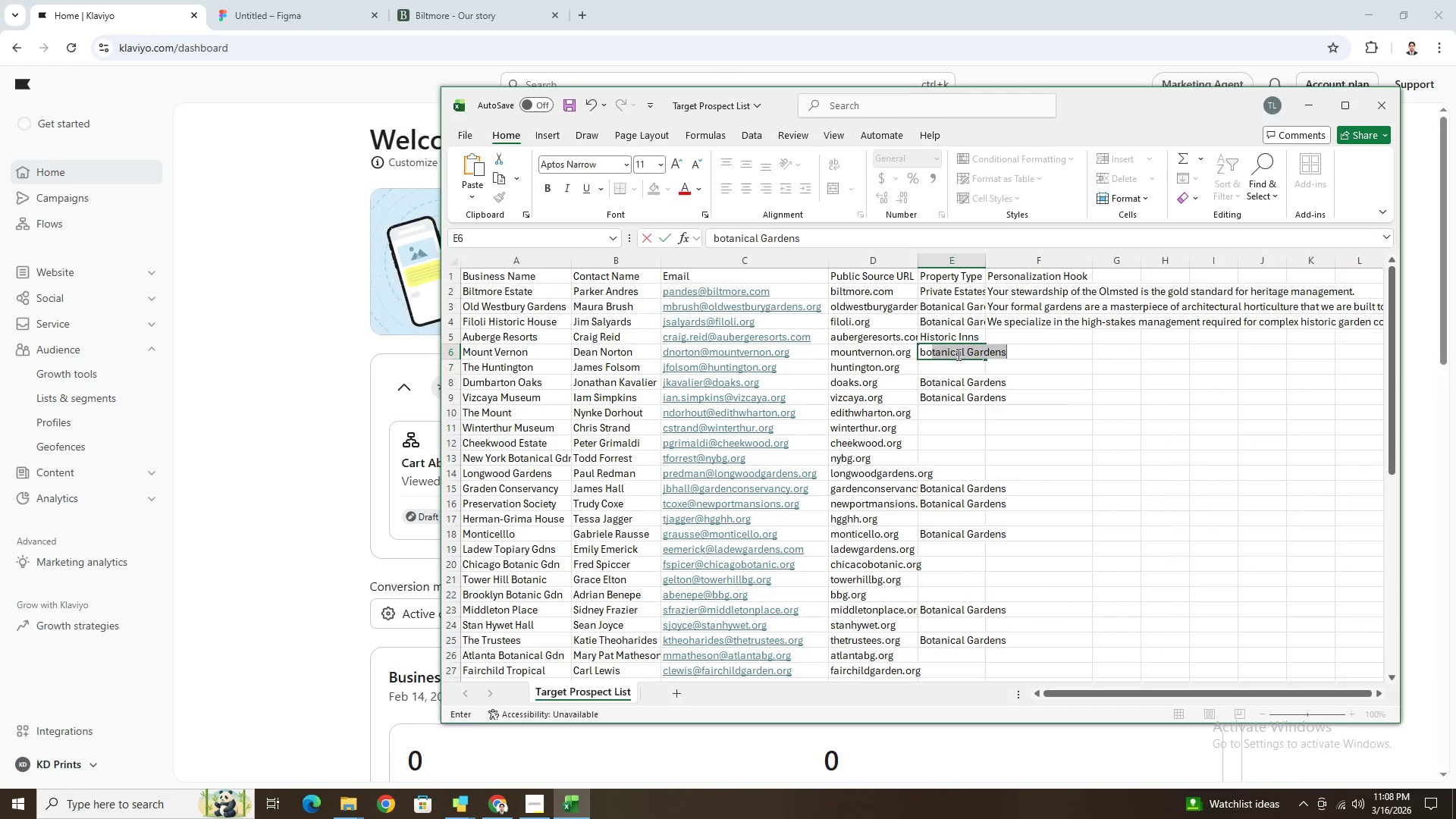 
key(Enter)
 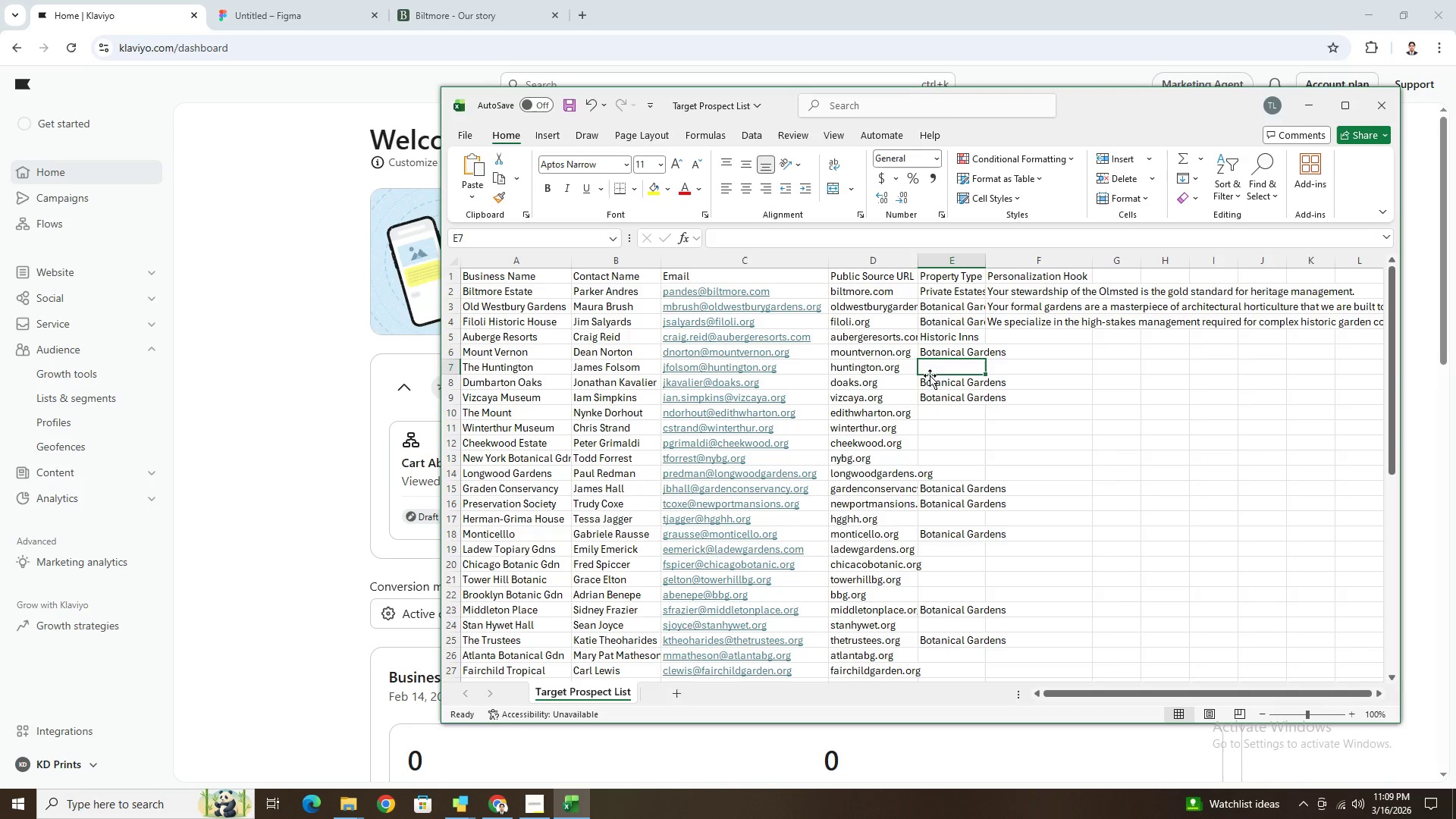 
wait(18.01)
 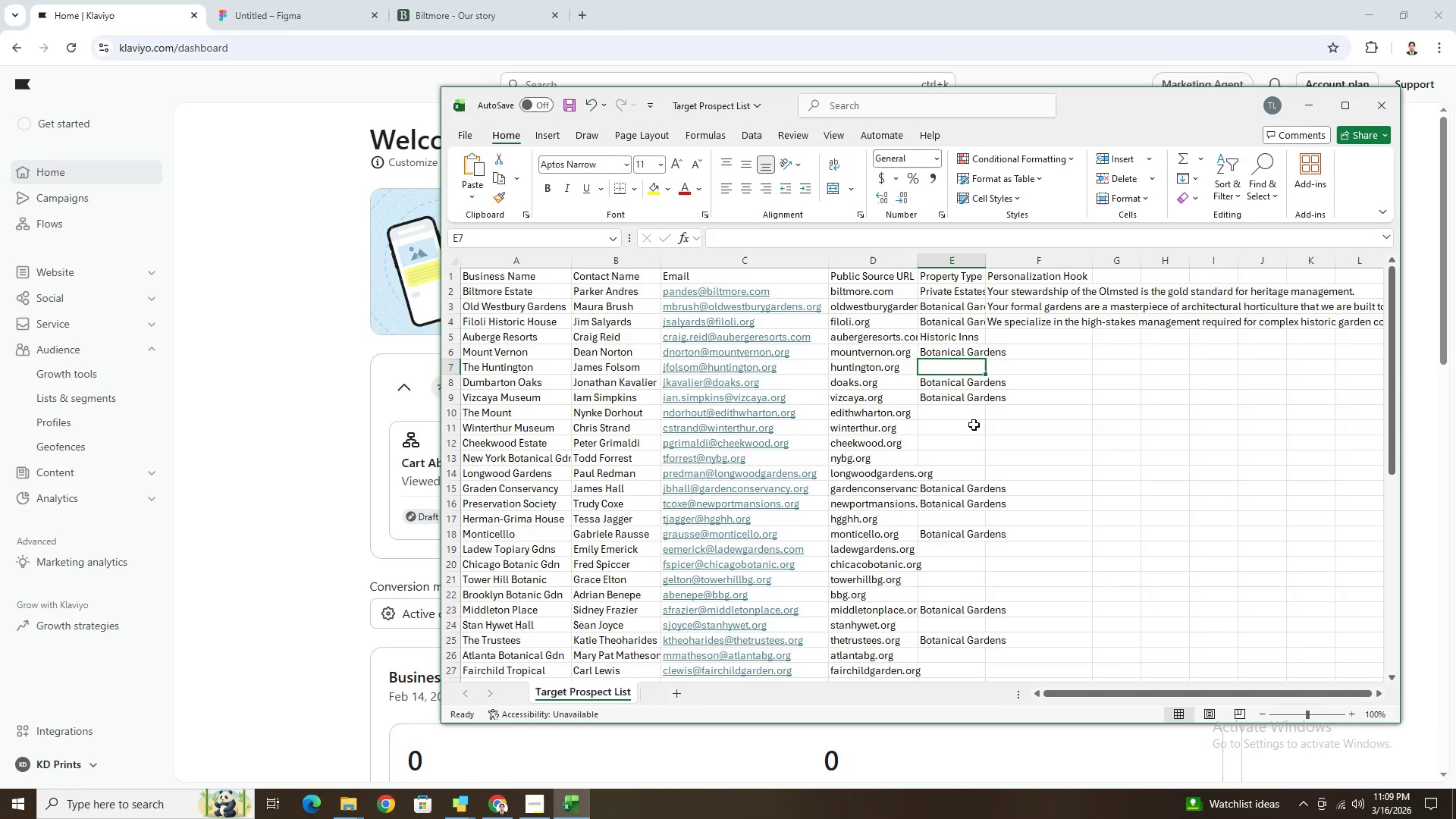 
key(Control+F)
 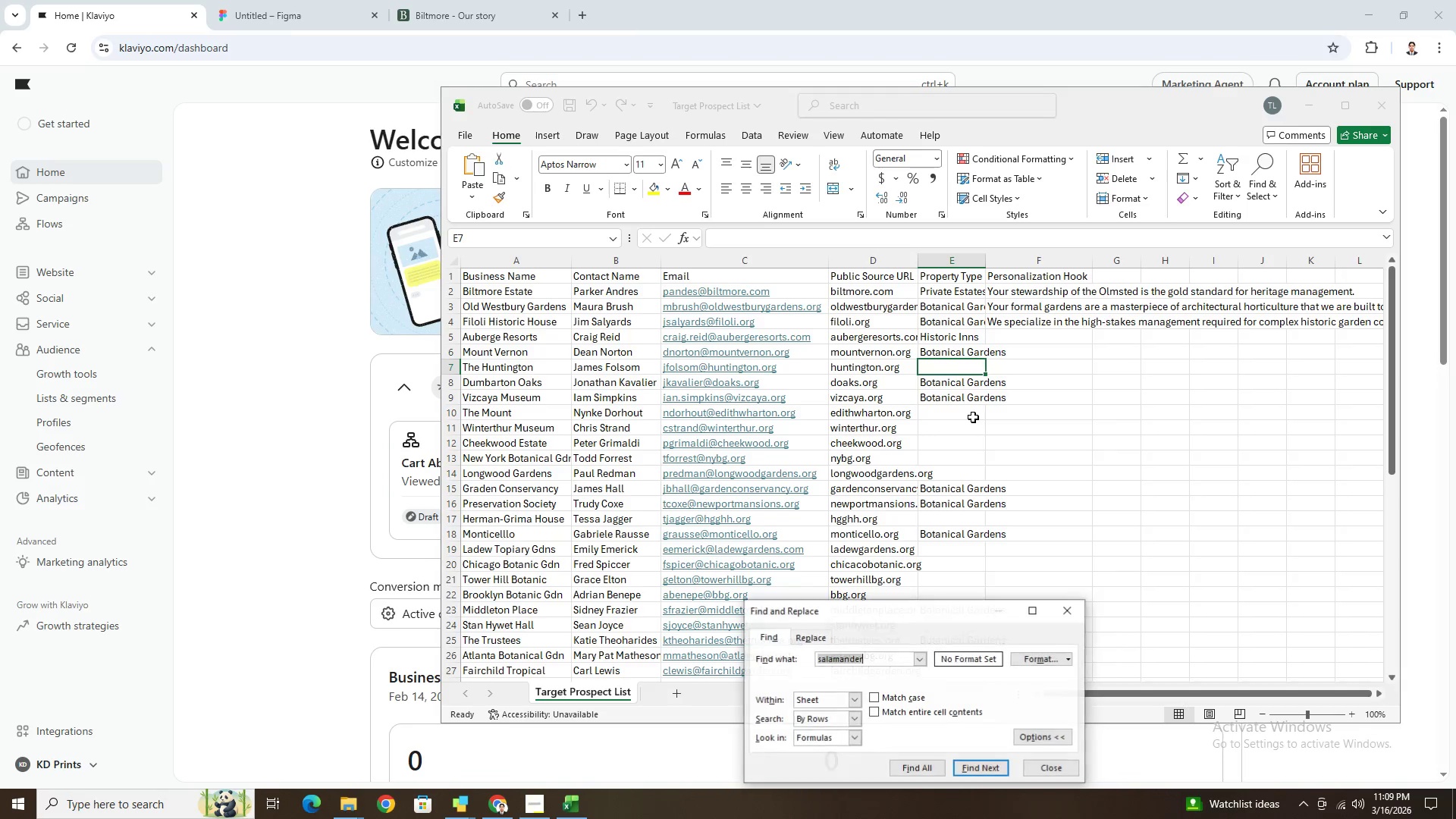 
type(winter)
 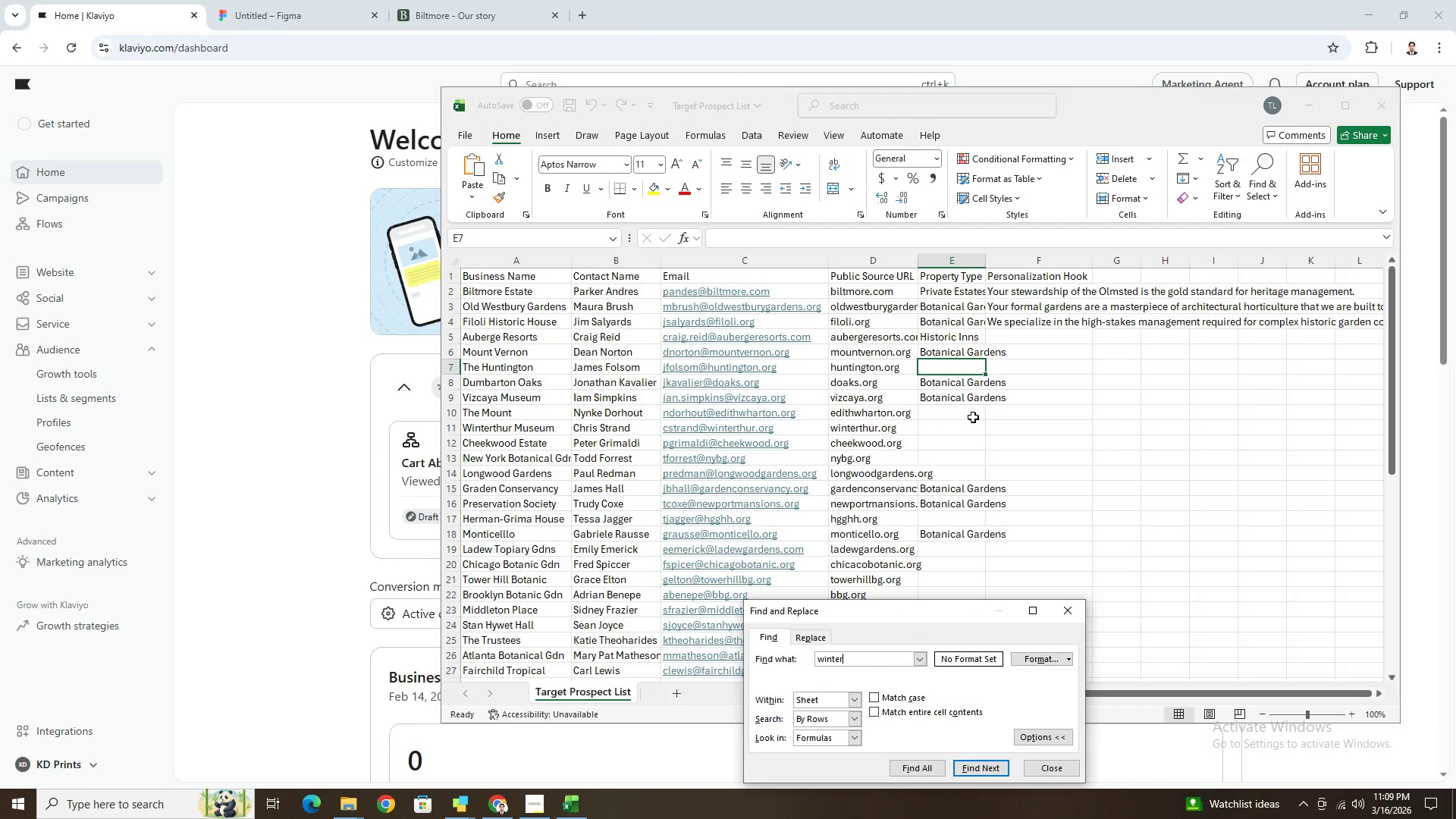 
key(Enter)
 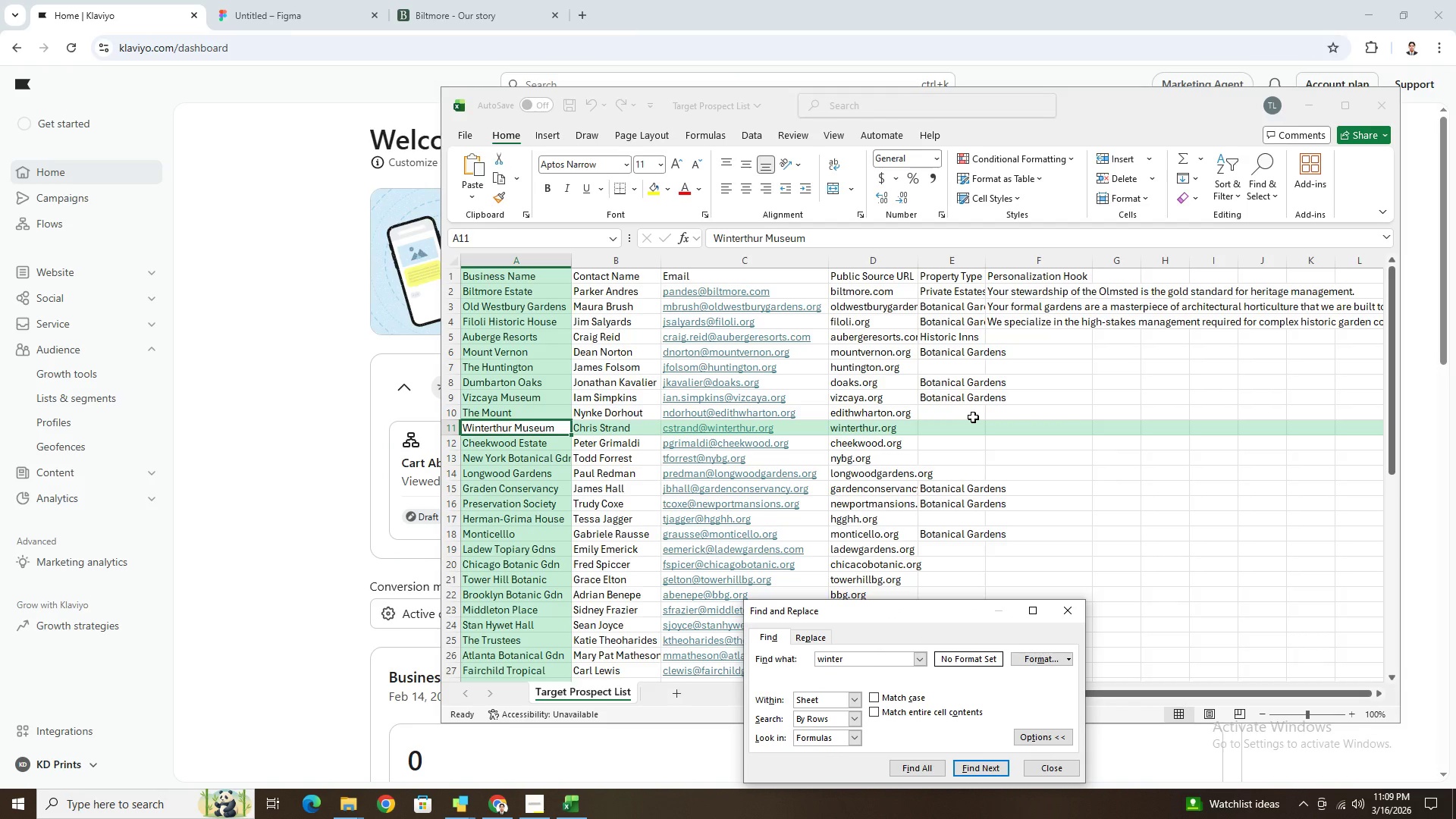 
key(Escape)
 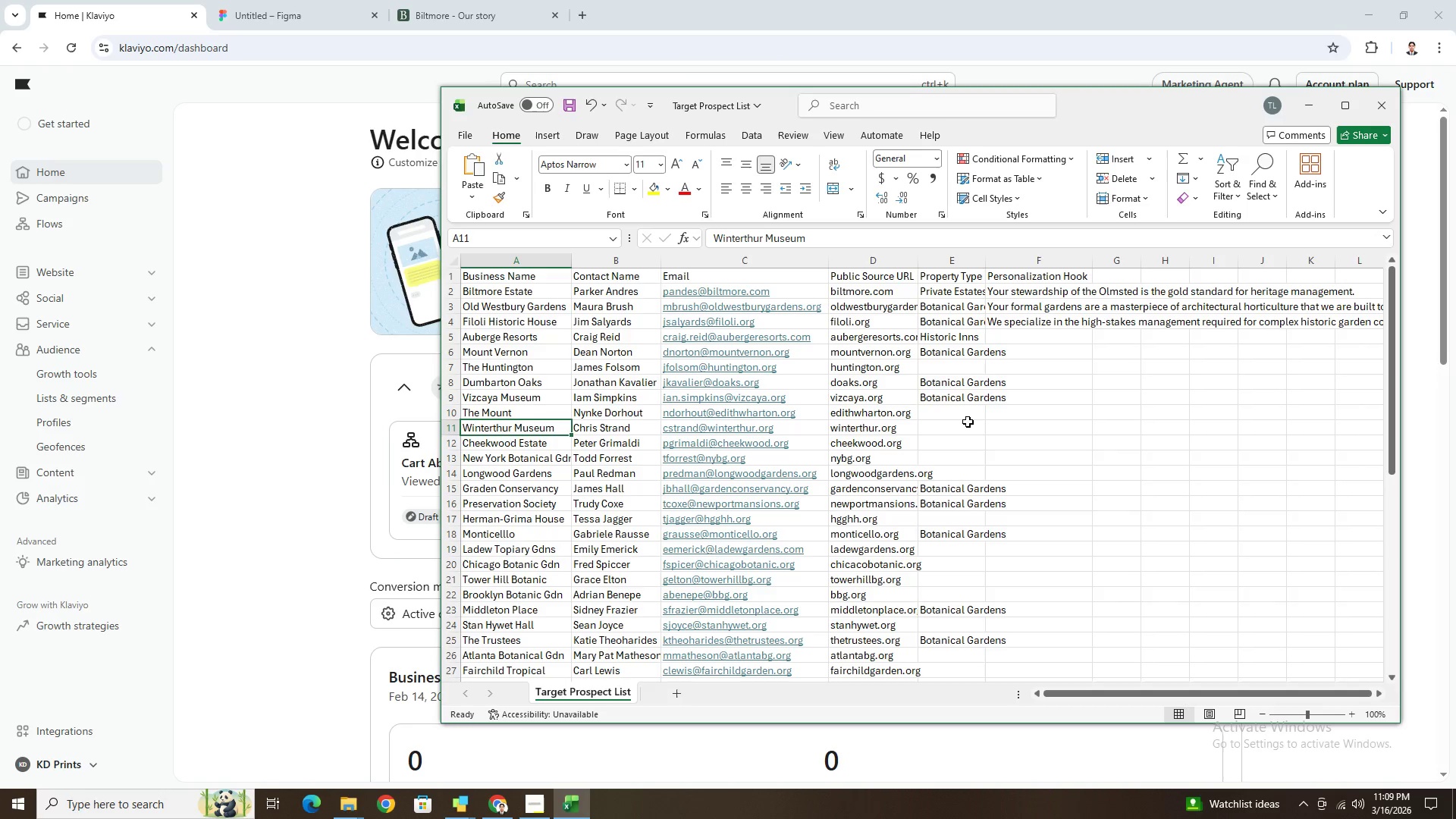 
left_click([967, 426])
 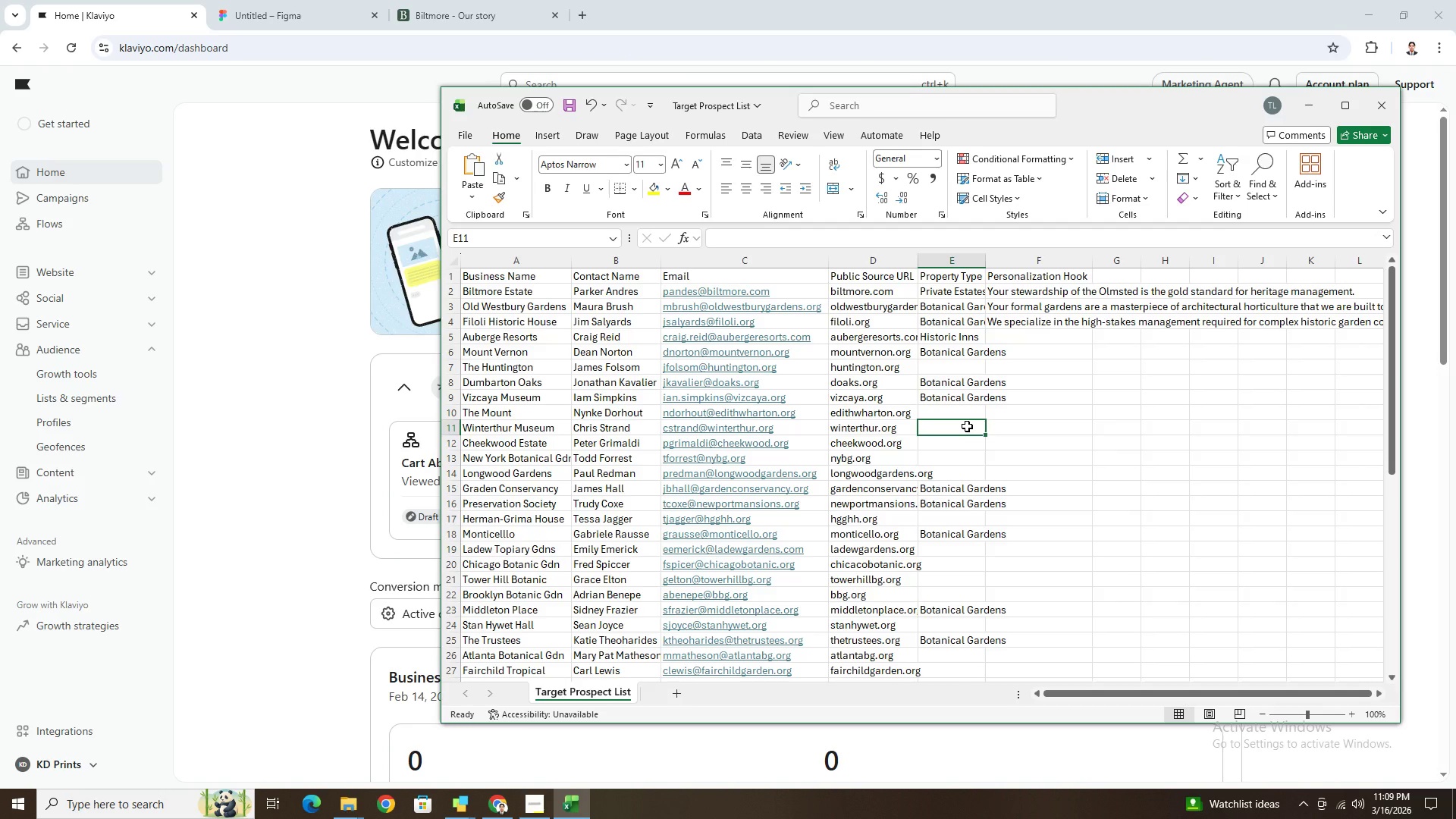 
wait(5.83)
 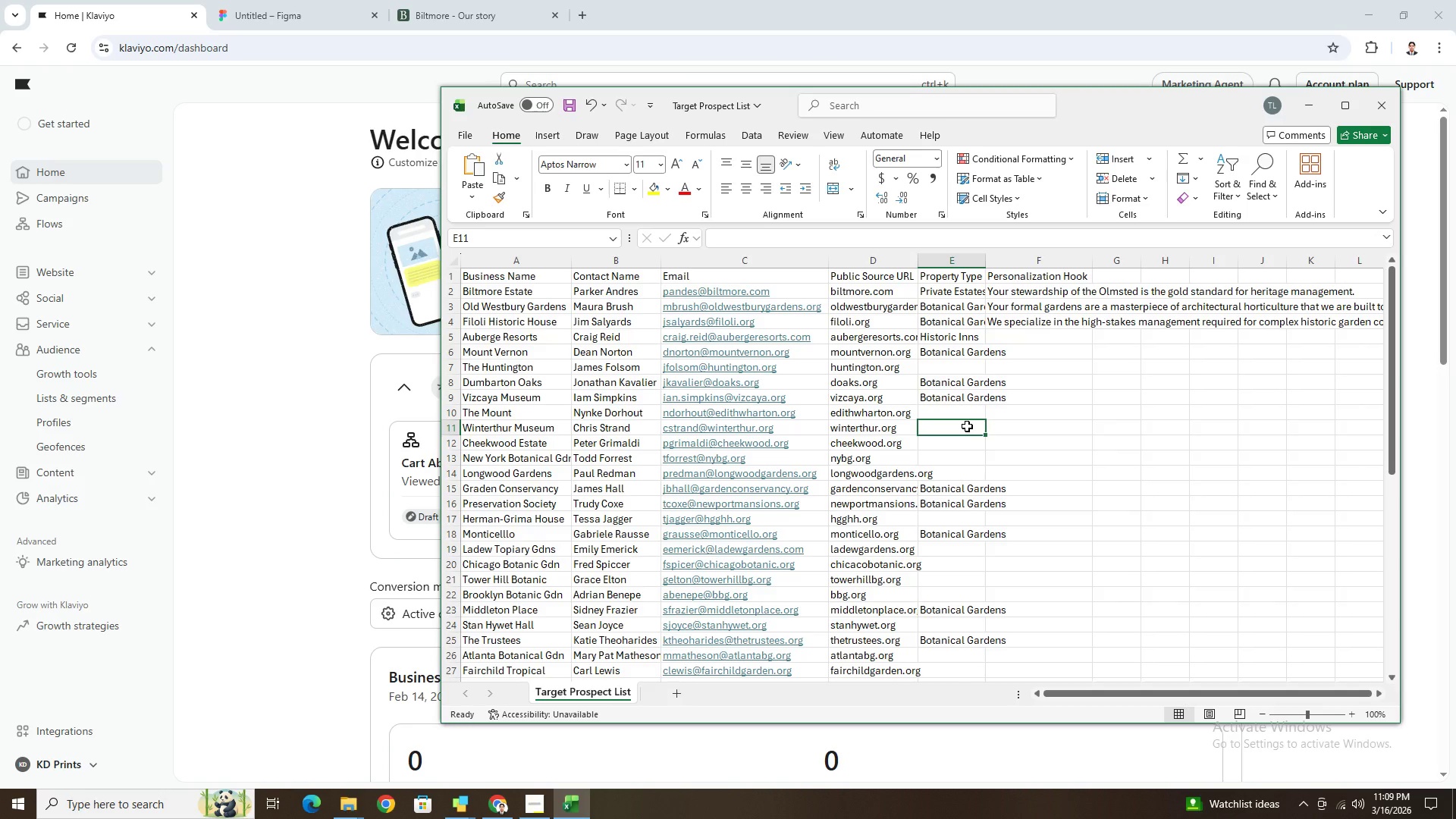 
type(bo)
 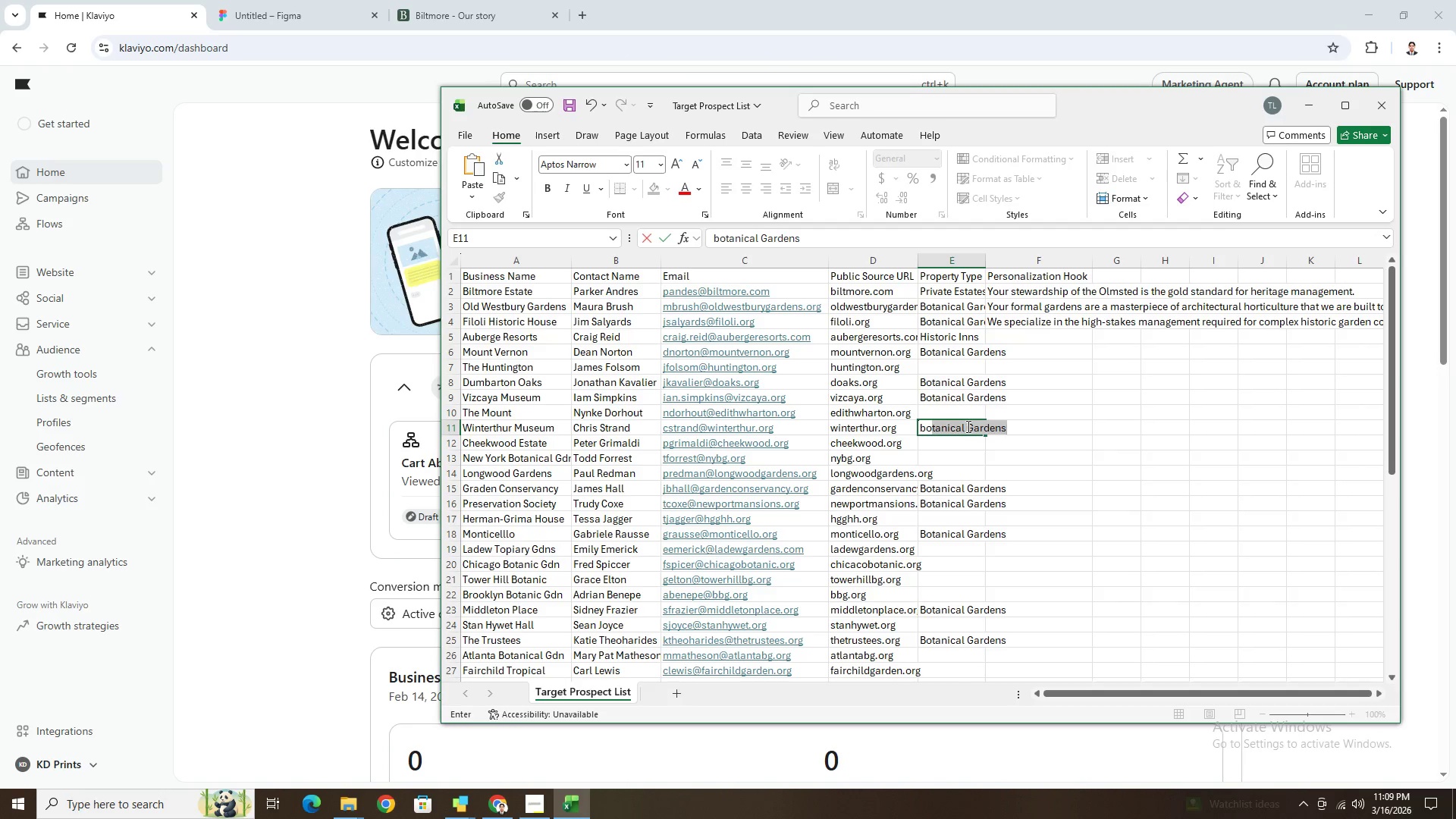 
key(Enter)
 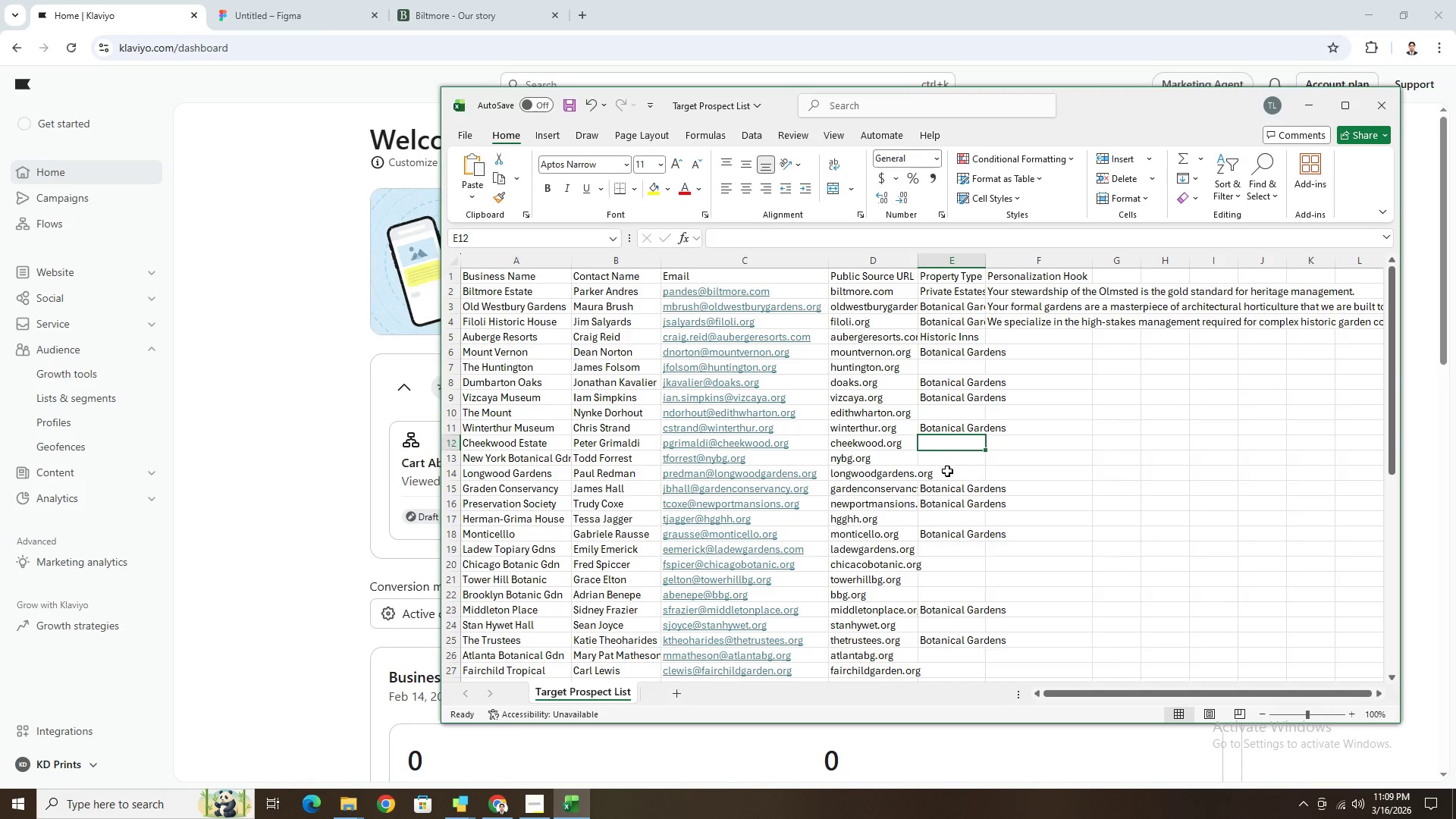 
wait(5.97)
 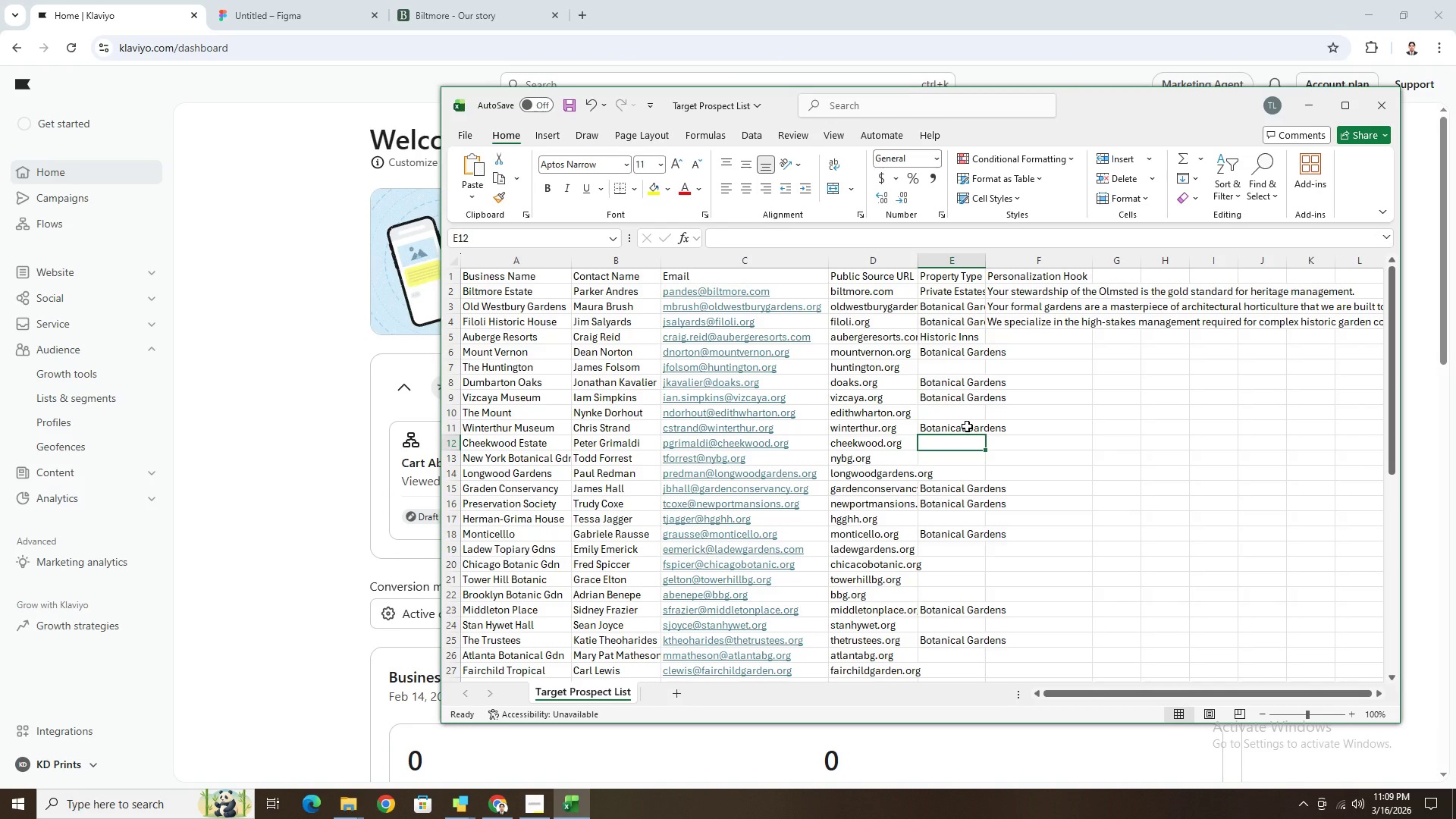 
scroll: coordinate [949, 515], scroll_direction: down, amount: 9.0
 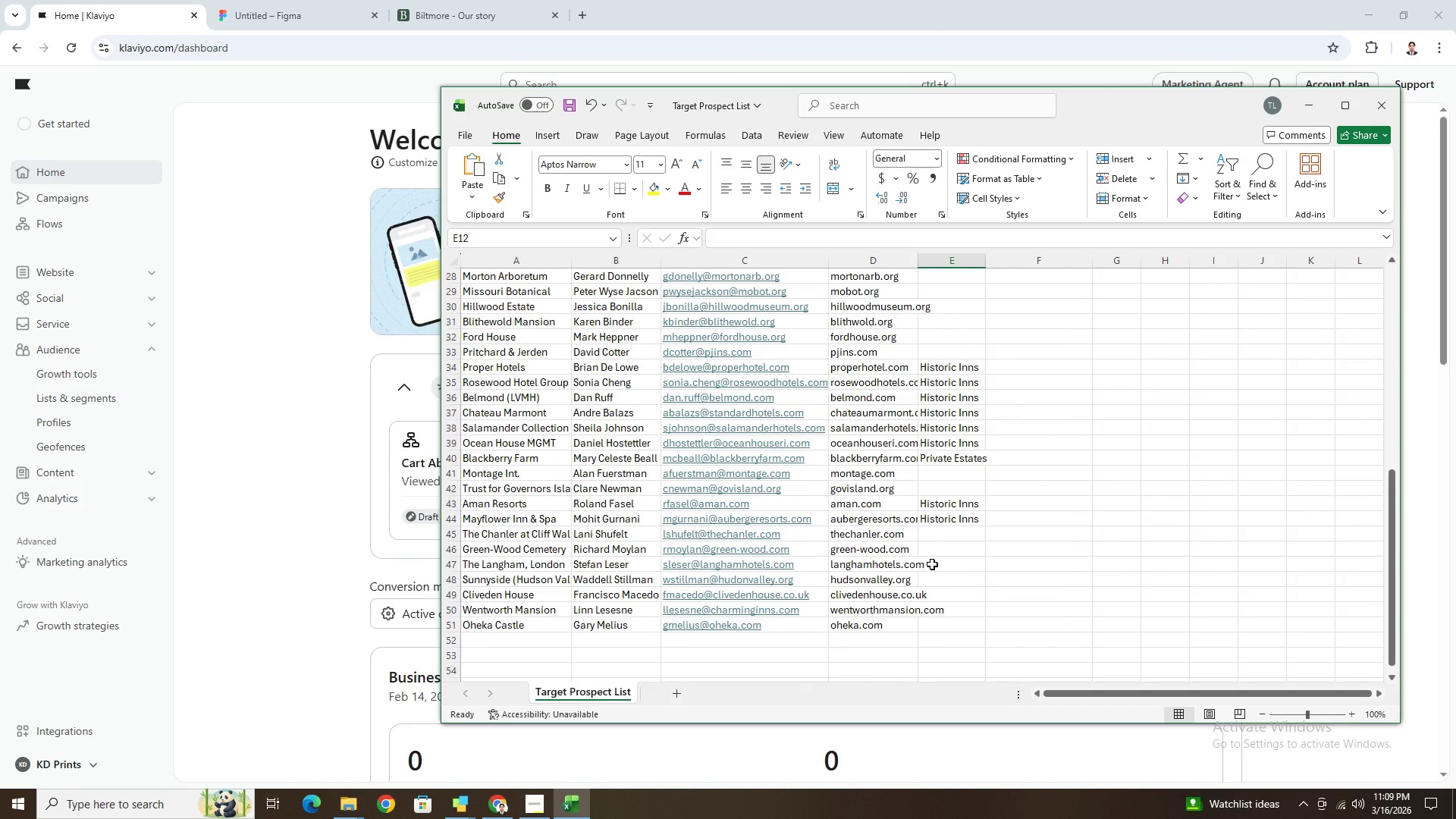 
left_click([940, 564])
 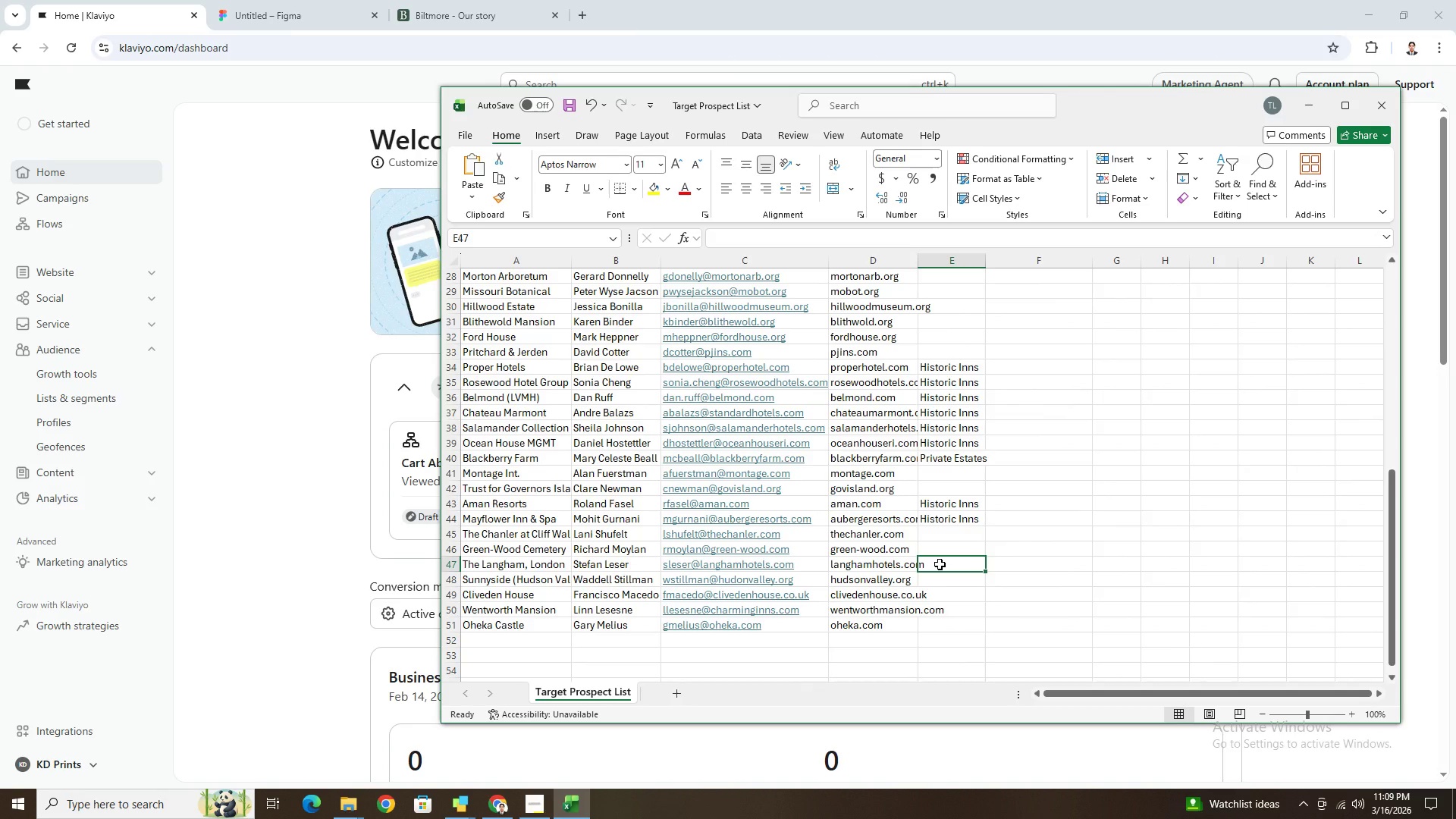 
key(H)
 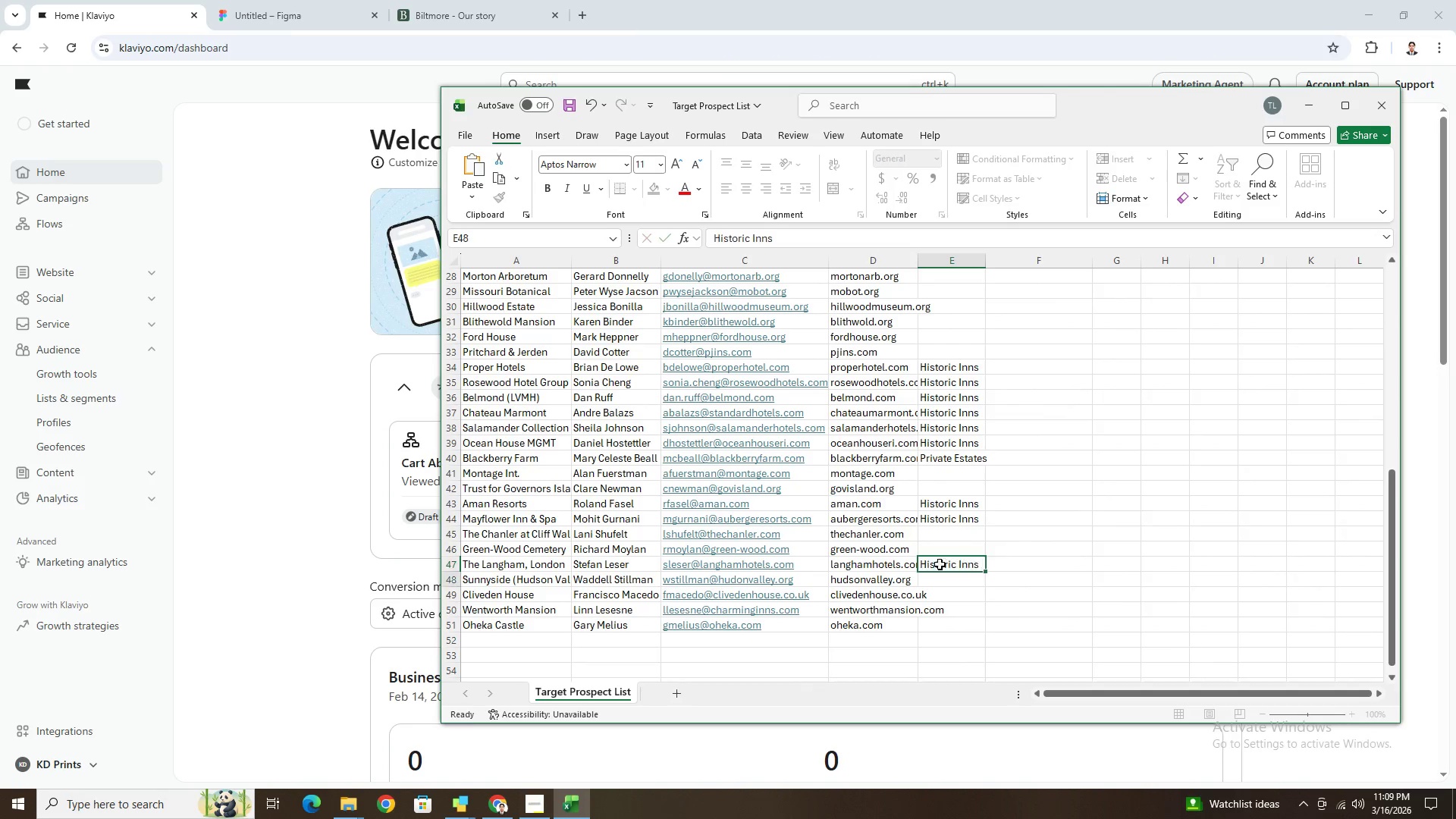 
key(Enter)
 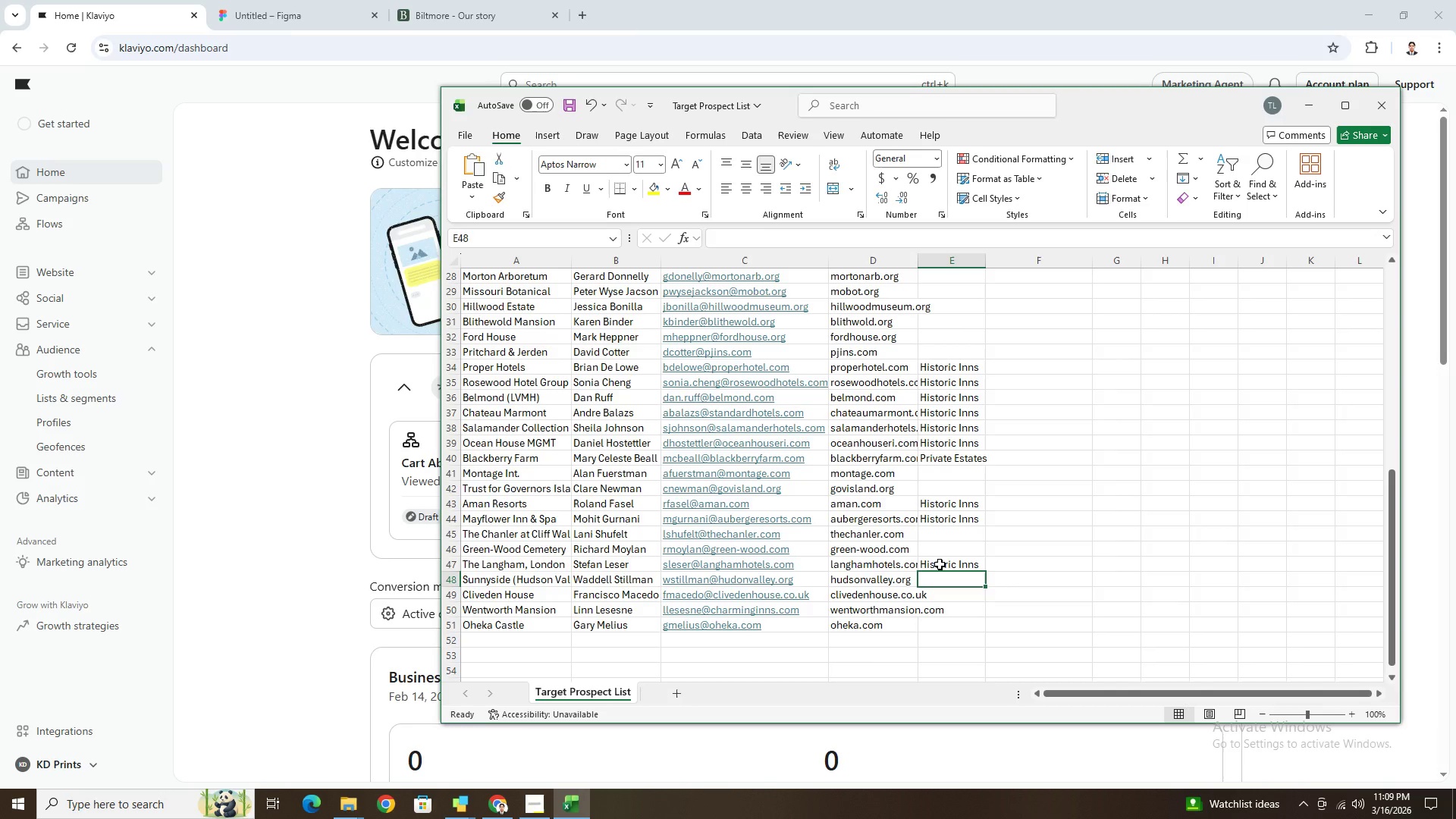 
wait(15.84)
 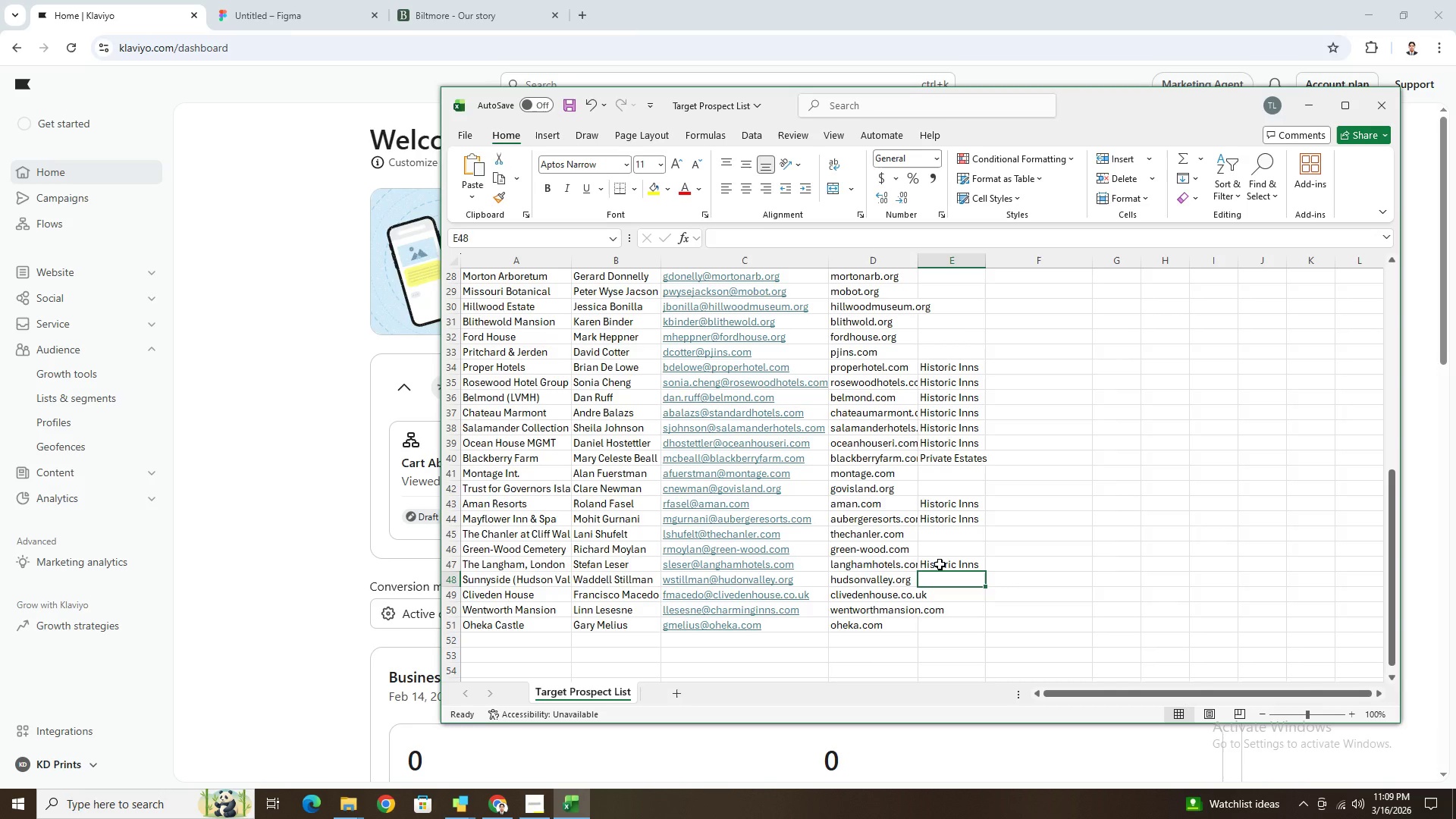 
key(Control+ControlLeft)
 